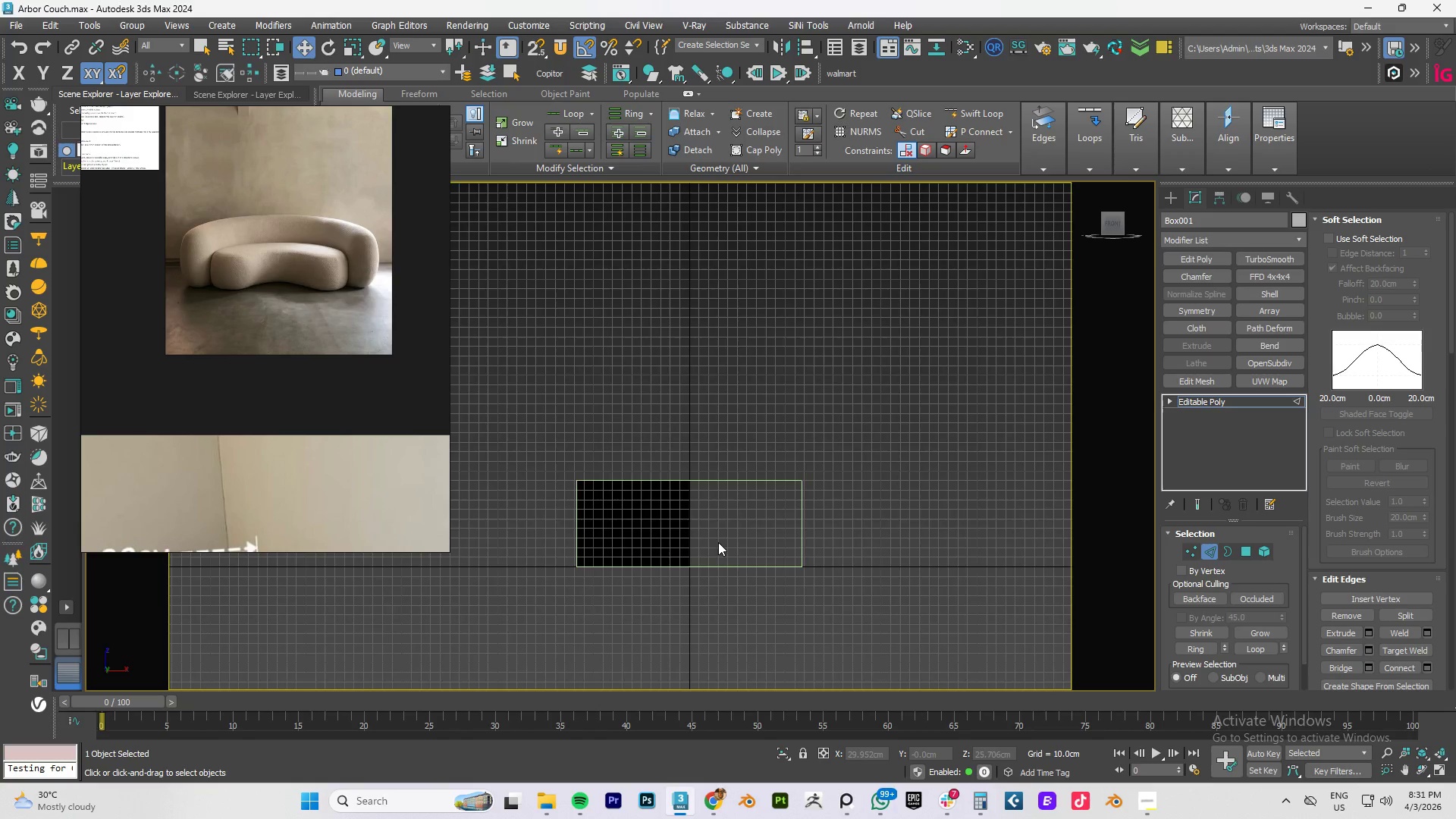 
key(F3)
 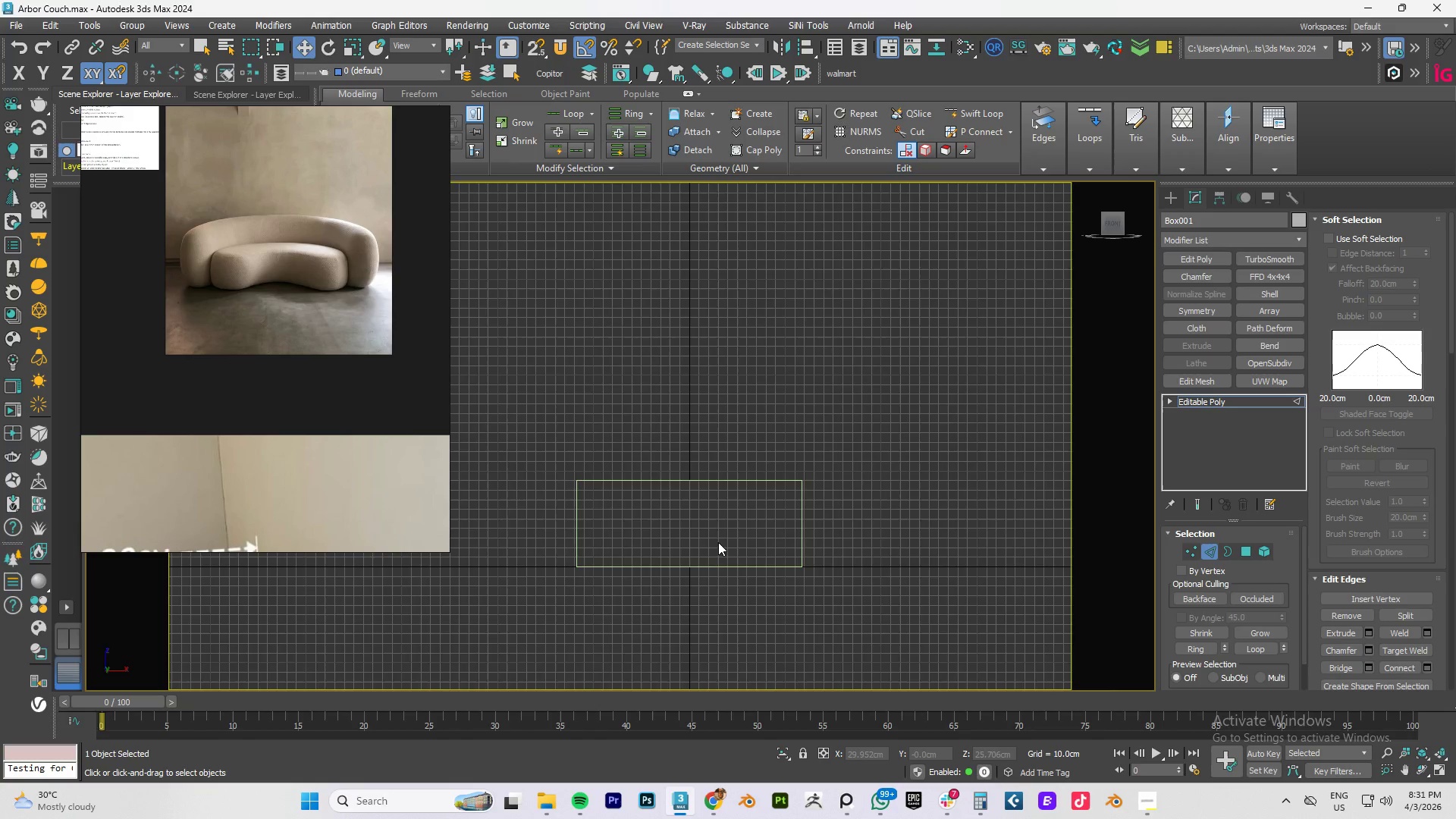 
key(F3)
 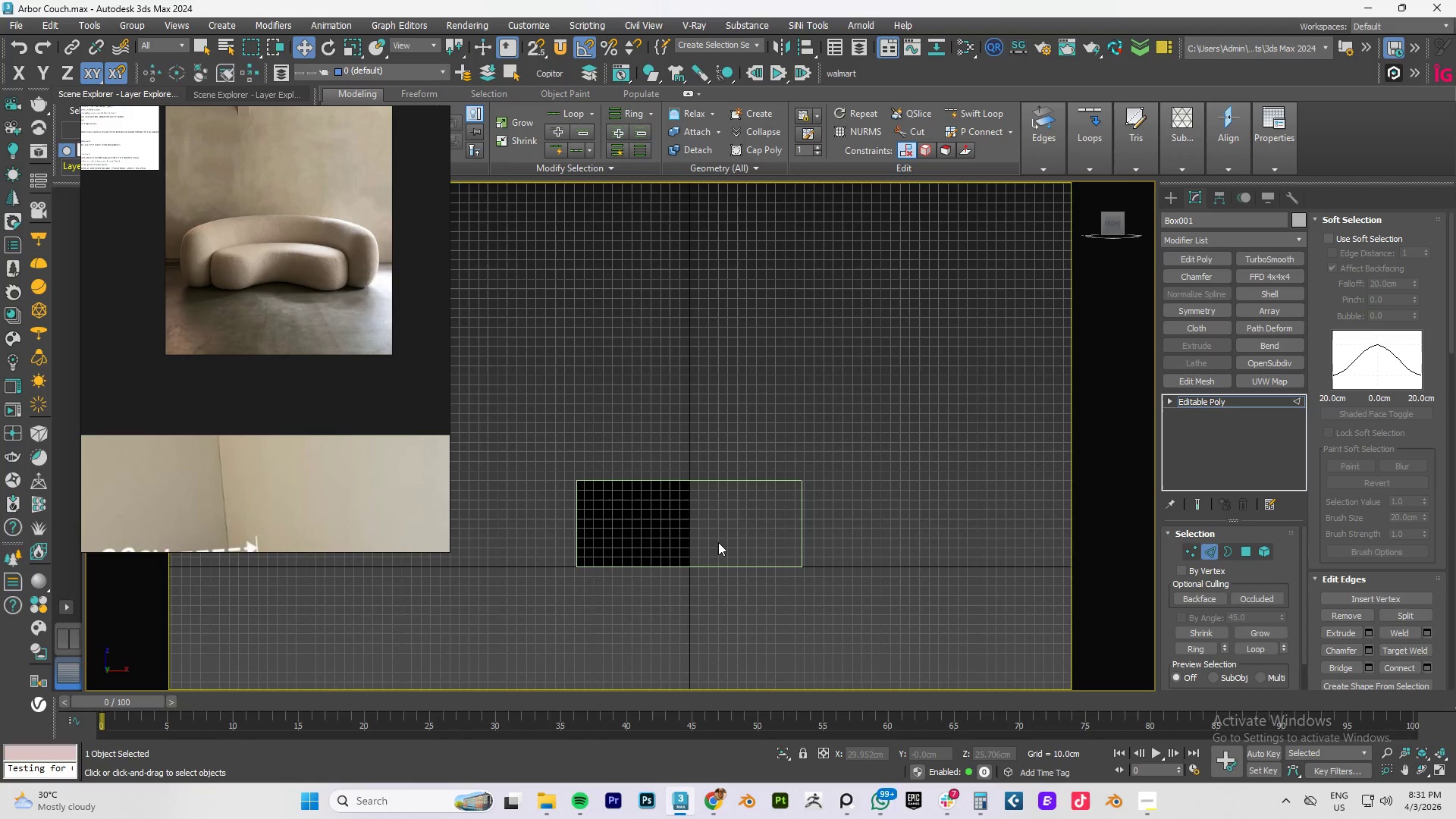 
key(F4)
 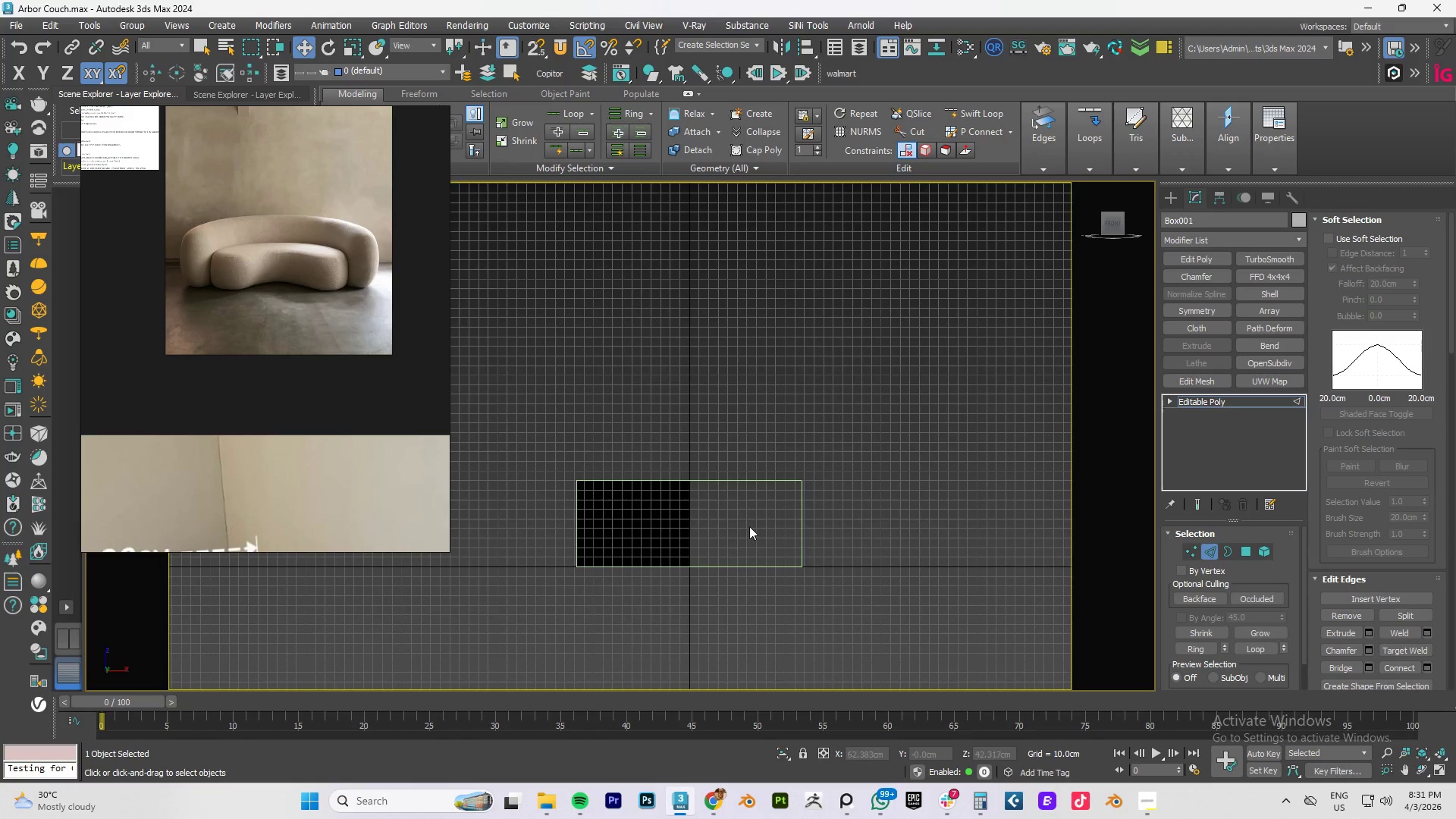 
left_click_drag(start_coordinate=[749, 526], to_coordinate=[435, 541])
 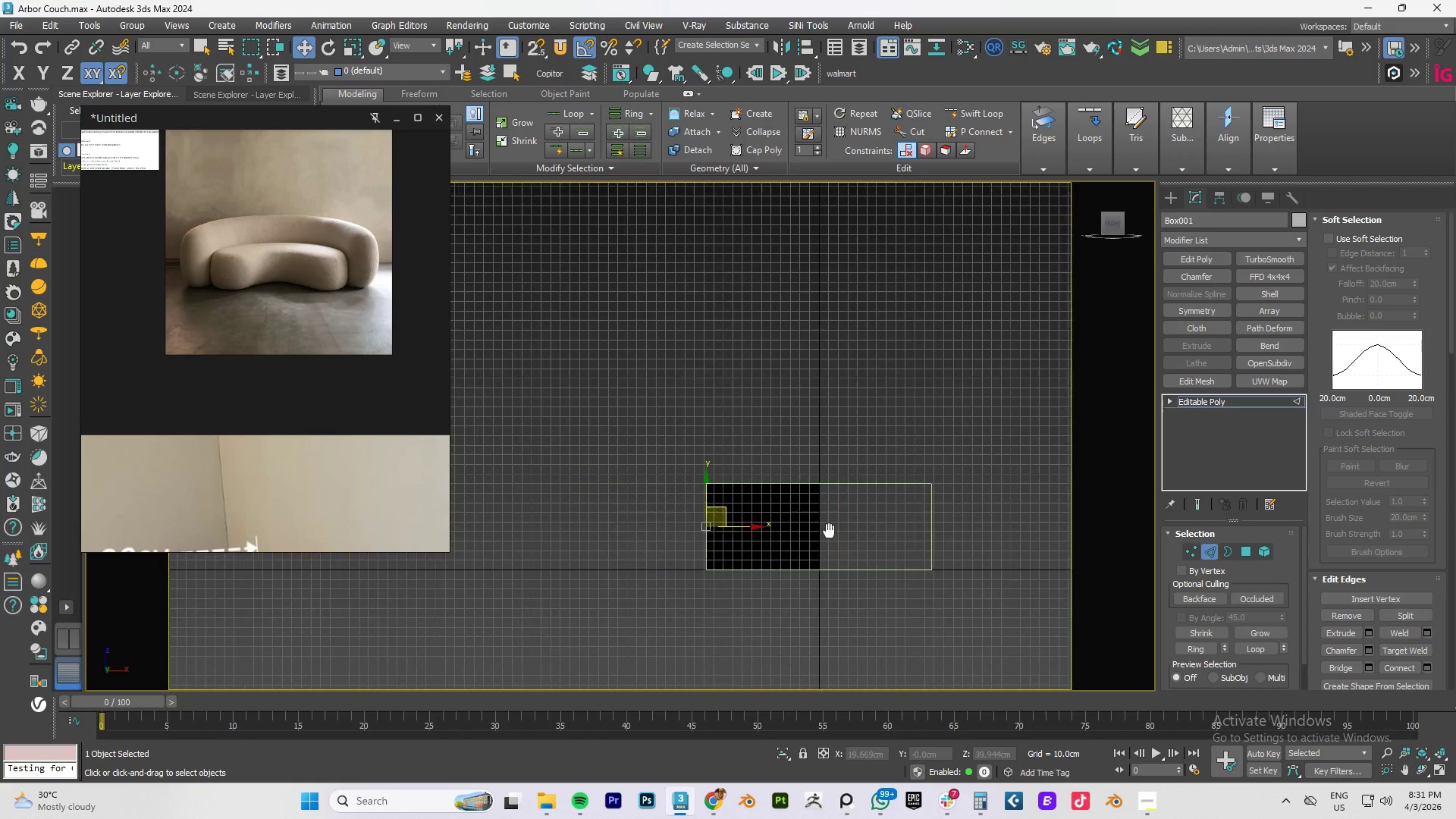 
scroll: coordinate [856, 535], scroll_direction: up, amount: 3.0
 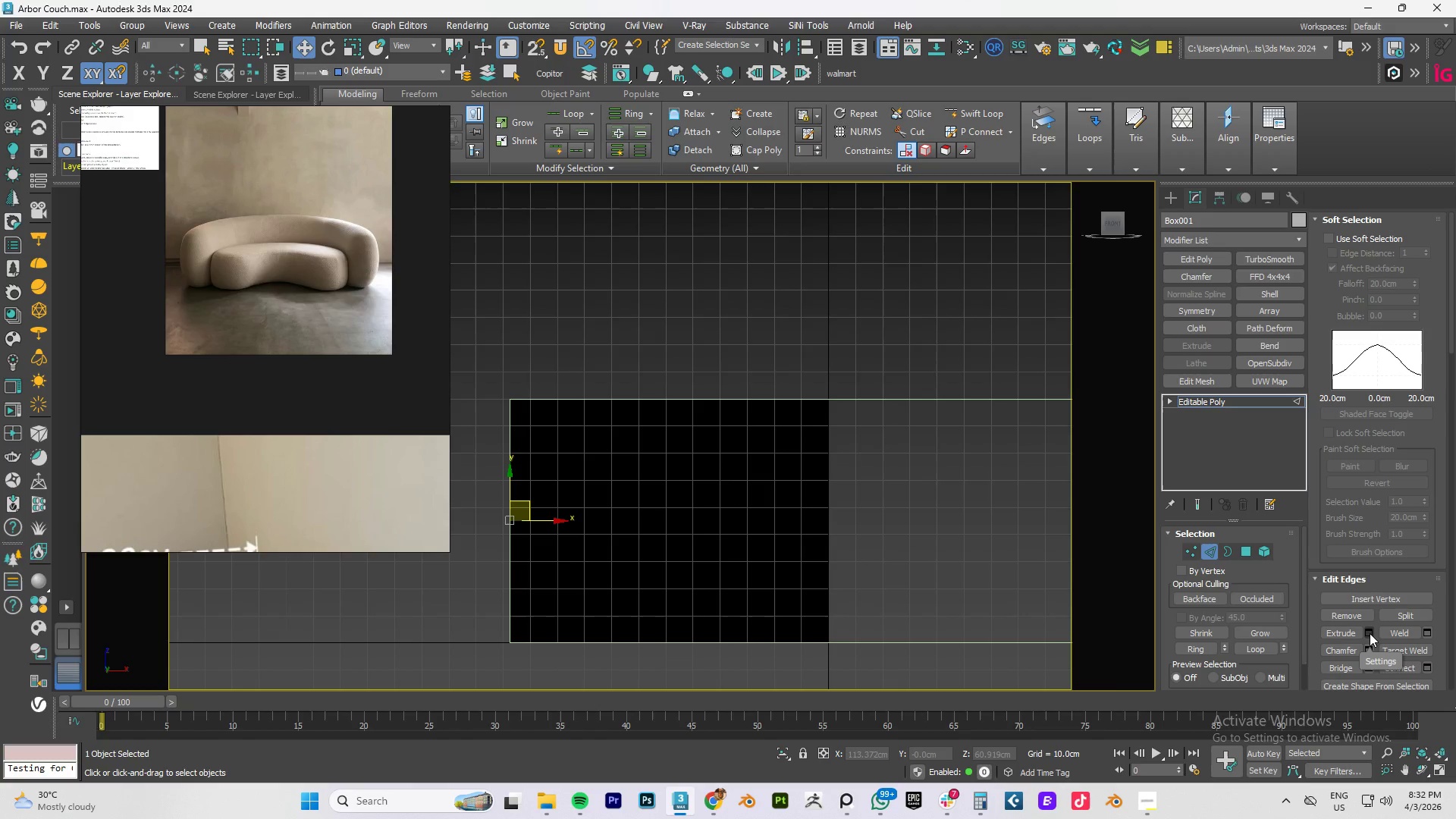 
left_click([1427, 669])
 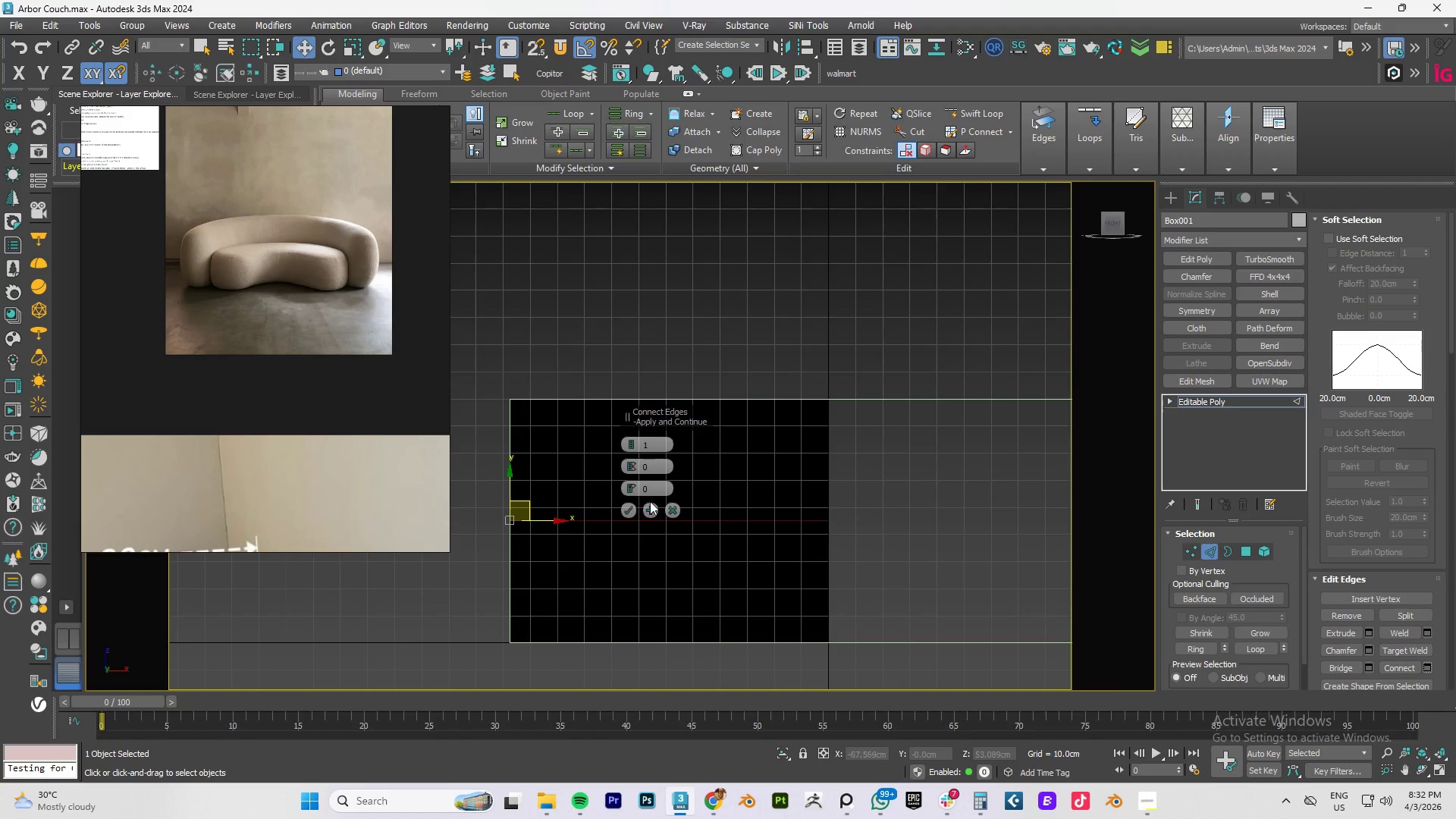 
left_click([668, 509])
 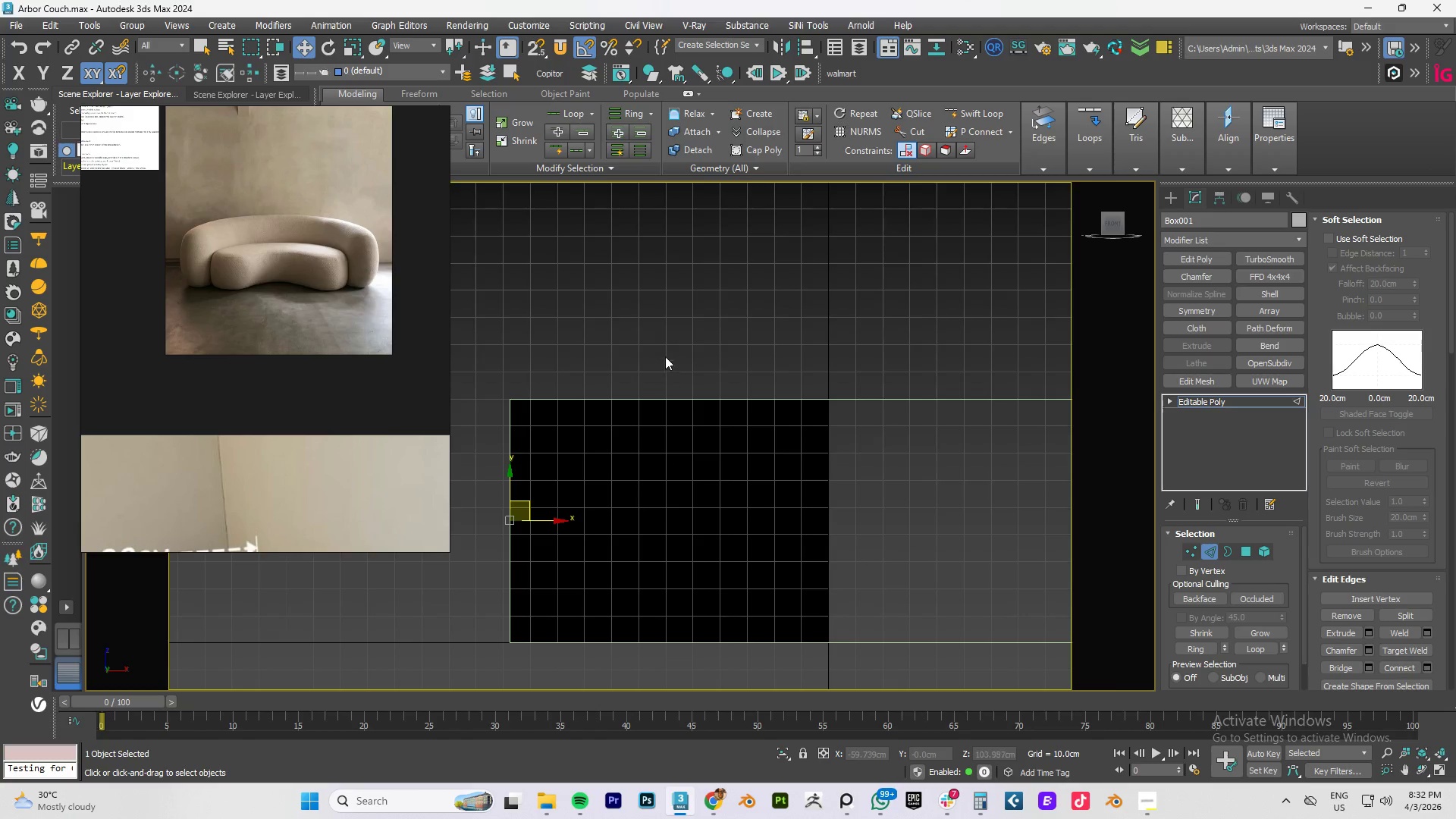 
left_click_drag(start_coordinate=[656, 327], to_coordinate=[649, 745])
 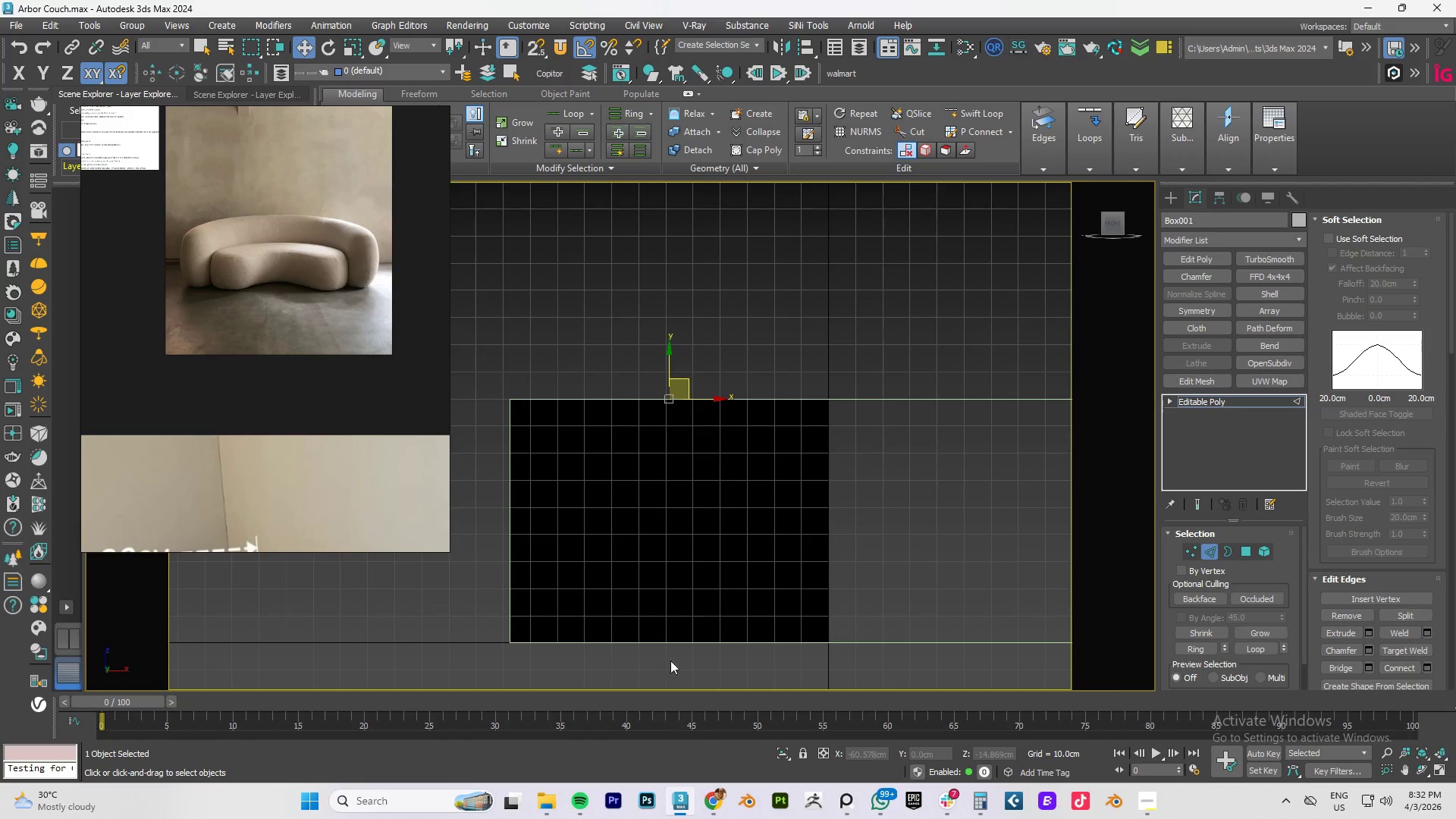 
hold_key(key=AltLeft, duration=0.5)
 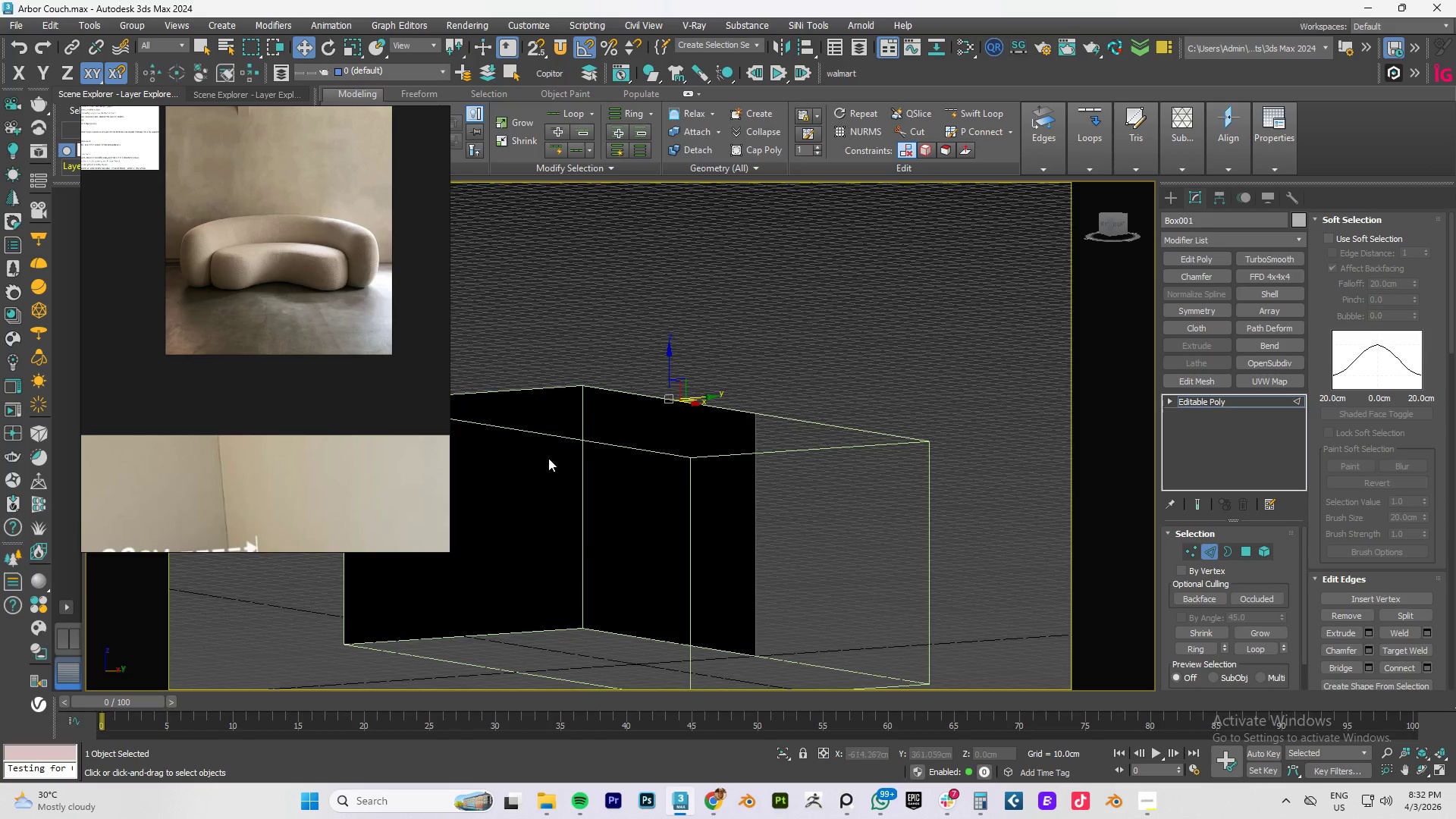 
hold_key(key=ControlLeft, duration=1.14)
left_click_drag(start_coordinate=[472, 349], to_coordinate=[480, 714])
 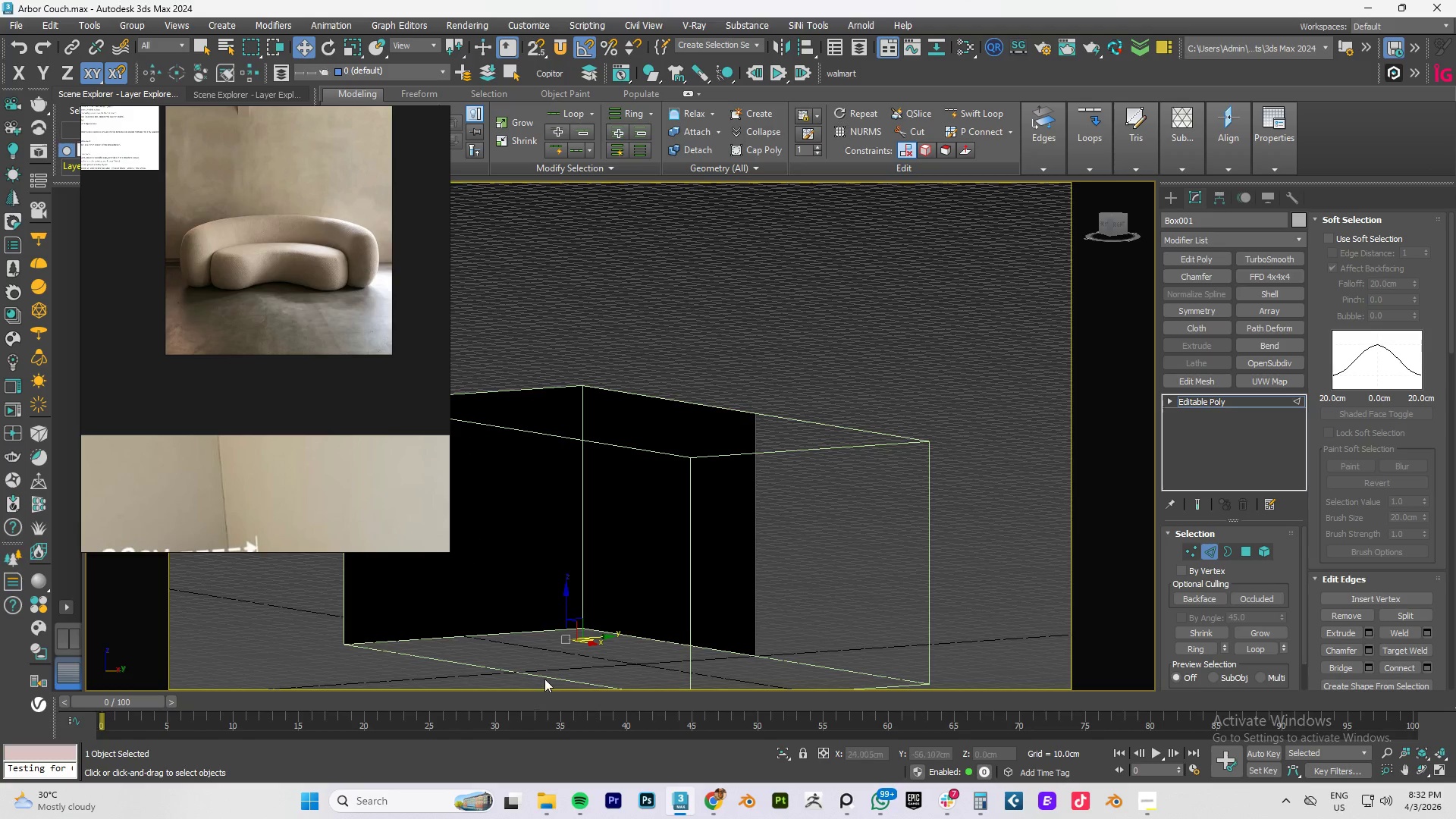 
hold_key(key=AltLeft, duration=1.5)
 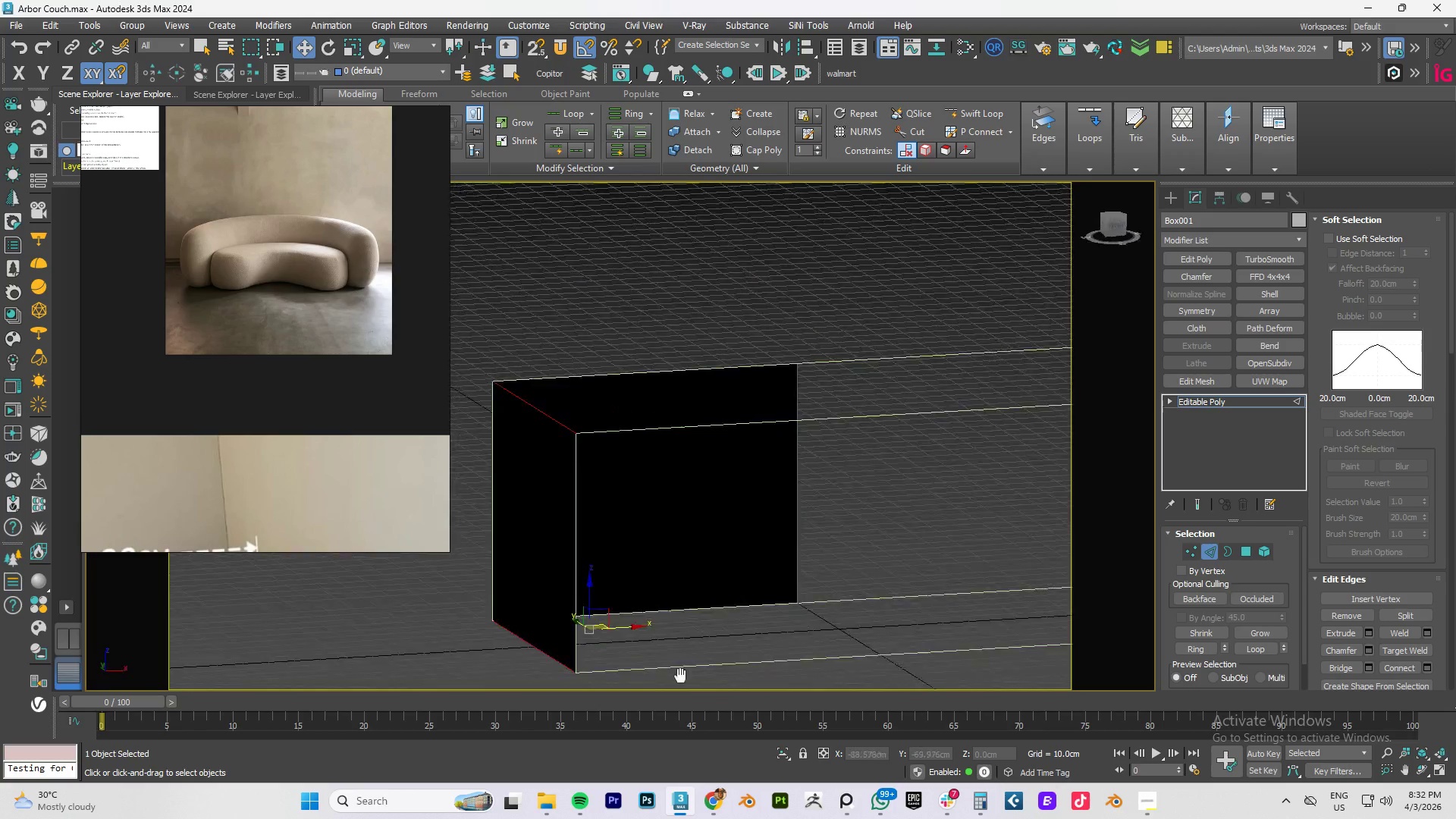 
hold_key(key=AltLeft, duration=1.05)
 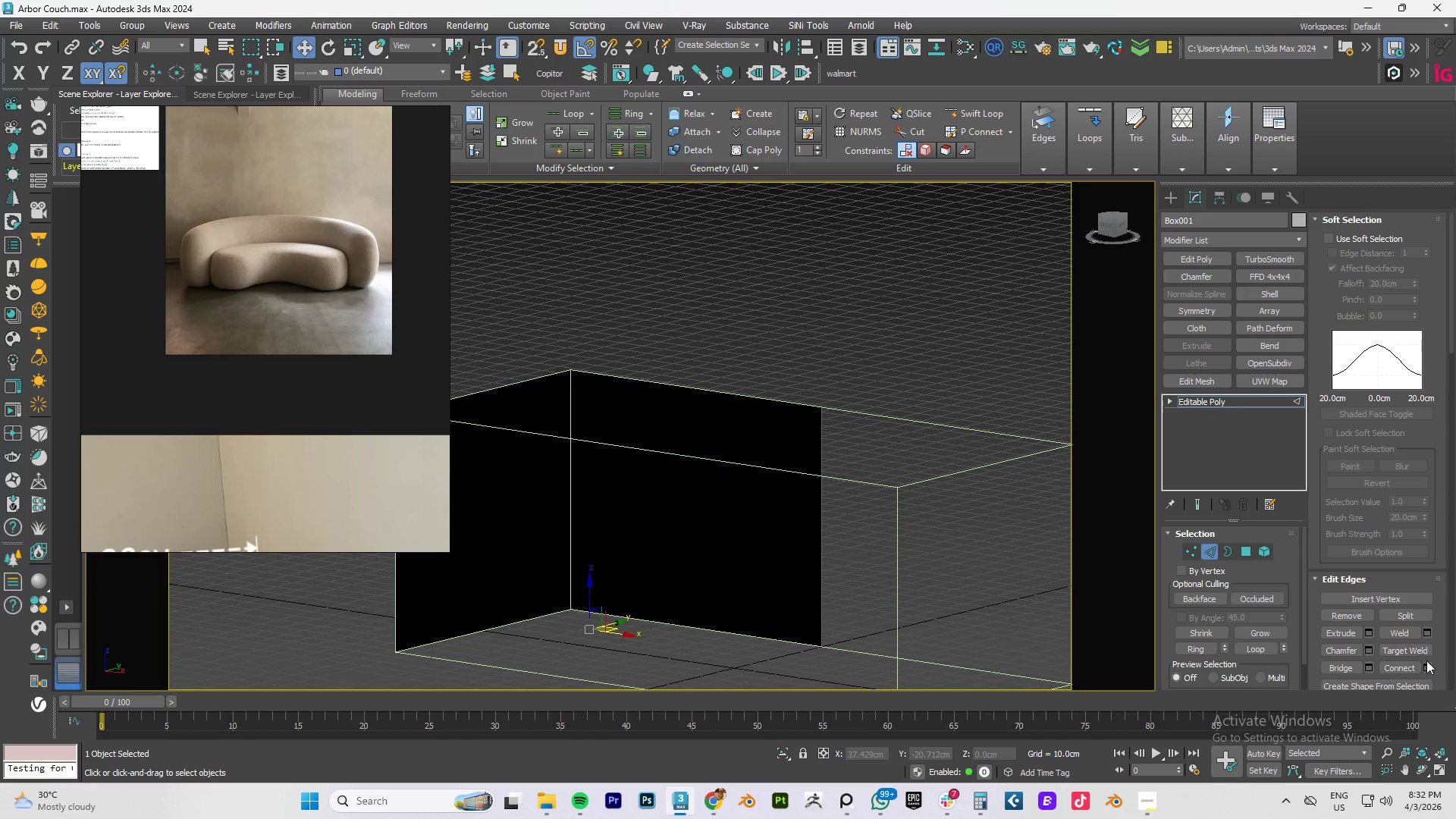 
left_click([1426, 667])
 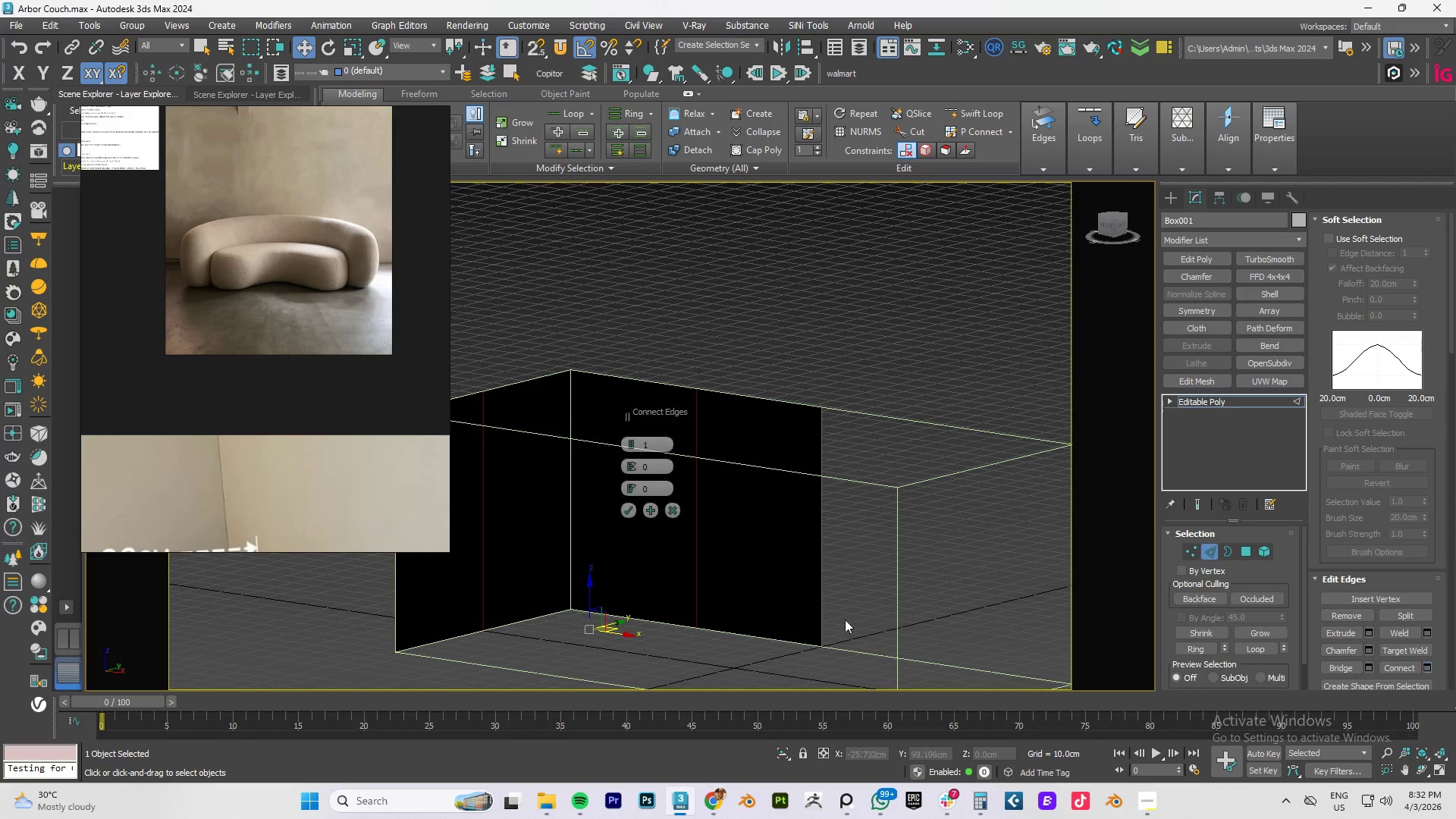 
hold_key(key=AltLeft, duration=1.52)
 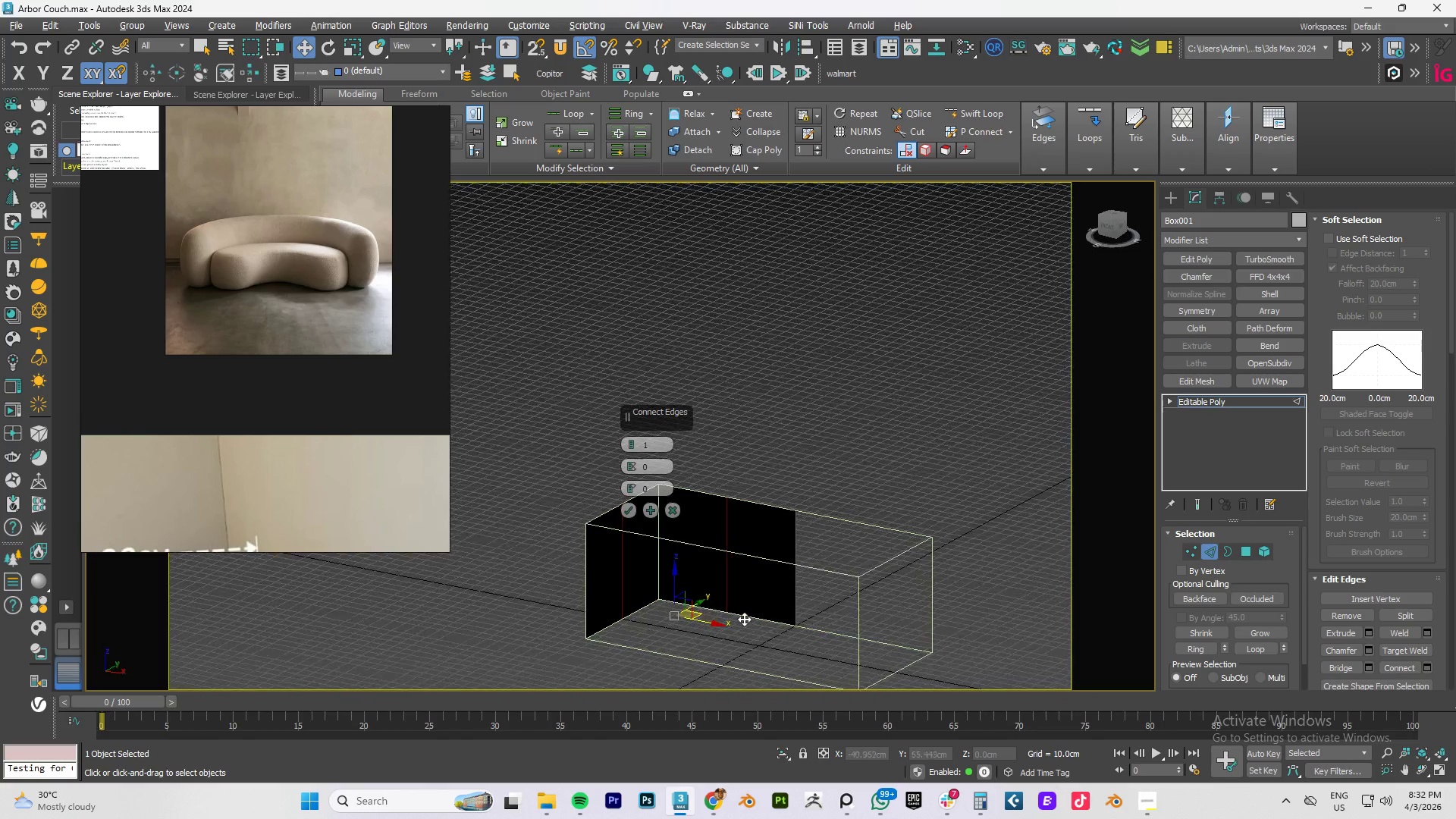 
scroll: coordinate [760, 607], scroll_direction: down, amount: 2.0
 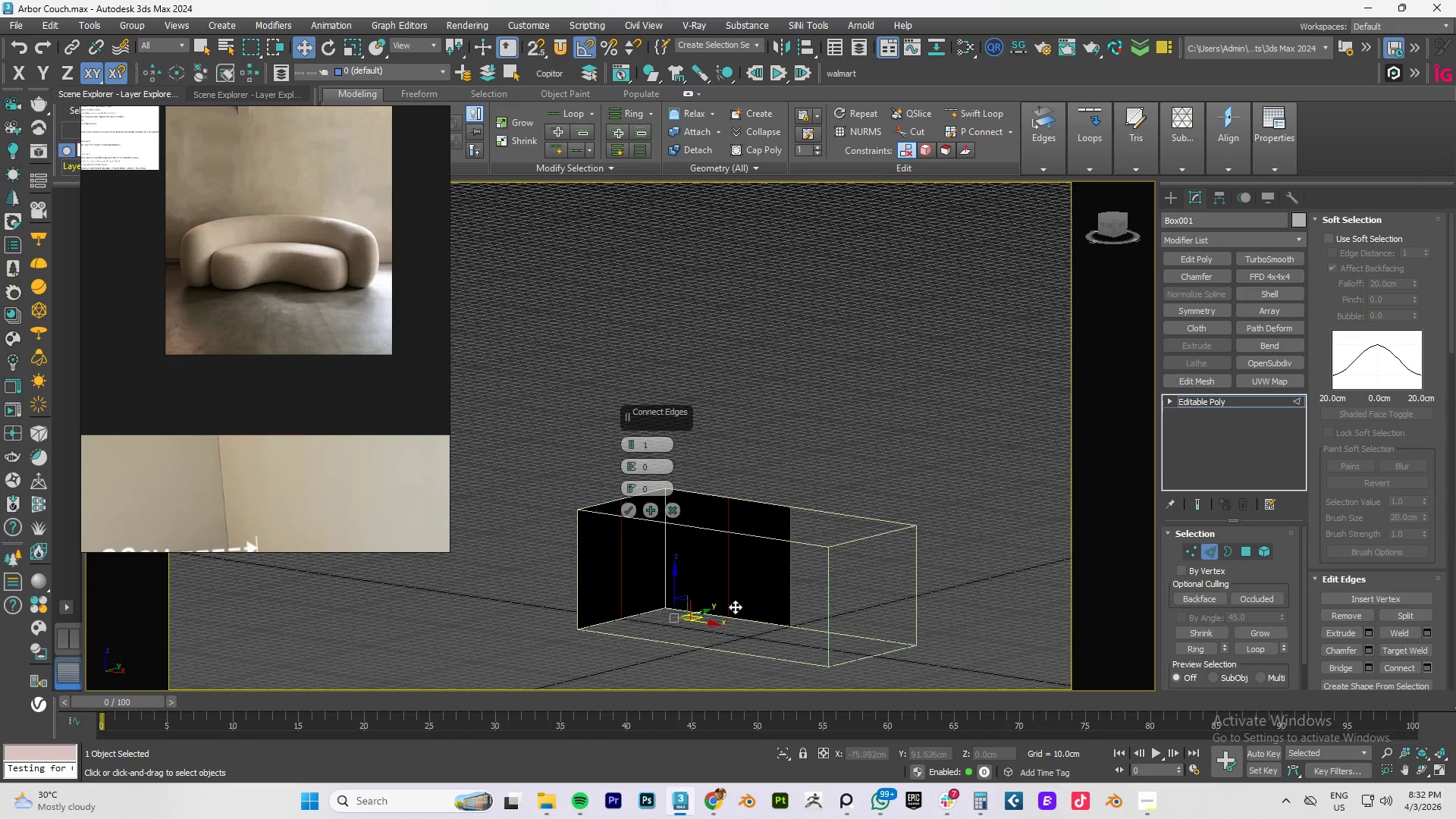 
hold_key(key=AltLeft, duration=1.51)
 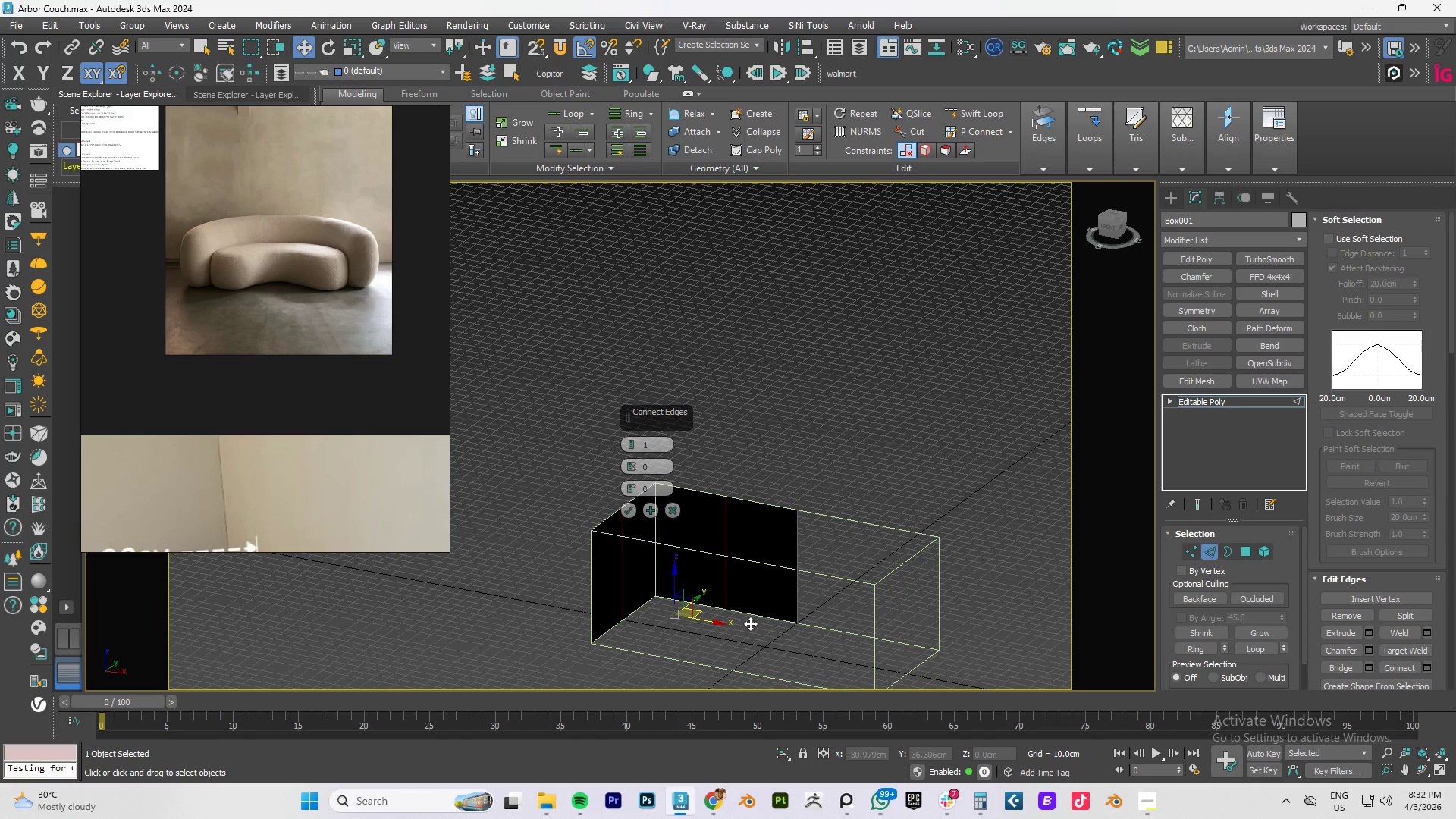 
hold_key(key=AltLeft, duration=1.5)
 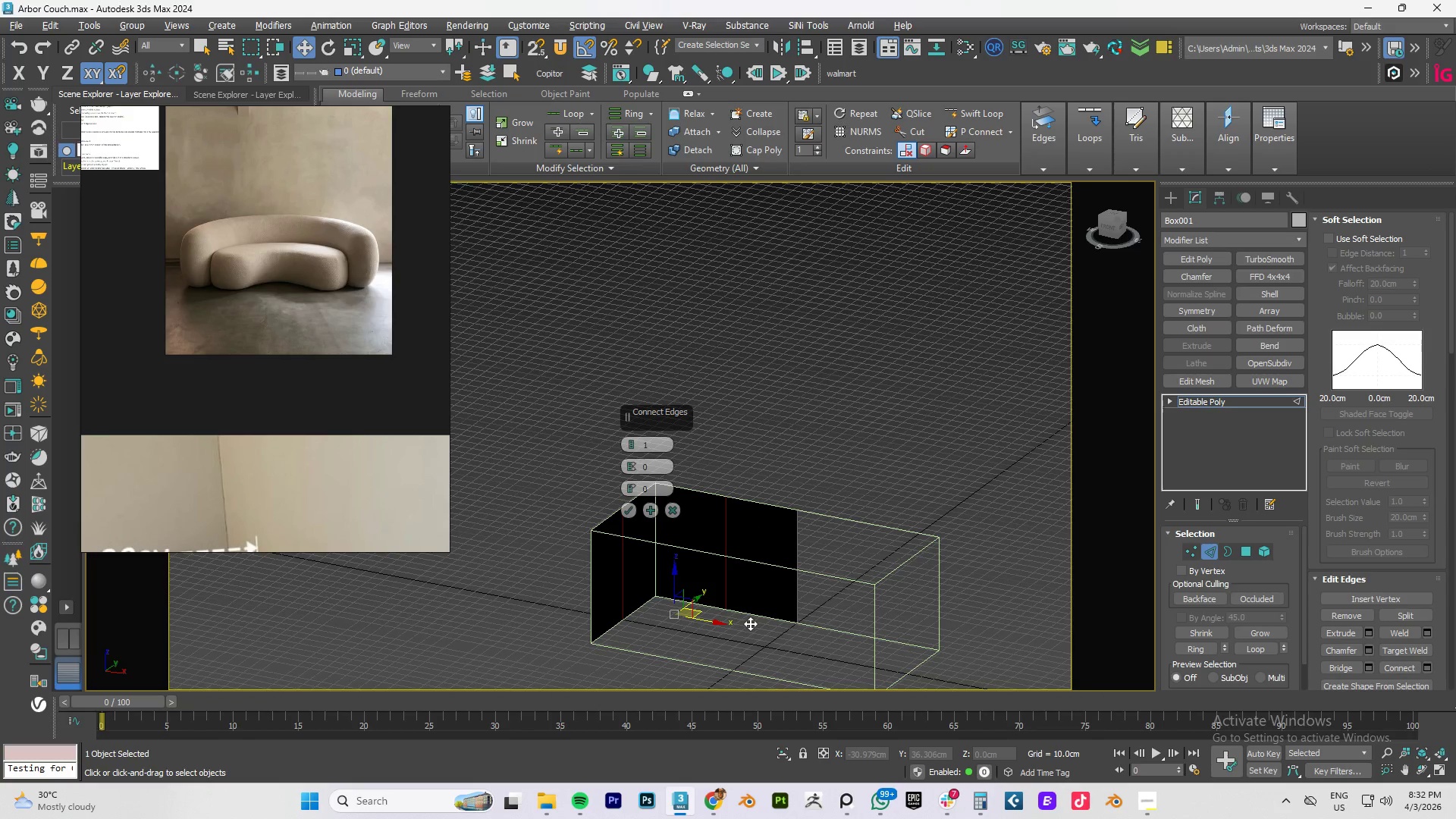 
hold_key(key=AltLeft, duration=1.52)
 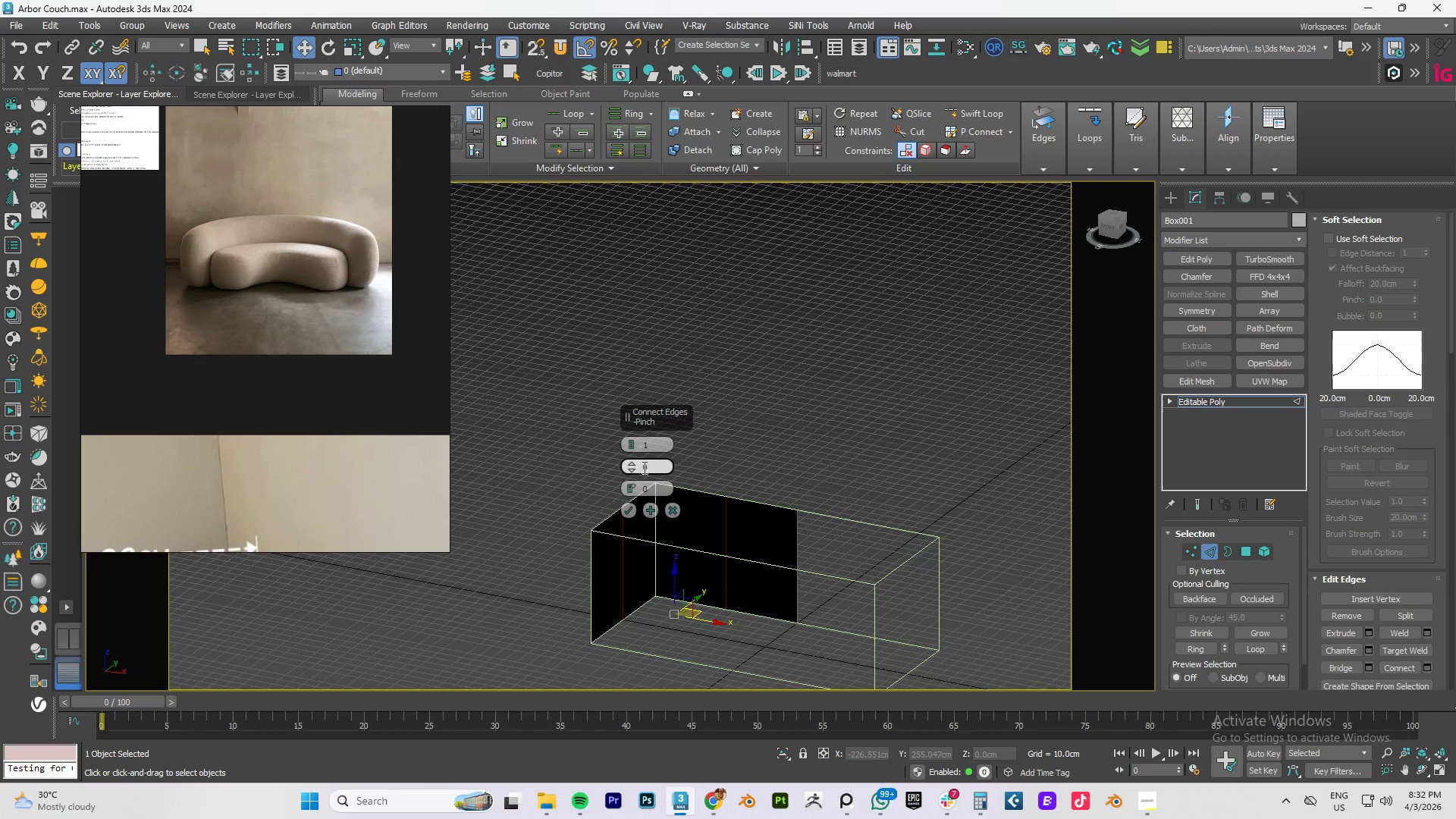 
left_click([628, 441])
 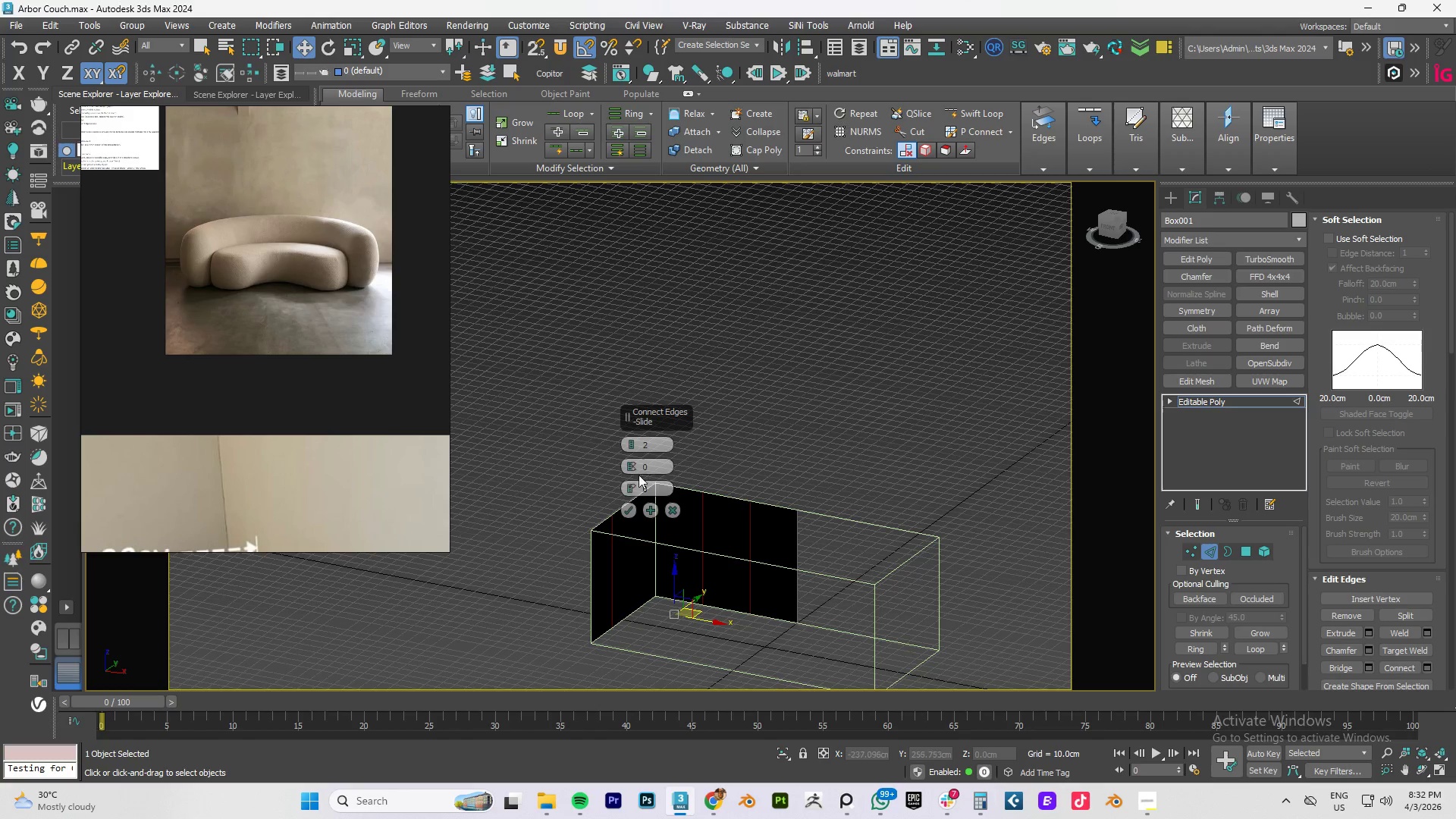 
left_click([629, 470])
 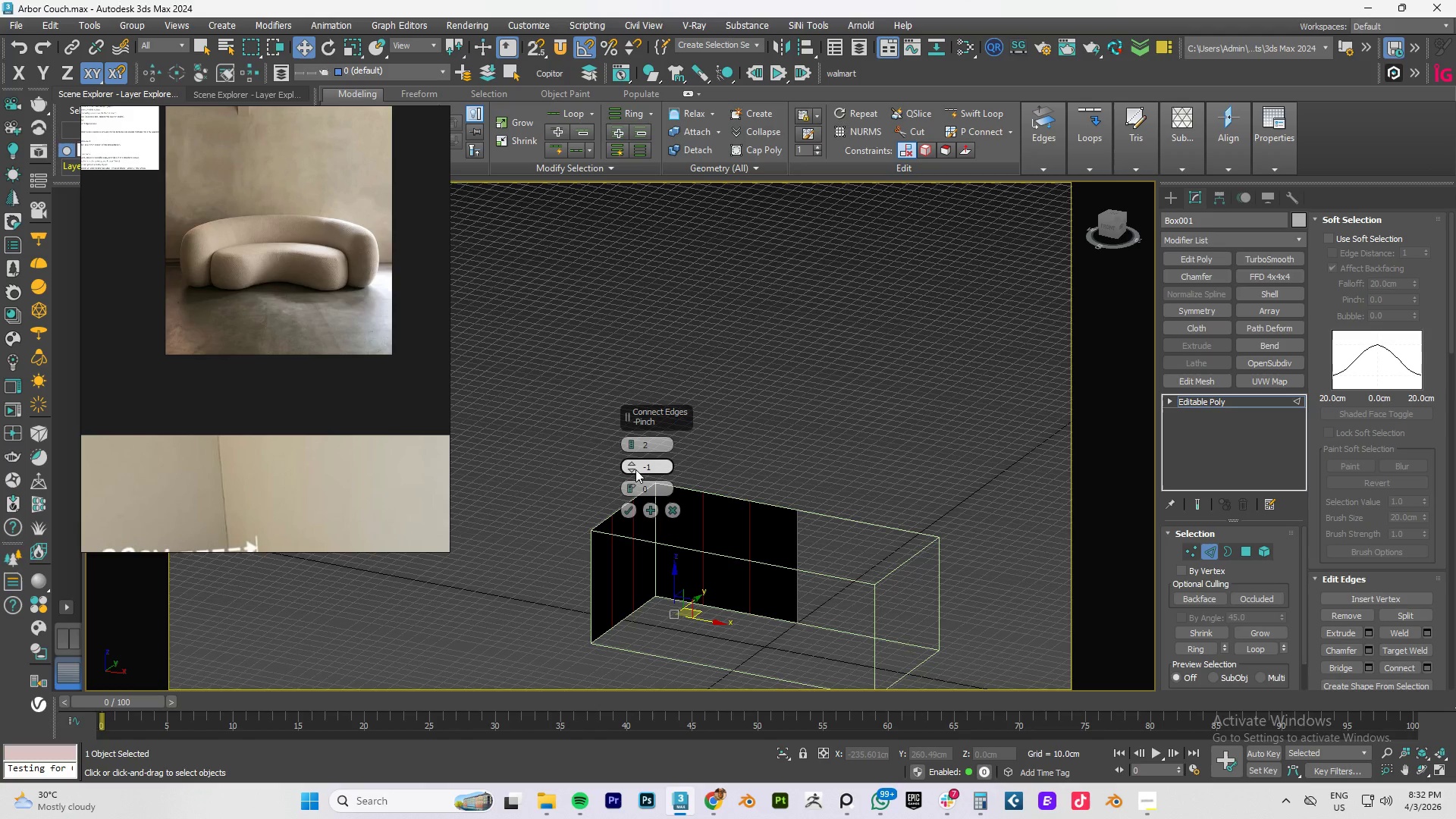 
right_click([635, 469])
 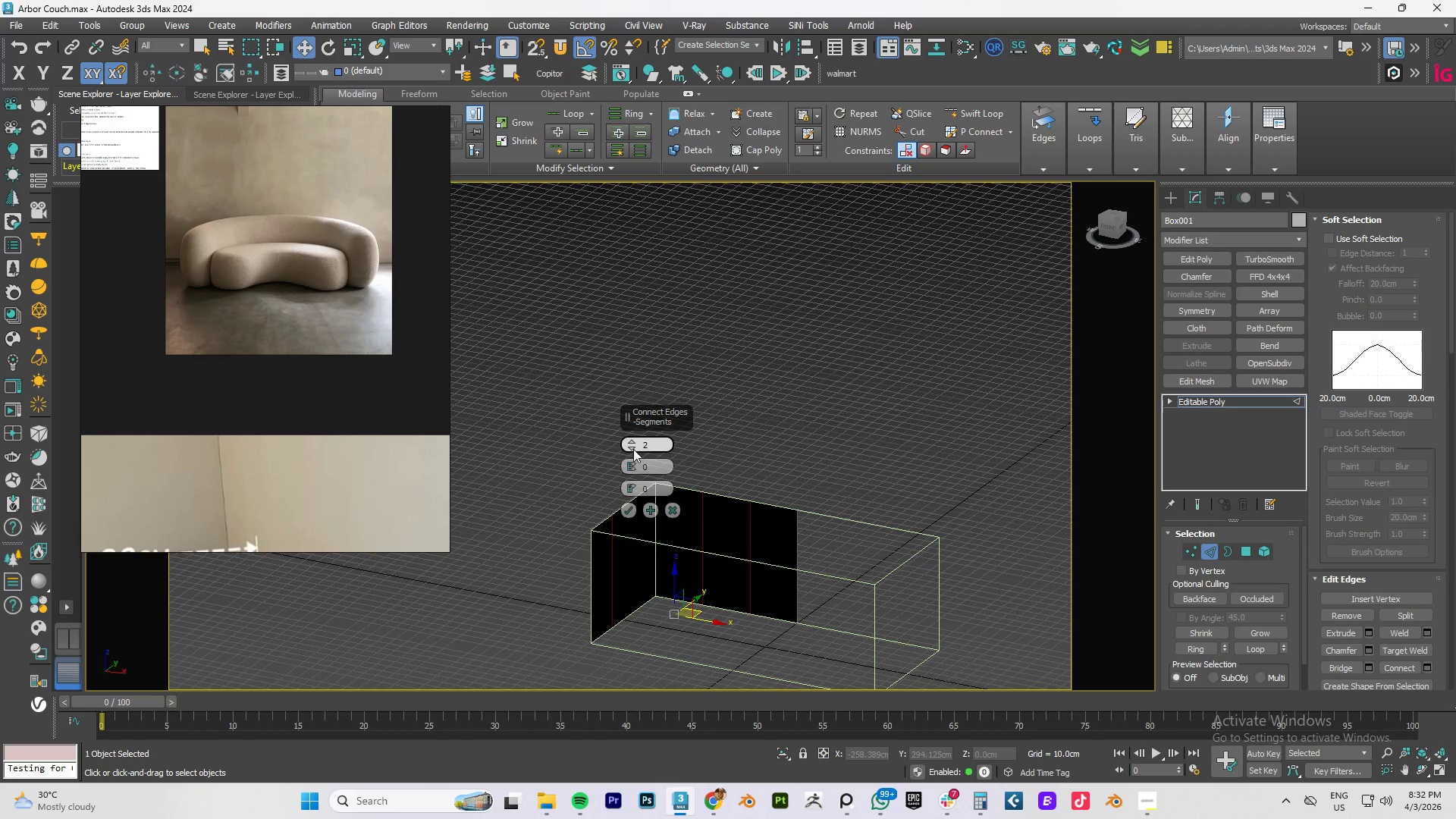 
left_click([633, 449])
 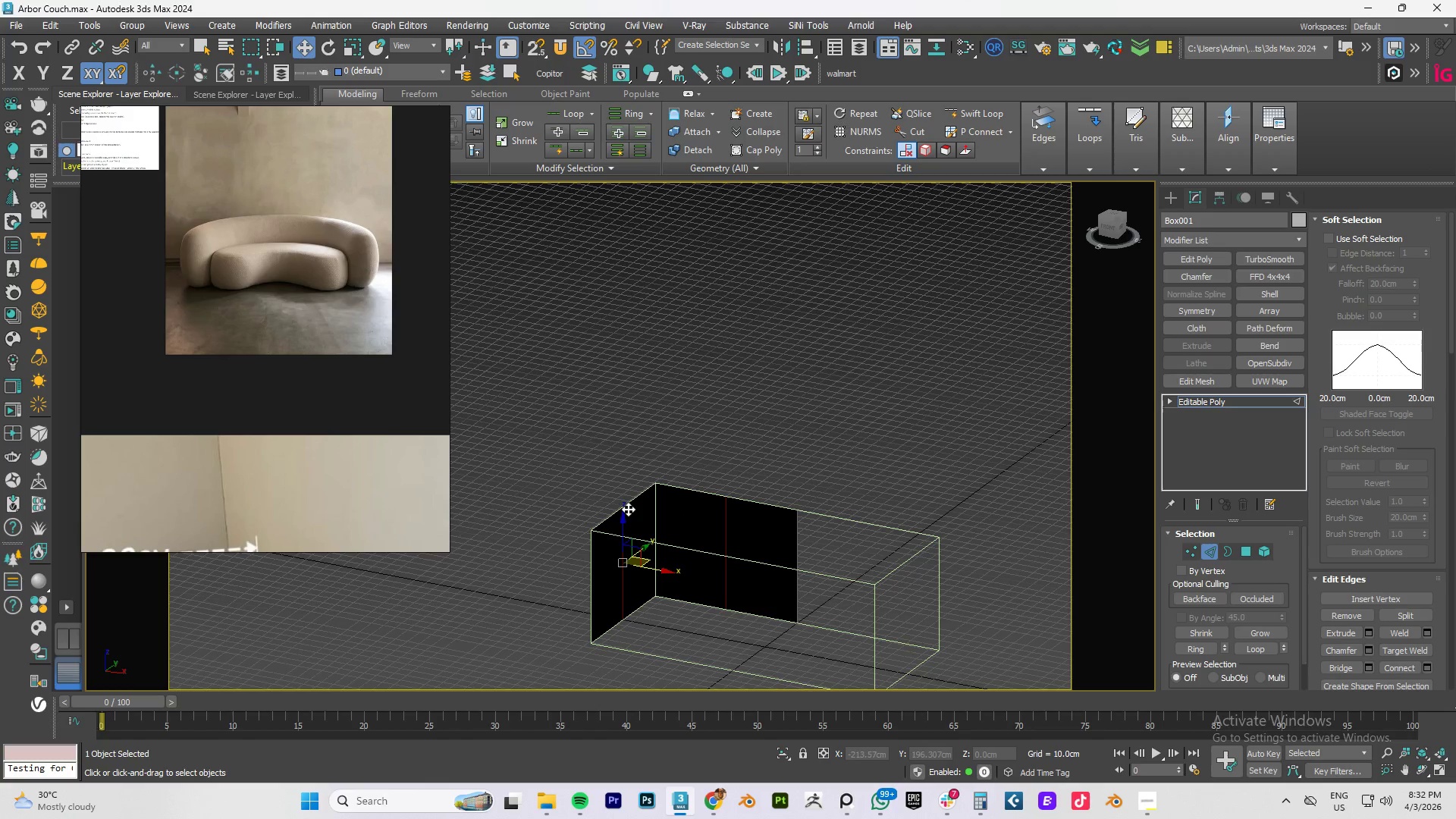 
left_click([705, 631])
 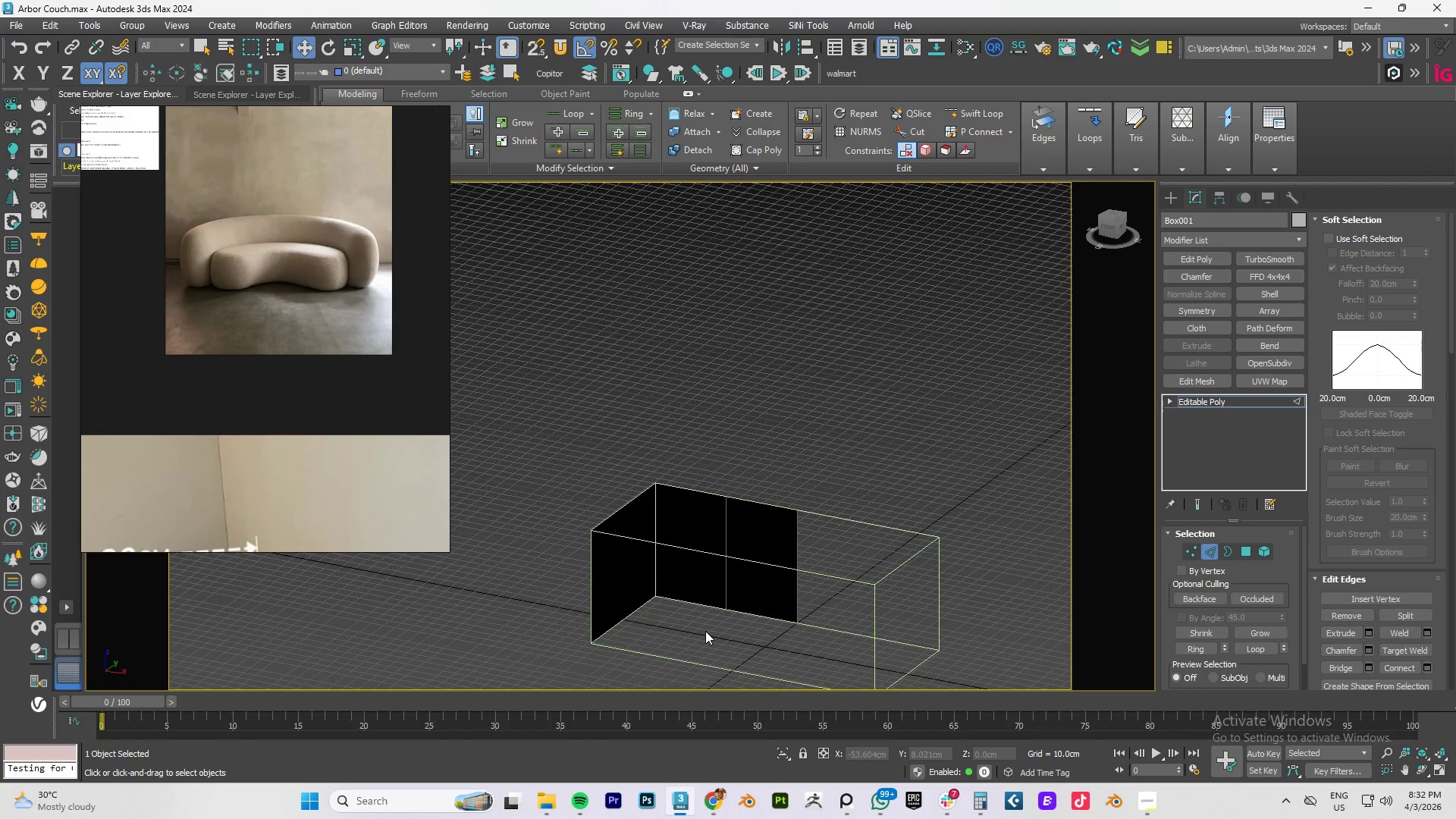 
type(tz)
 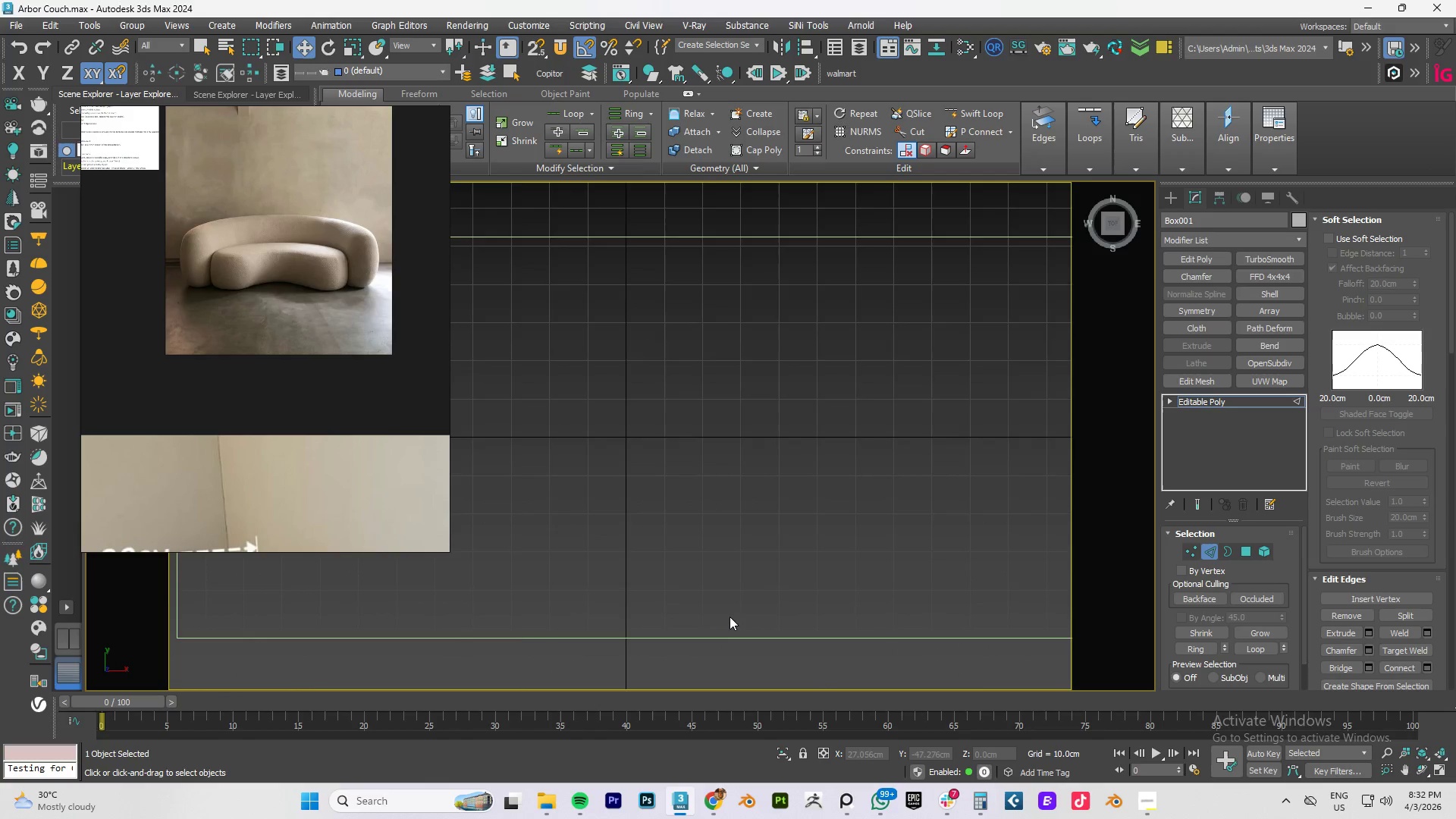 
scroll: coordinate [730, 613], scroll_direction: down, amount: 3.0
 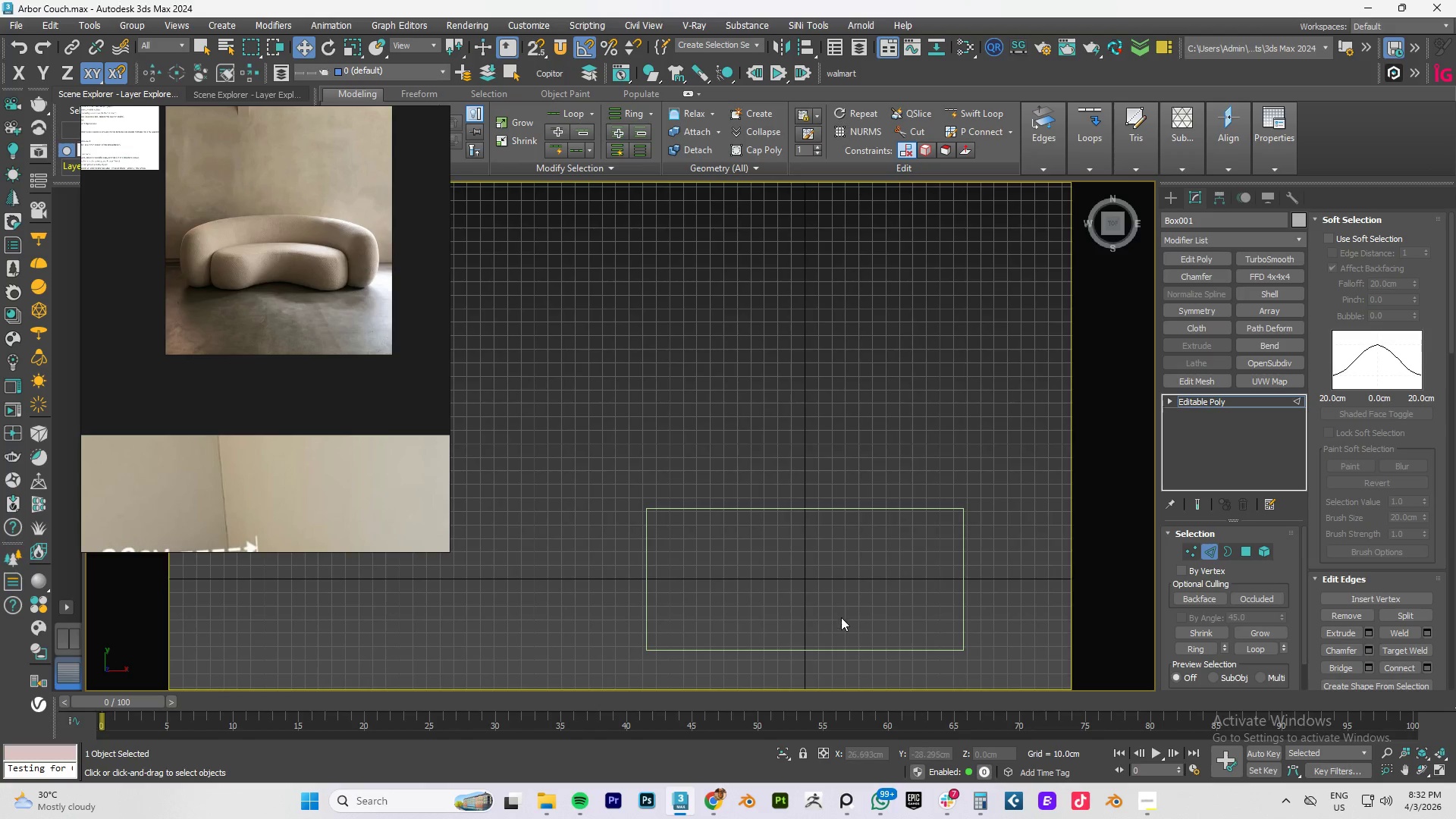 
key(1)
 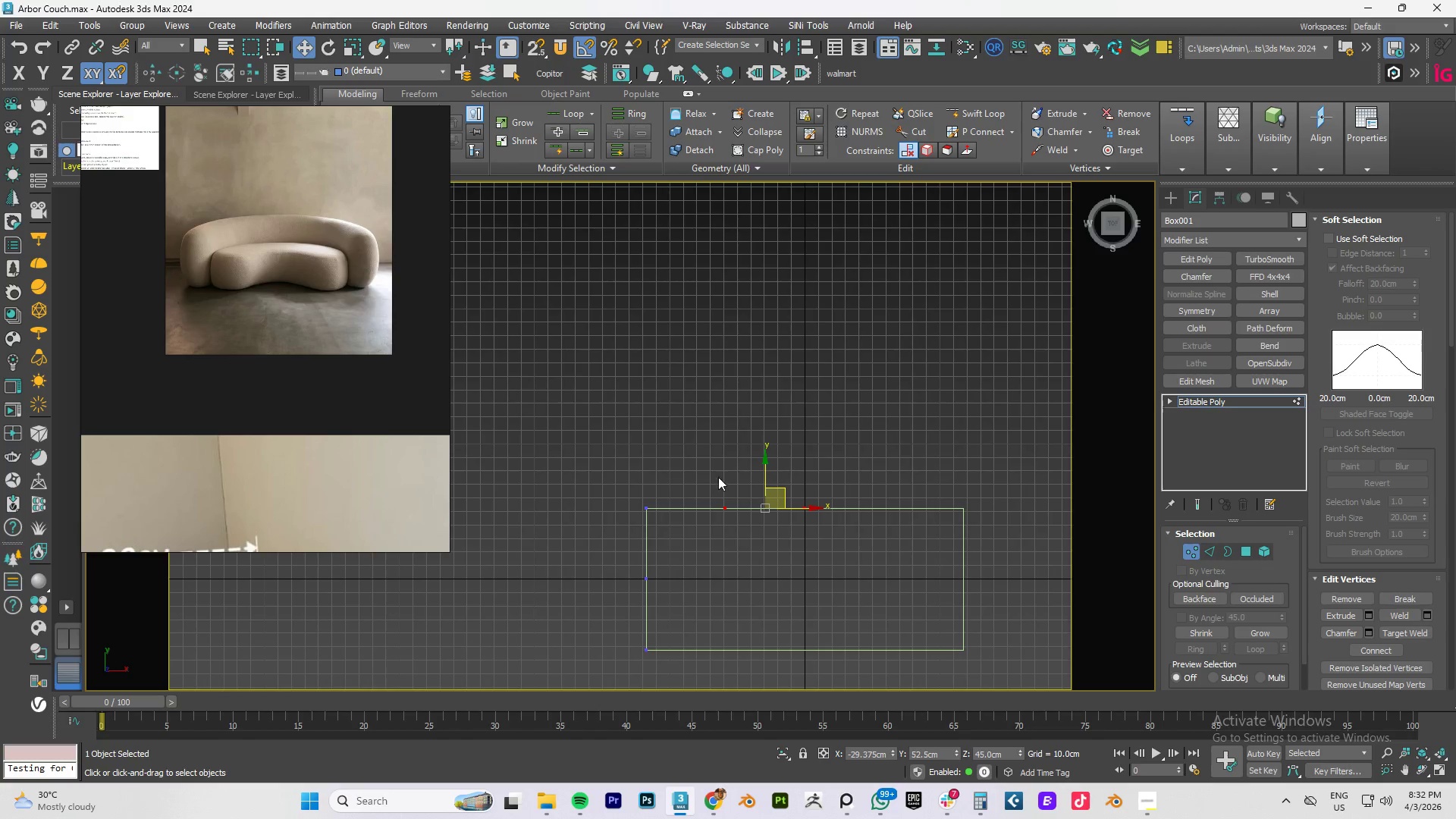 
left_click_drag(start_coordinate=[701, 488], to_coordinate=[695, 495])
 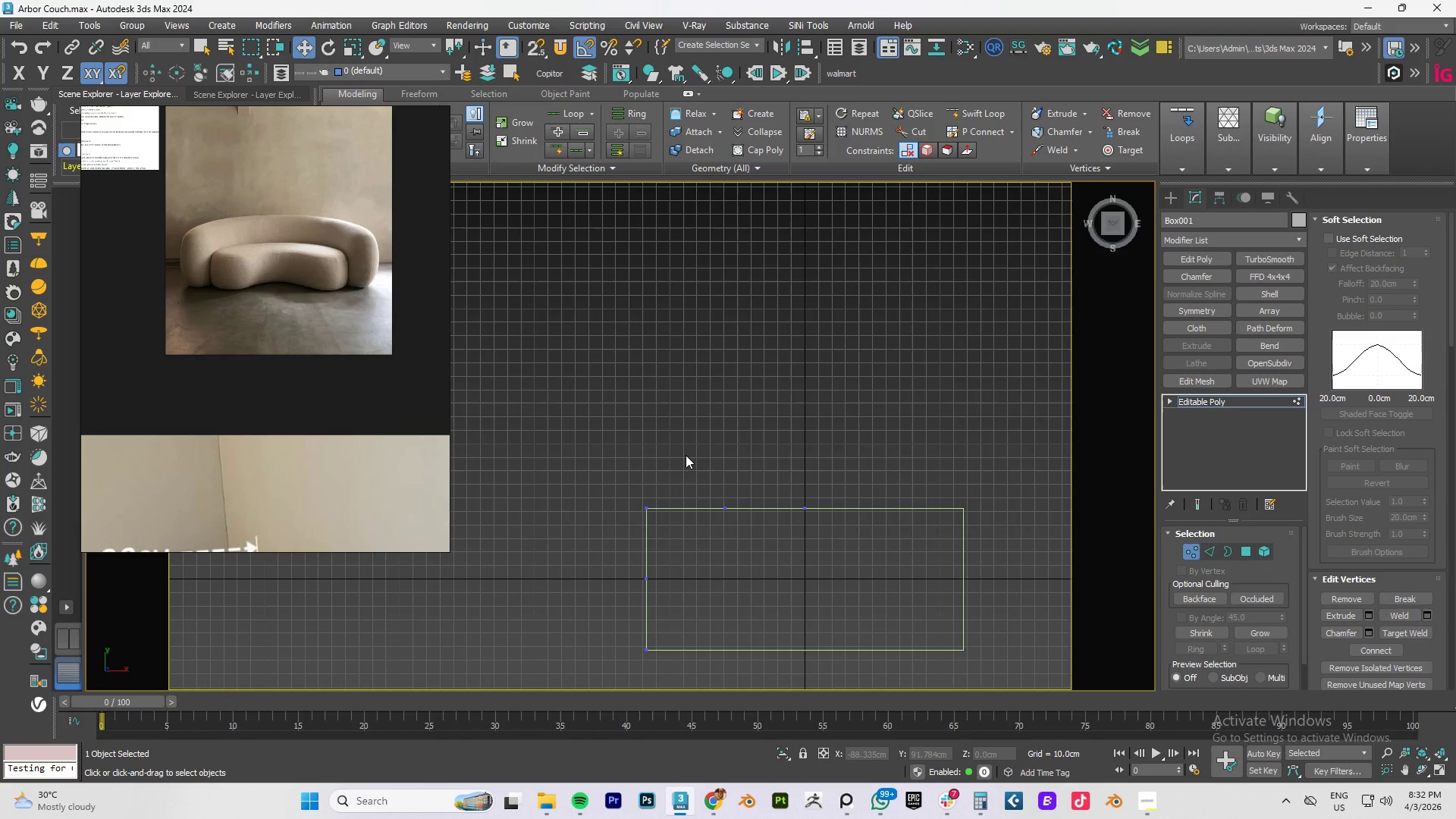 
left_click_drag(start_coordinate=[682, 455], to_coordinate=[601, 535])
 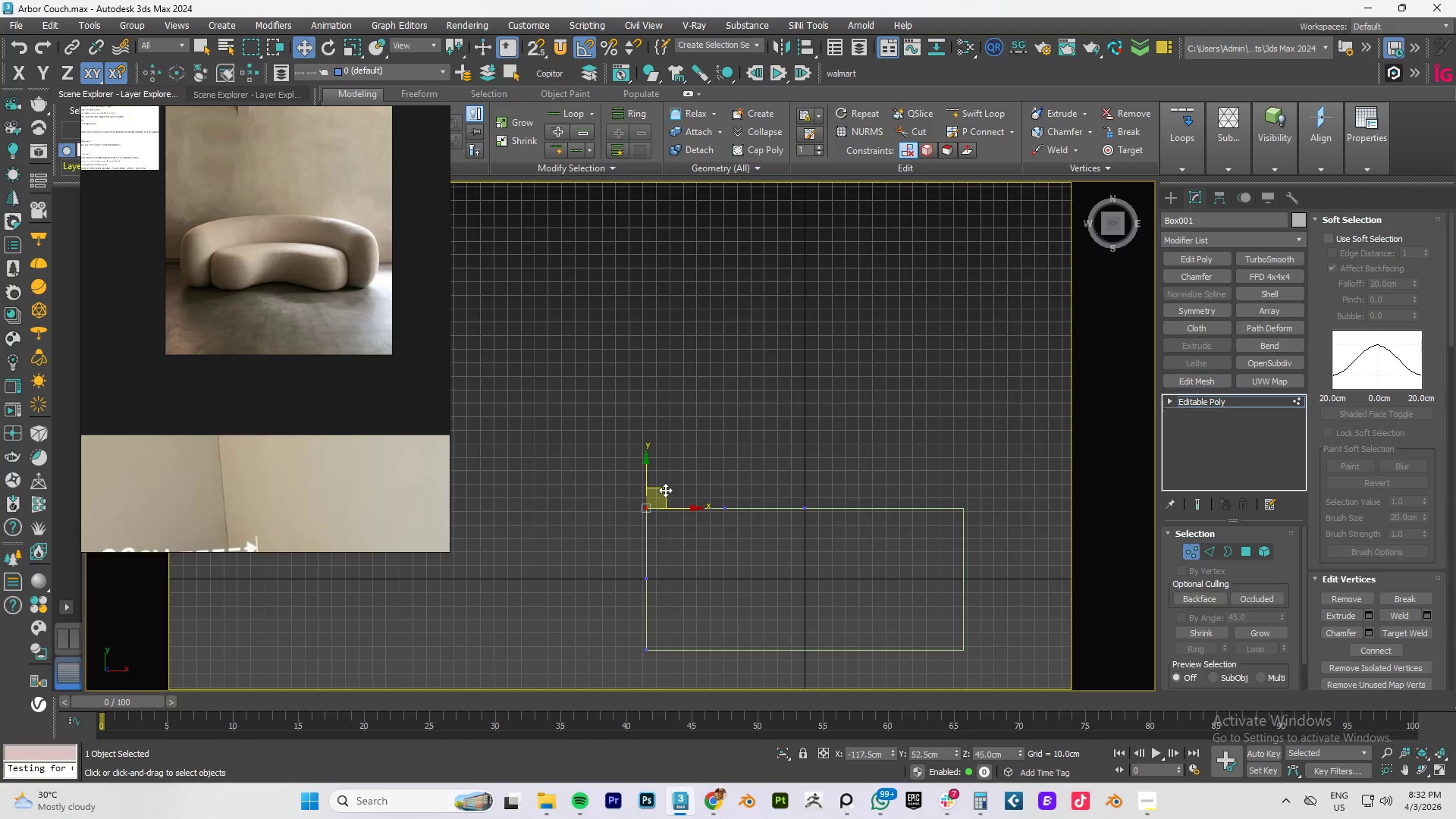 
left_click_drag(start_coordinate=[664, 490], to_coordinate=[690, 519])
 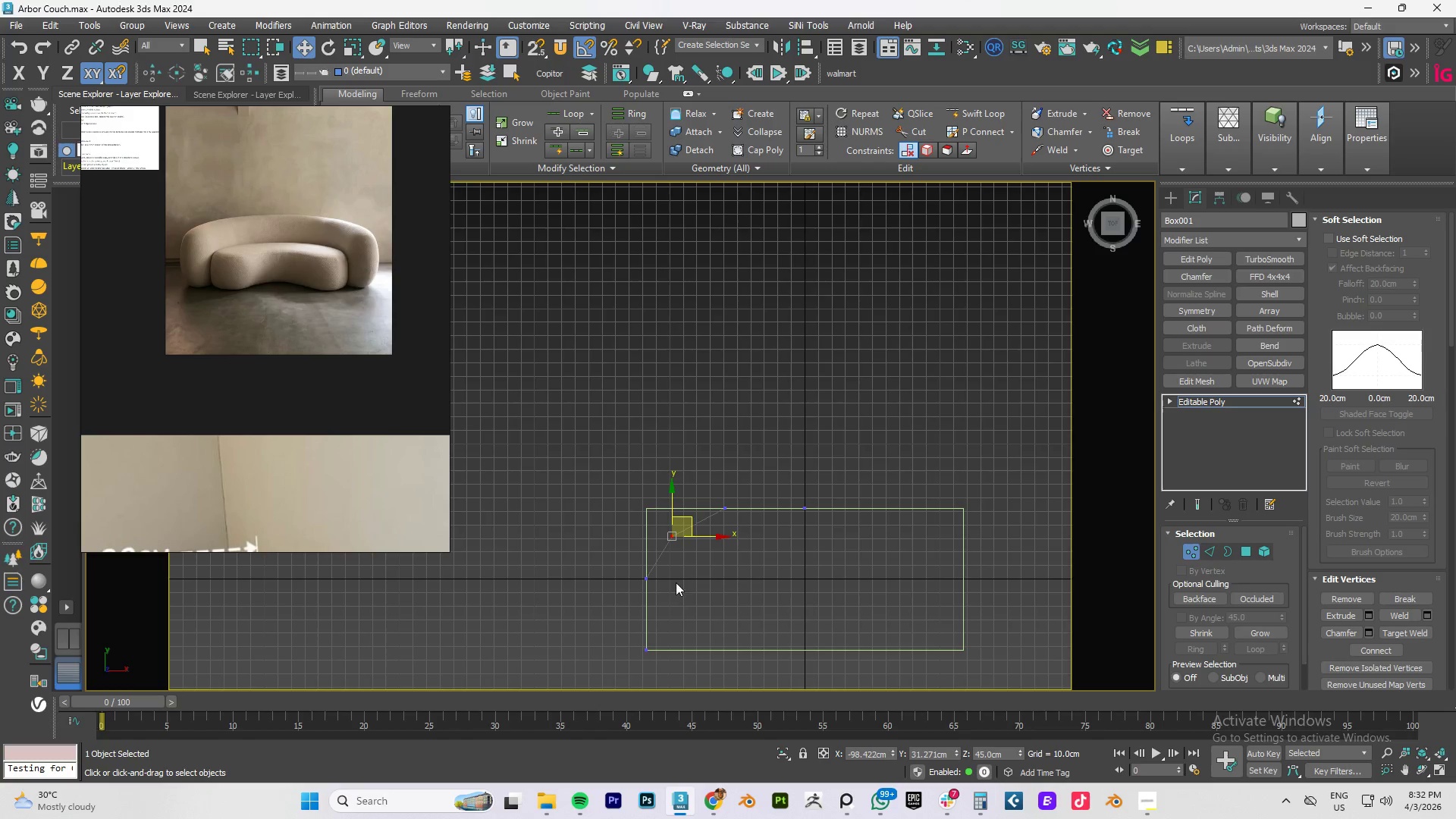 
left_click_drag(start_coordinate=[684, 572], to_coordinate=[621, 600])
 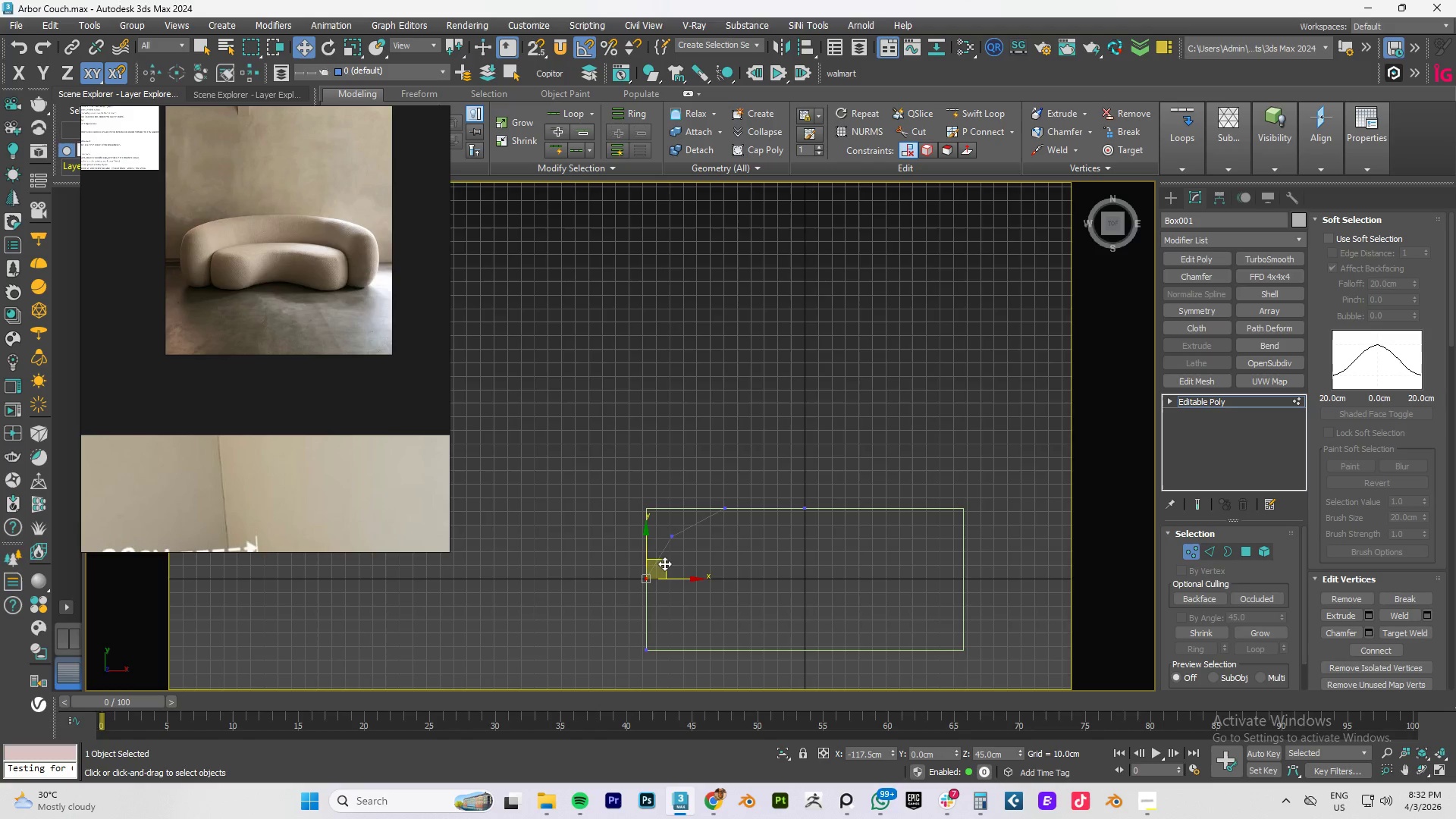 
left_click_drag(start_coordinate=[664, 562], to_coordinate=[676, 560])
 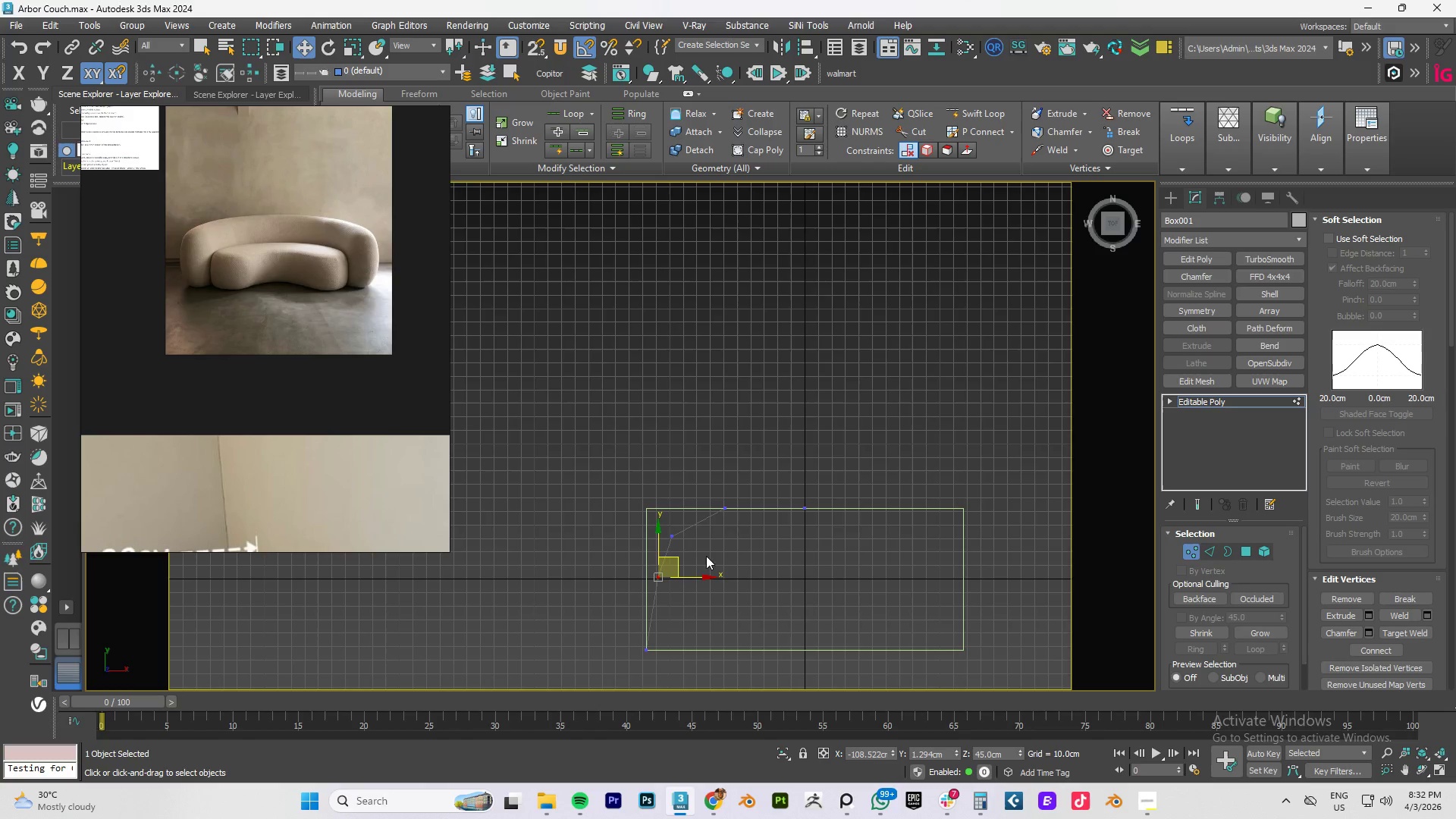 
left_click_drag(start_coordinate=[706, 556], to_coordinate=[667, 517])
 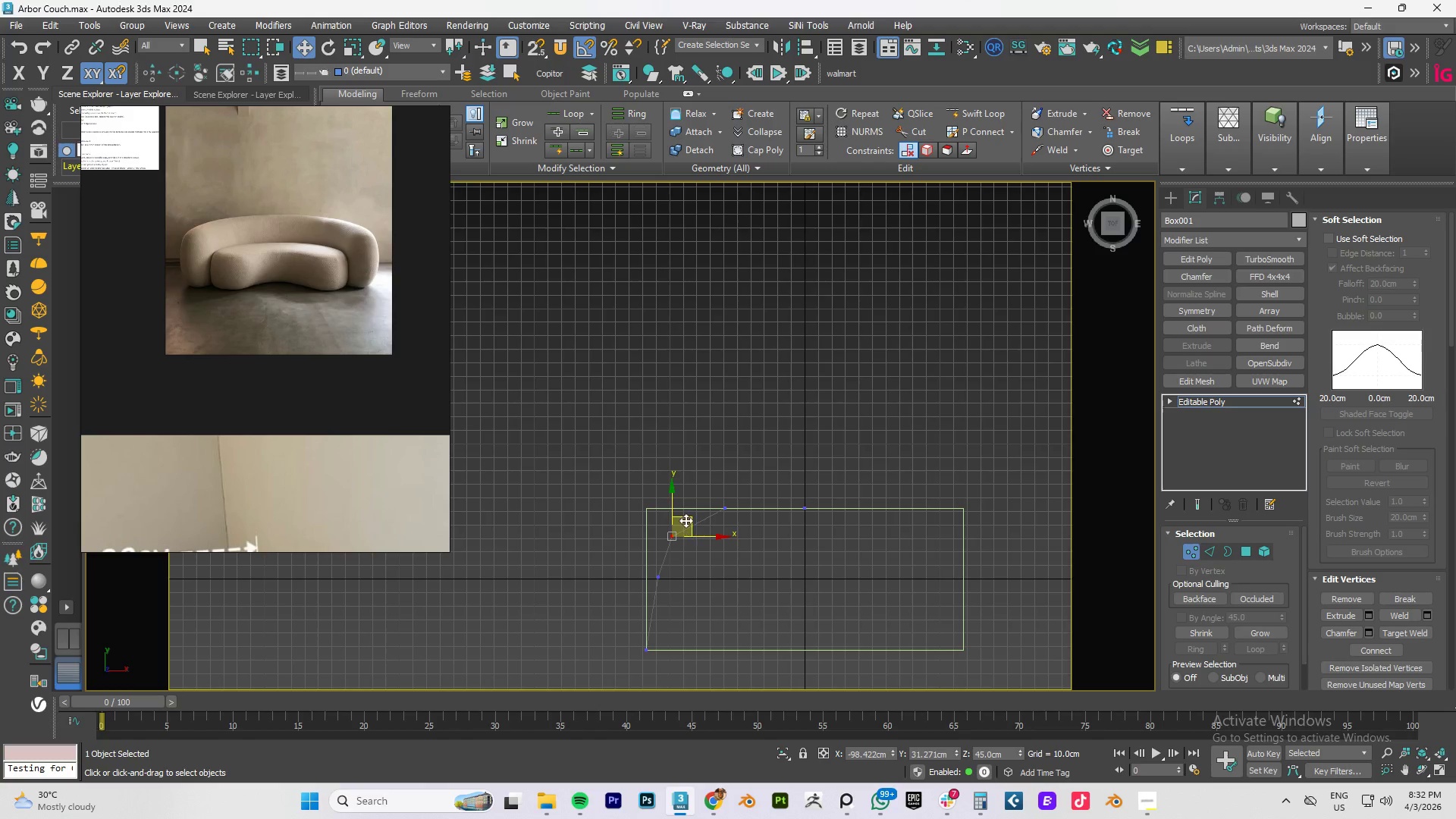 
left_click_drag(start_coordinate=[686, 520], to_coordinate=[691, 520])
 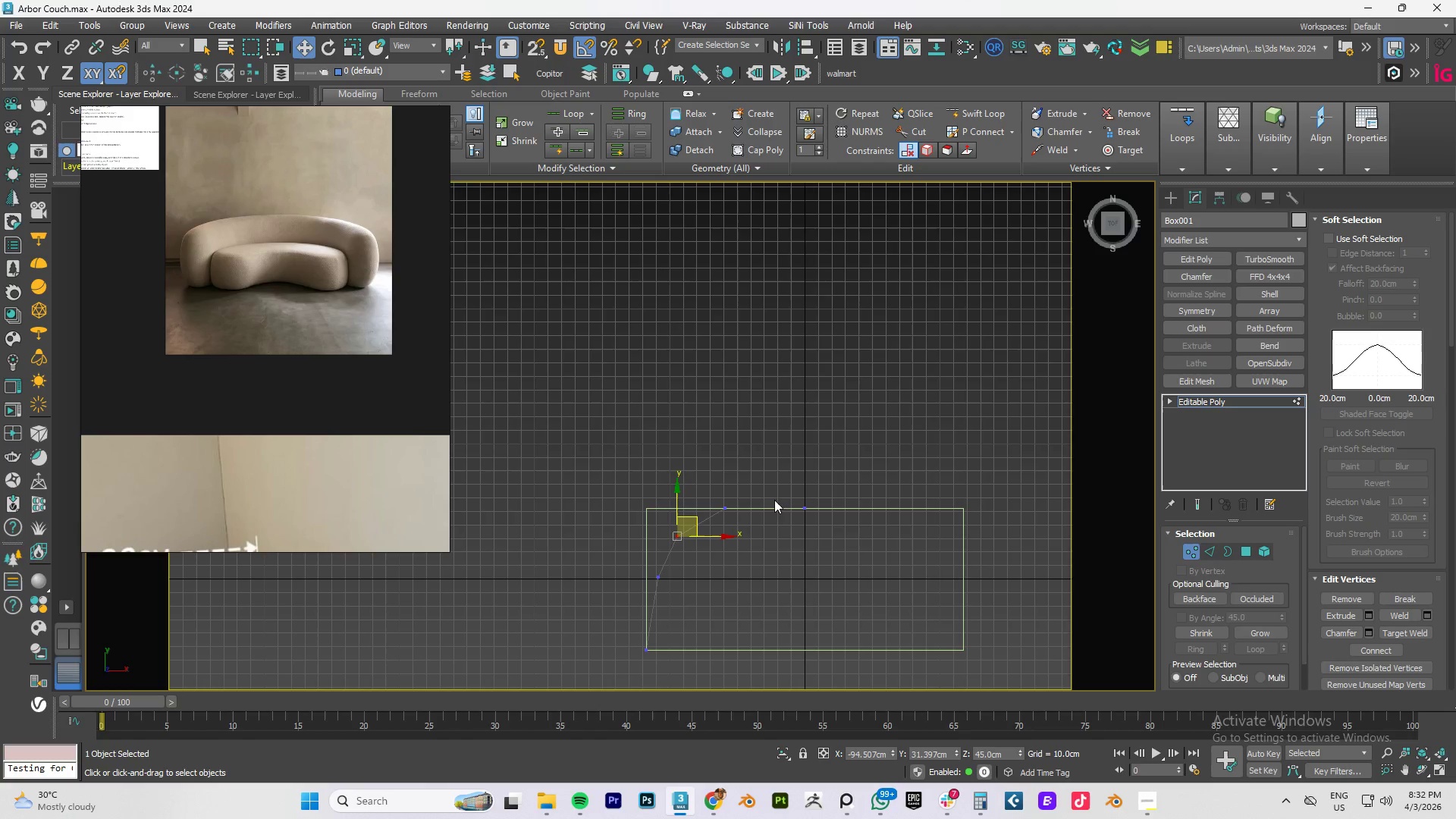 
left_click_drag(start_coordinate=[753, 479], to_coordinate=[720, 530])
 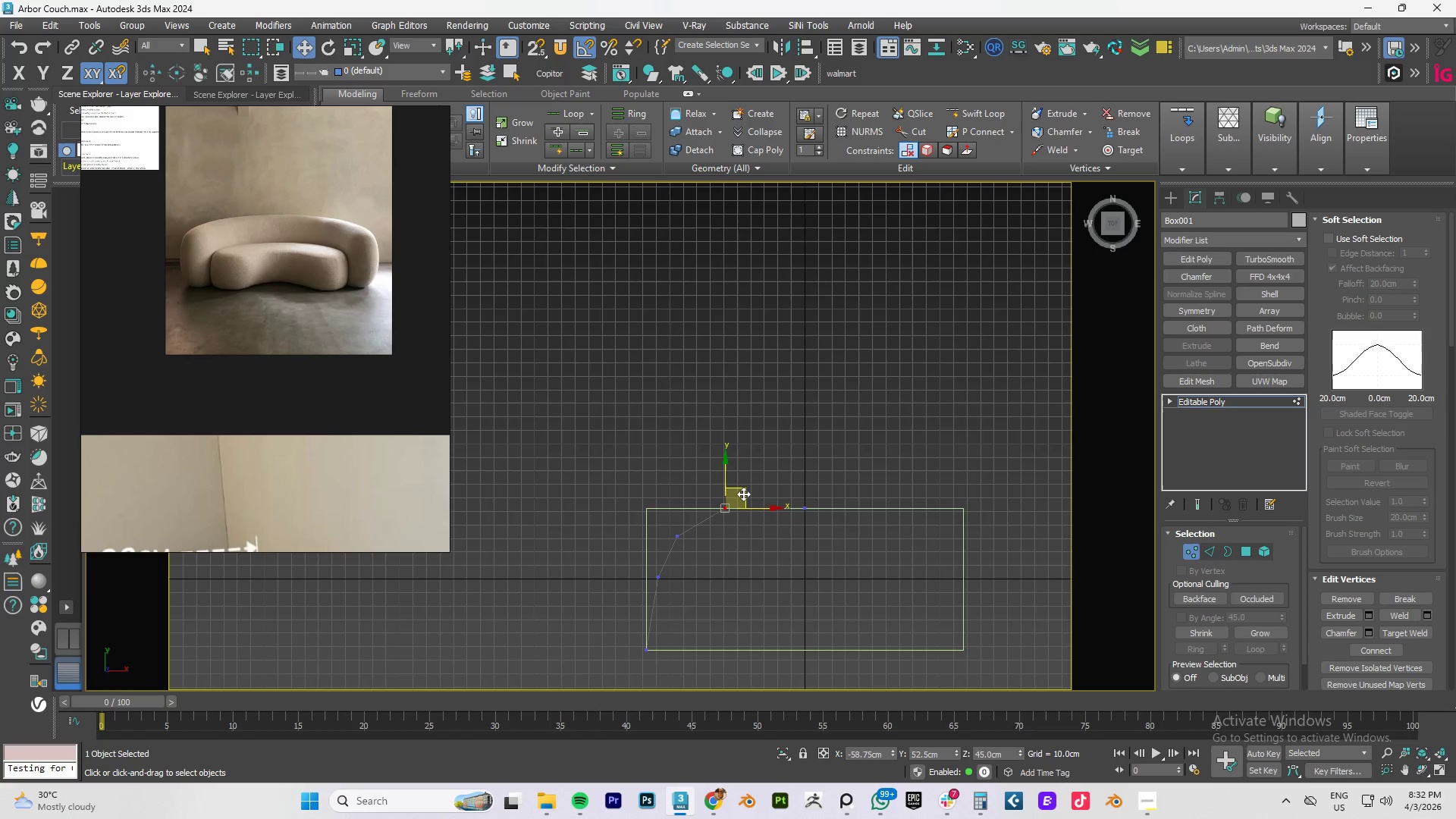 
left_click_drag(start_coordinate=[743, 492], to_coordinate=[750, 501])
 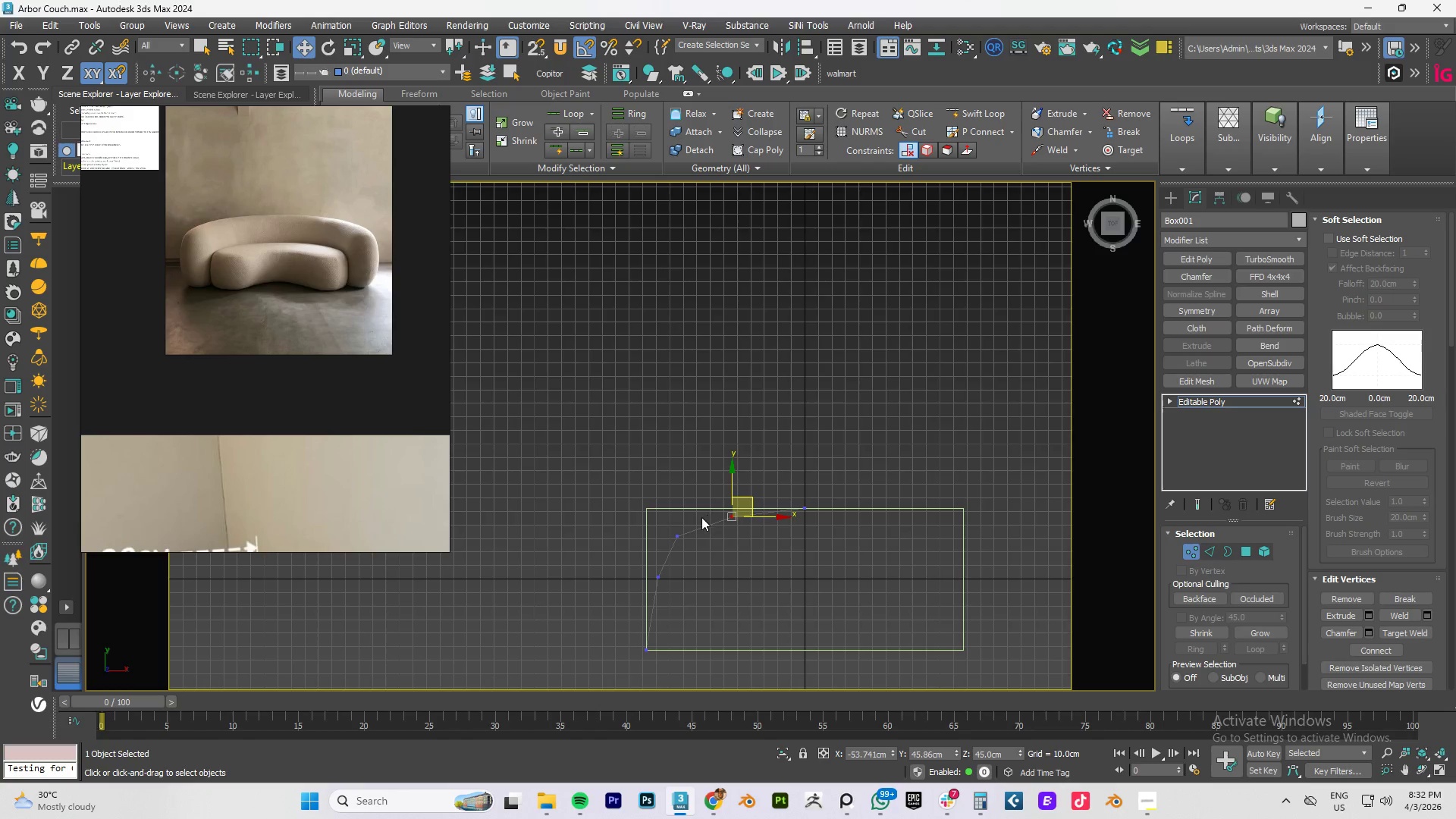 
left_click_drag(start_coordinate=[702, 516], to_coordinate=[660, 544])
 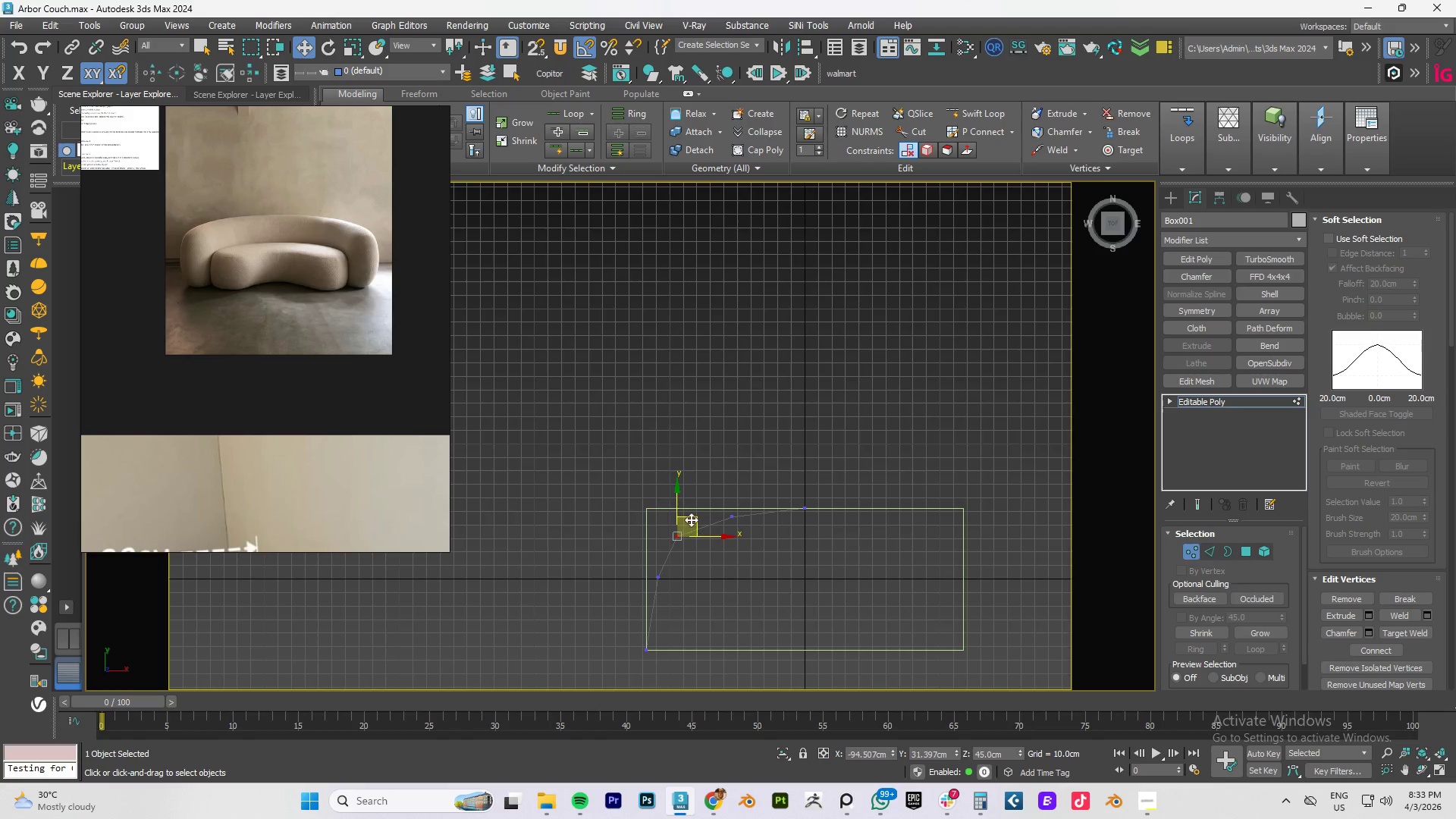 
left_click_drag(start_coordinate=[692, 519], to_coordinate=[704, 518])
 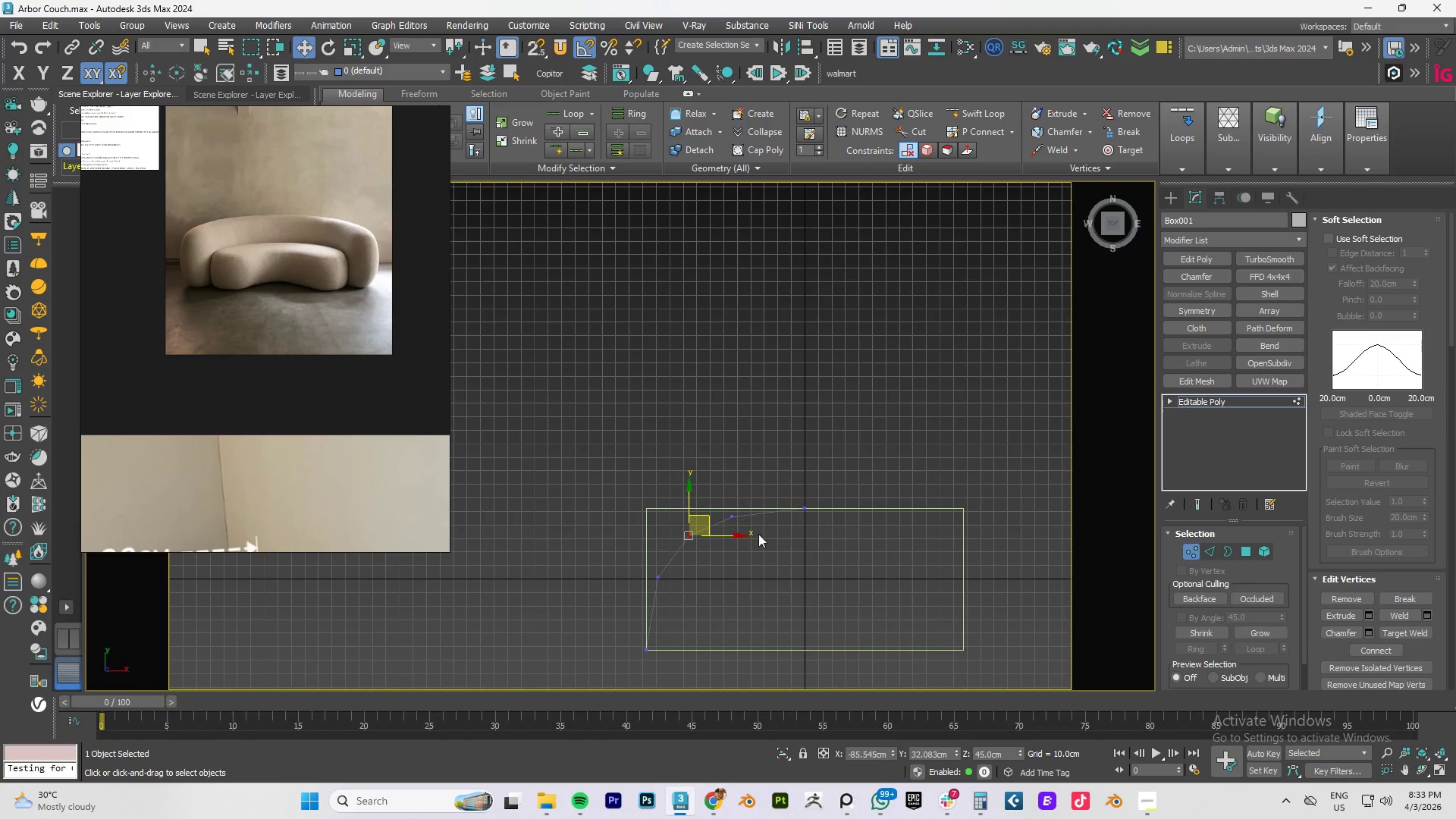 
hold_key(key=AltLeft, duration=1.52)
 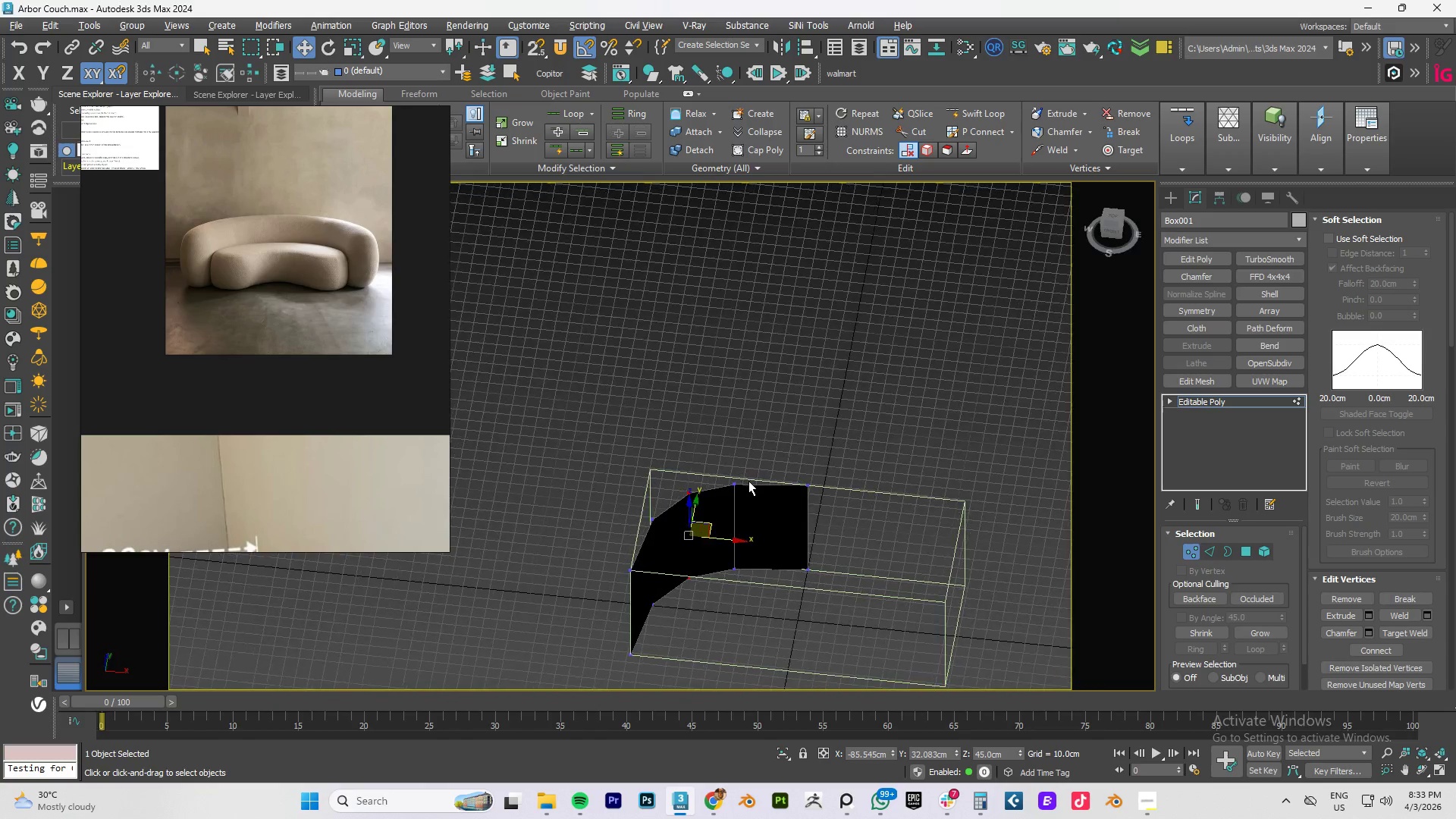 
hold_key(key=AltLeft, duration=1.51)
 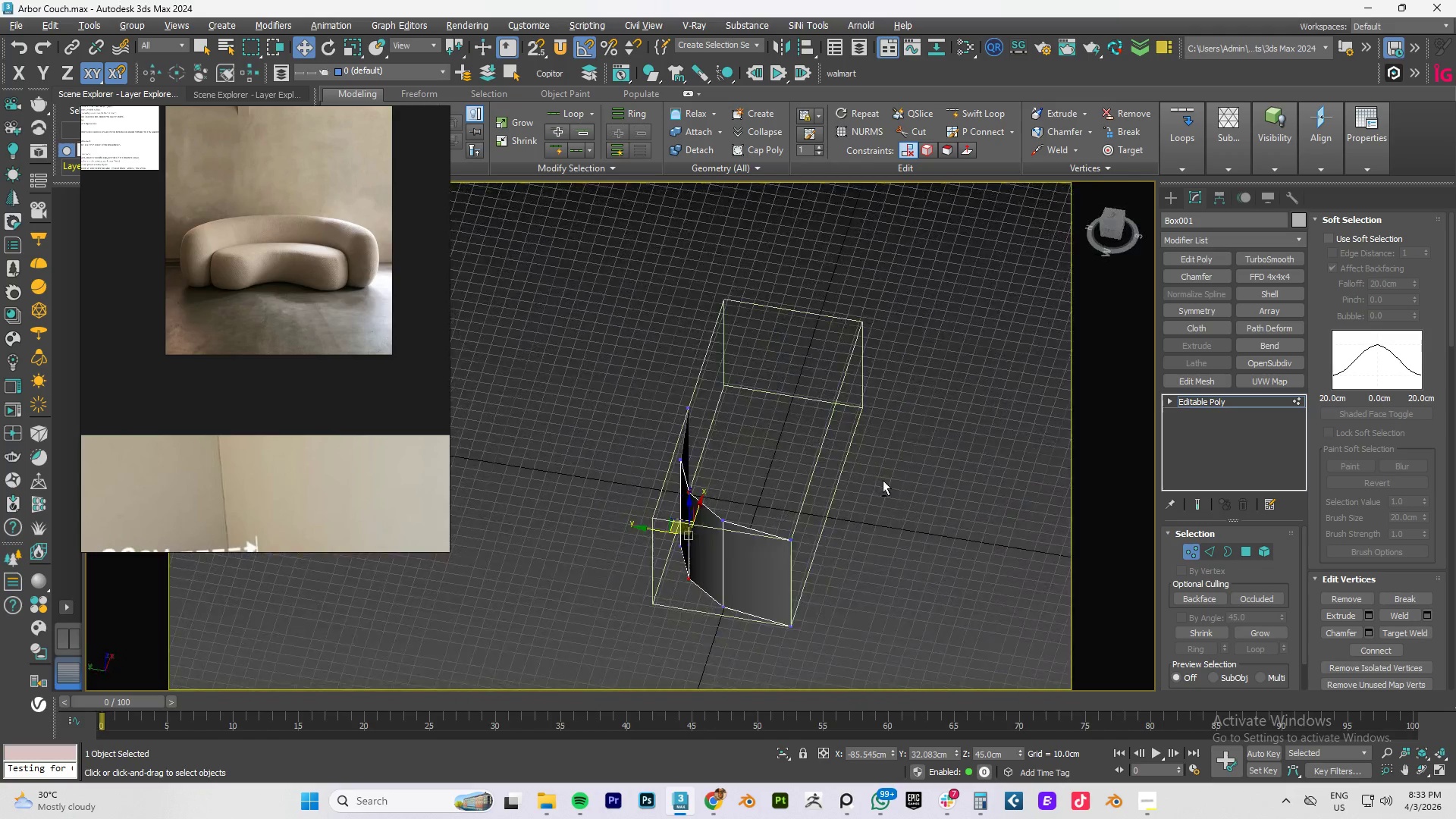 
hold_key(key=AltLeft, duration=1.47)
 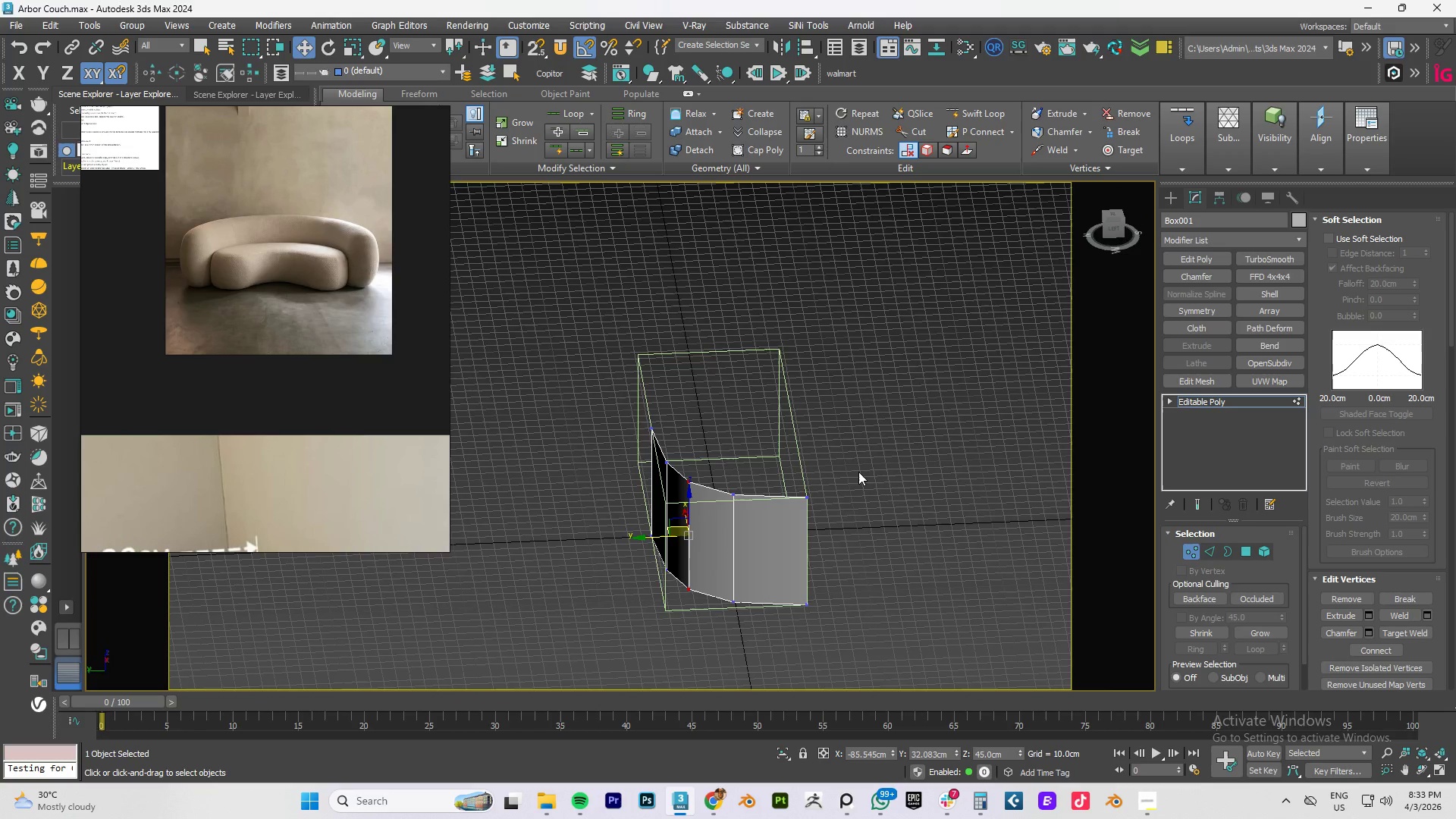 
left_click_drag(start_coordinate=[850, 472], to_coordinate=[789, 535])
 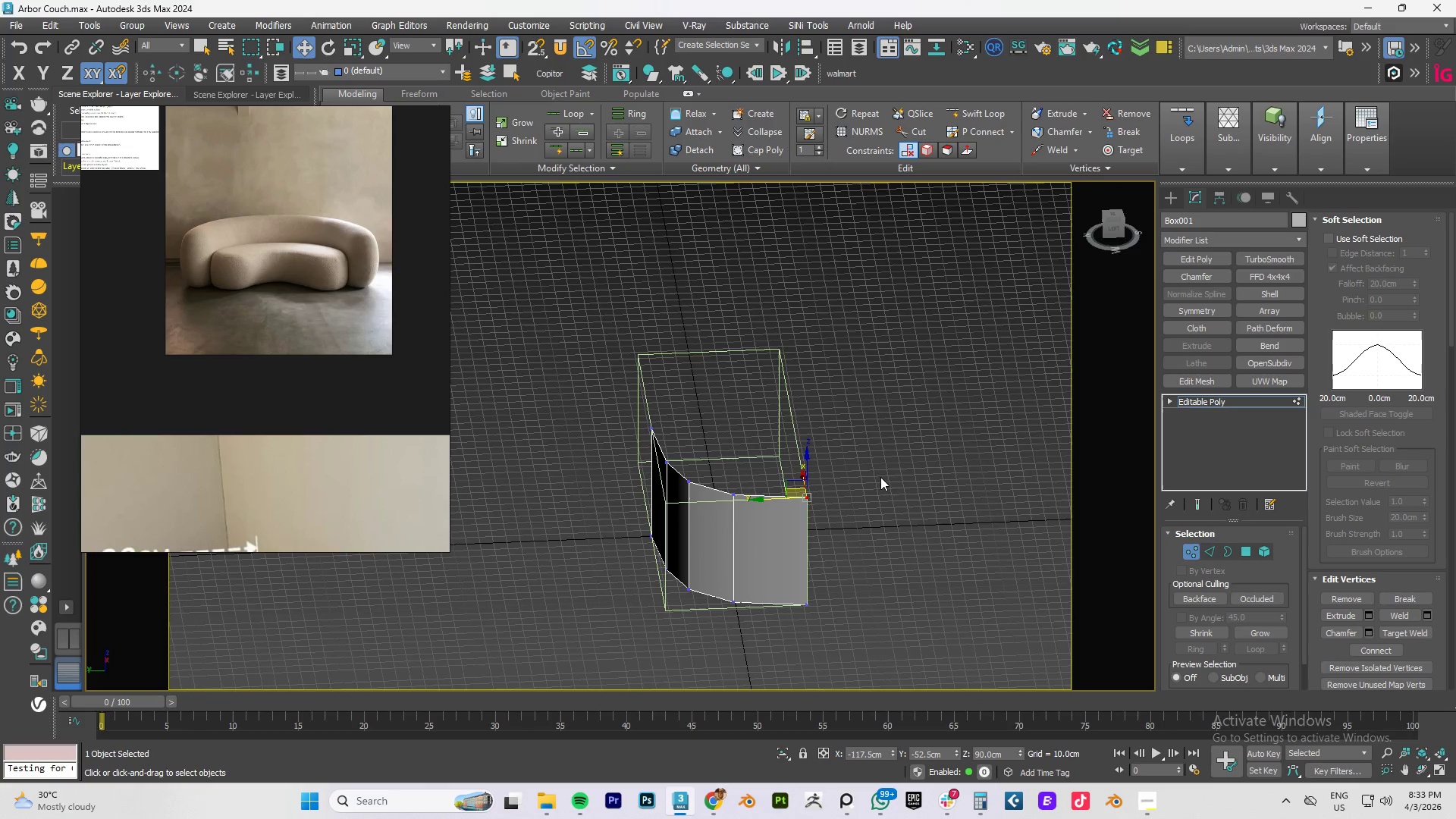 
left_click_drag(start_coordinate=[880, 471], to_coordinate=[790, 654])
 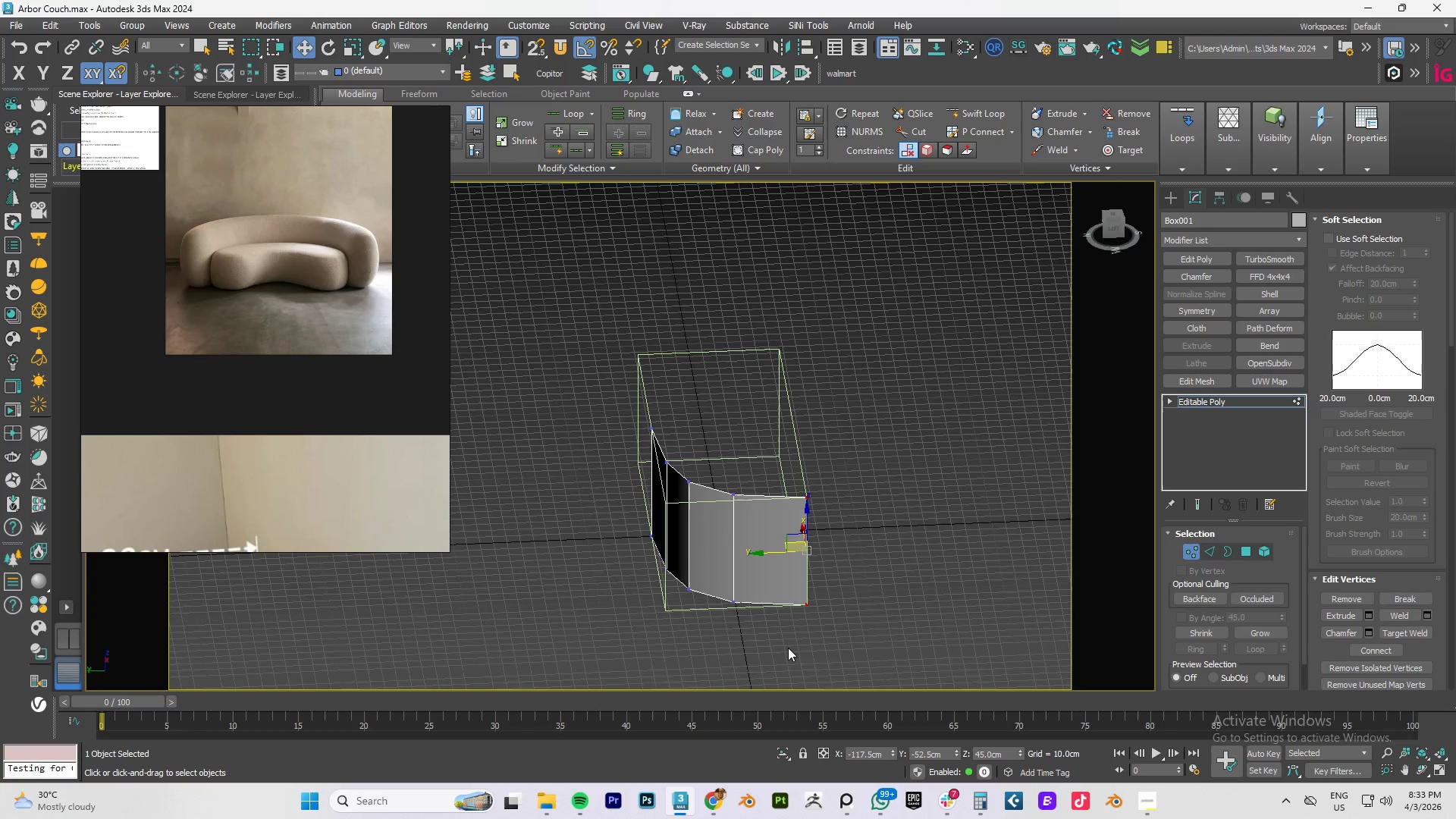 
key(Alt+1)
 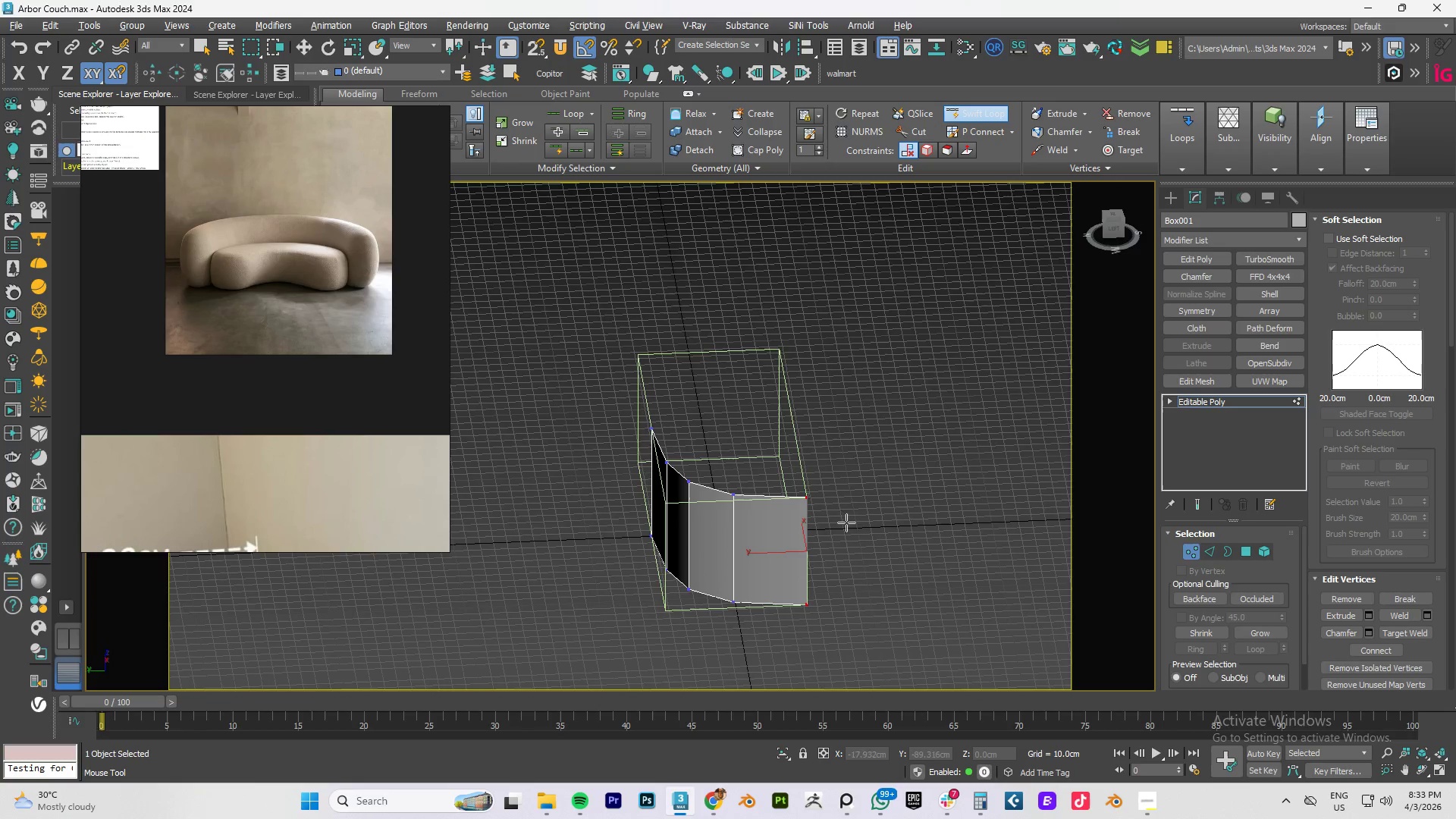 
left_click_drag(start_coordinate=[855, 453], to_coordinate=[803, 616])
 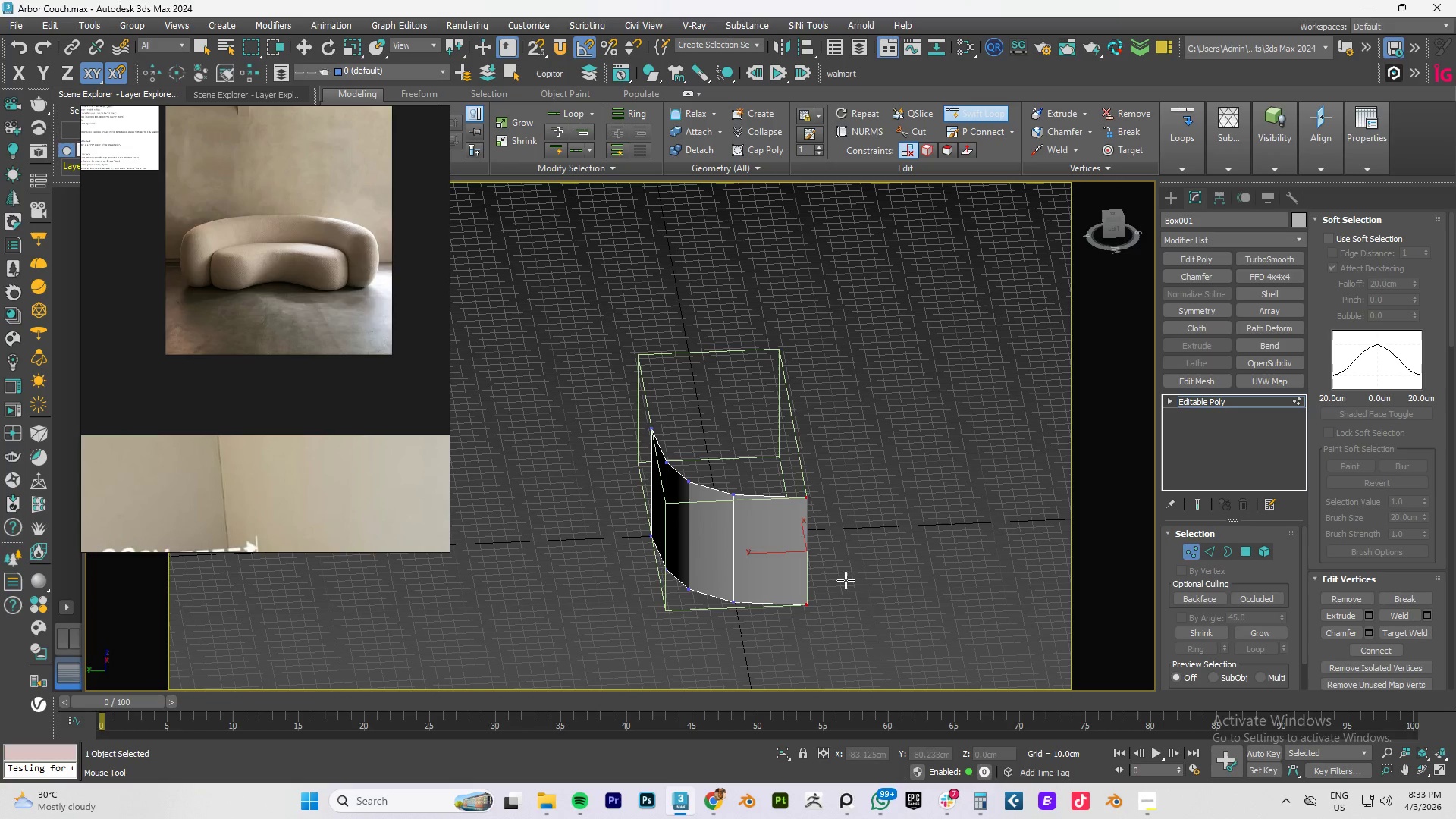 
right_click([882, 560])
 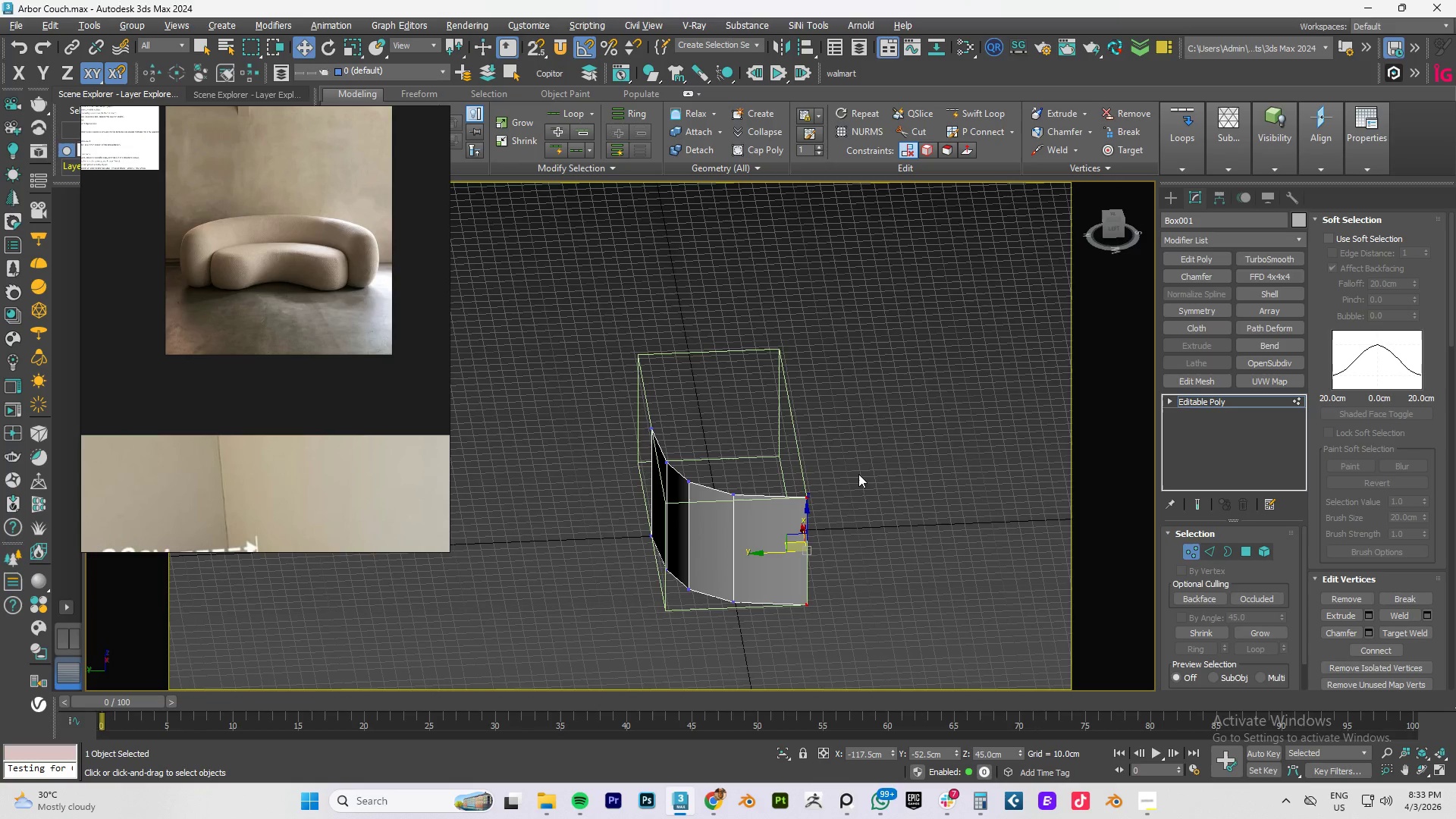 
left_click_drag(start_coordinate=[857, 460], to_coordinate=[777, 664])
 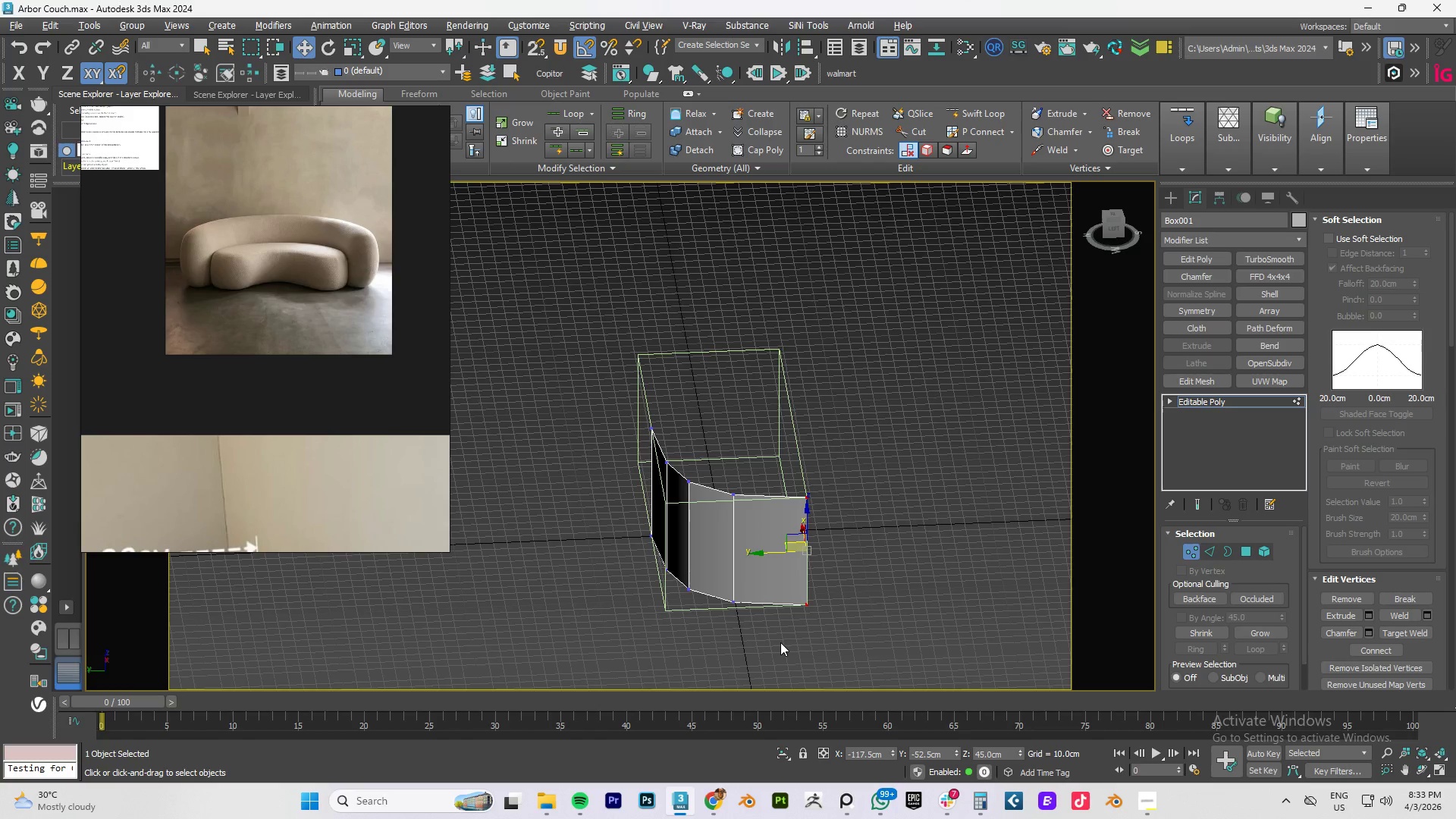 
type(tr)
 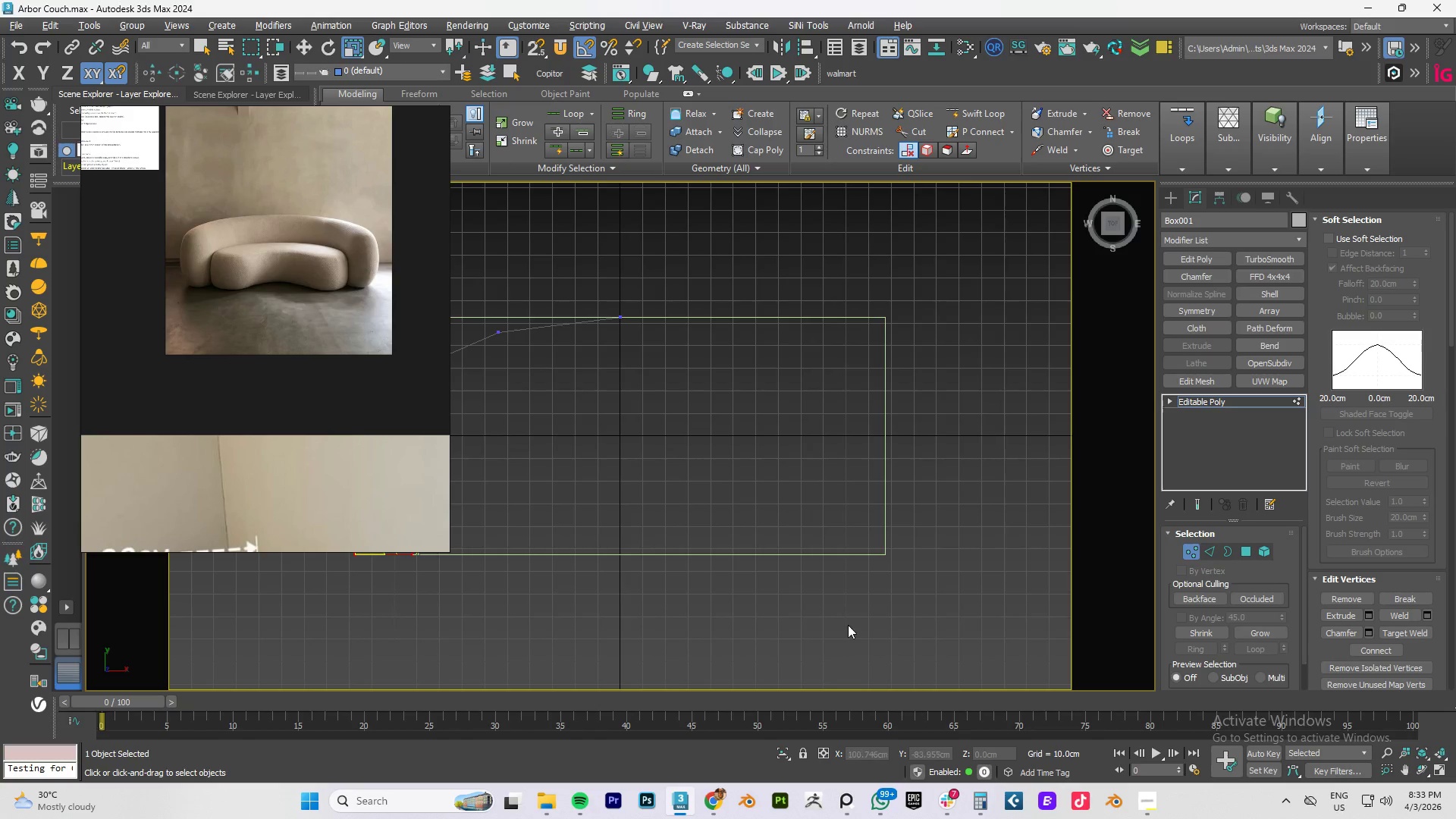 
scroll: coordinate [848, 618], scroll_direction: down, amount: 3.0
 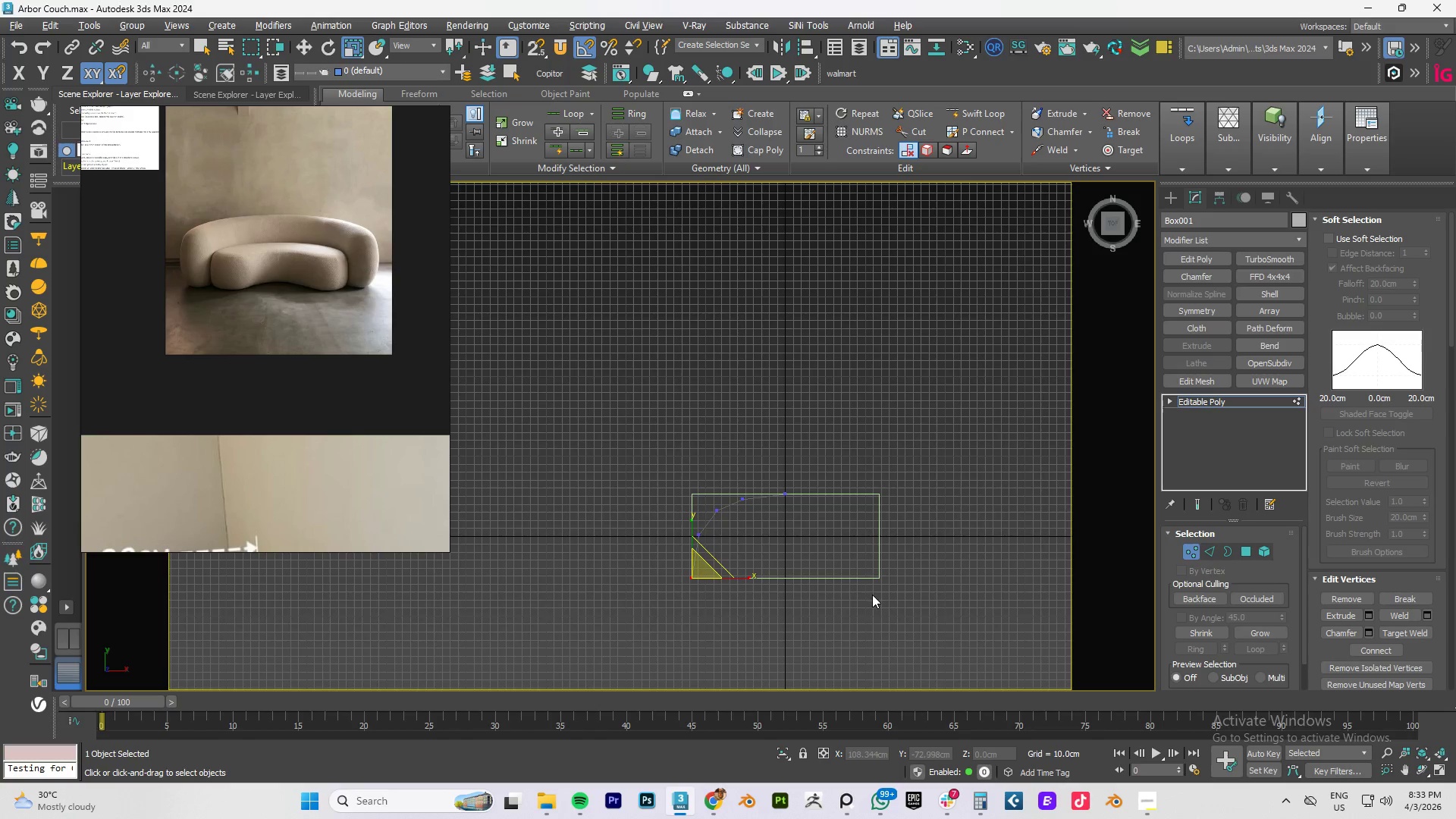 
type(fz)
 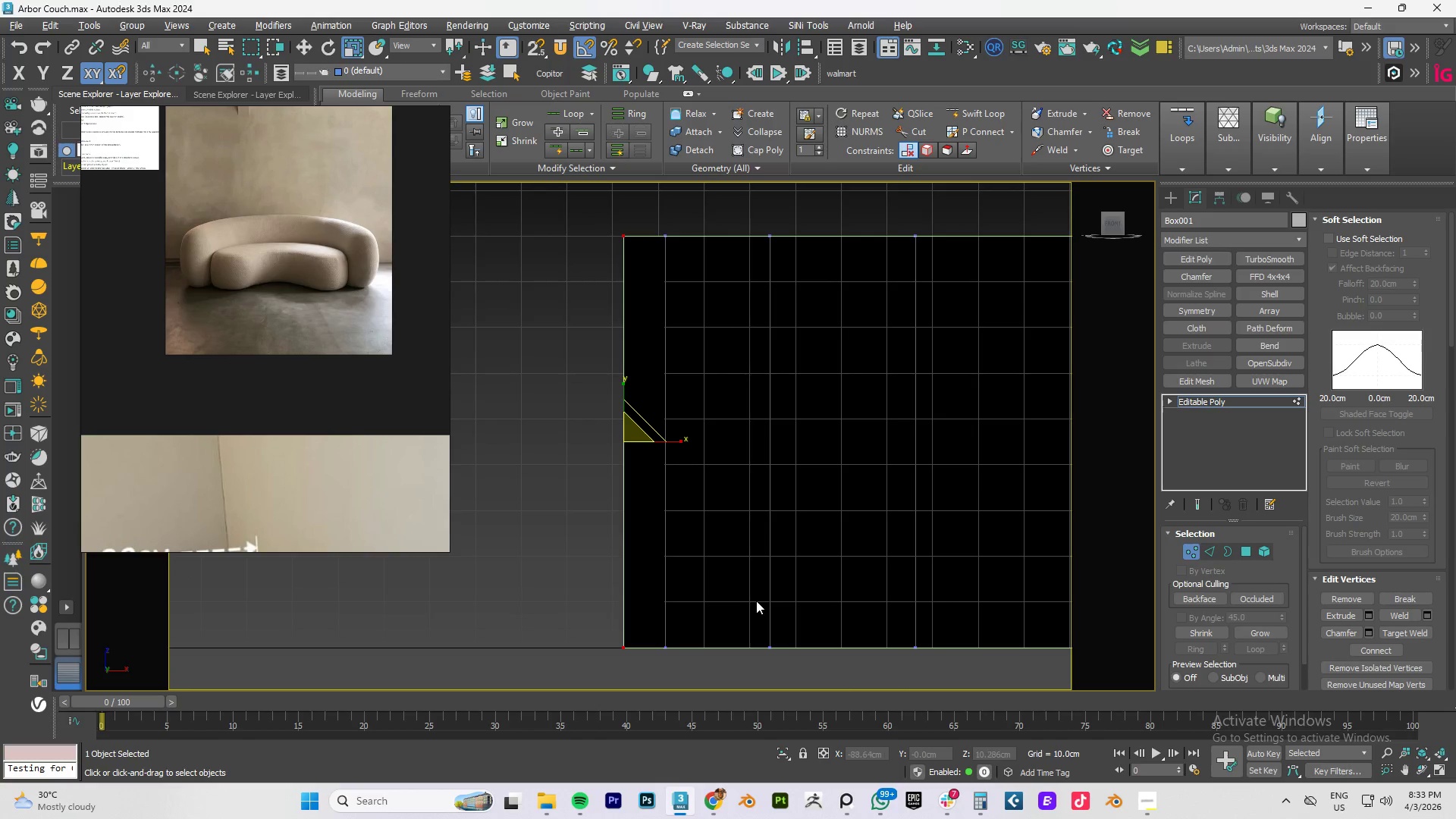 
scroll: coordinate [756, 601], scroll_direction: down, amount: 3.0
 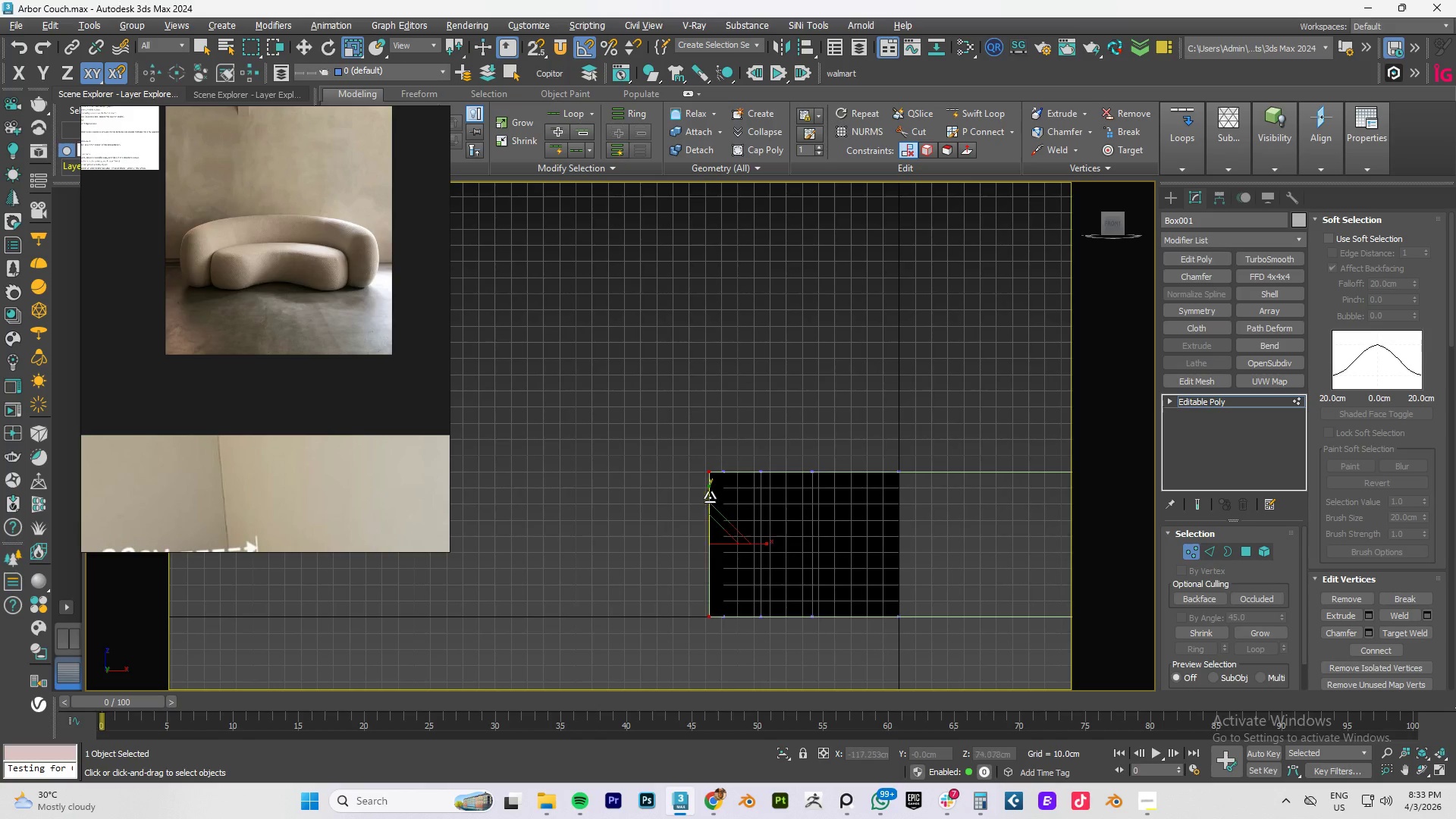 
left_click_drag(start_coordinate=[707, 493], to_coordinate=[706, 519])
 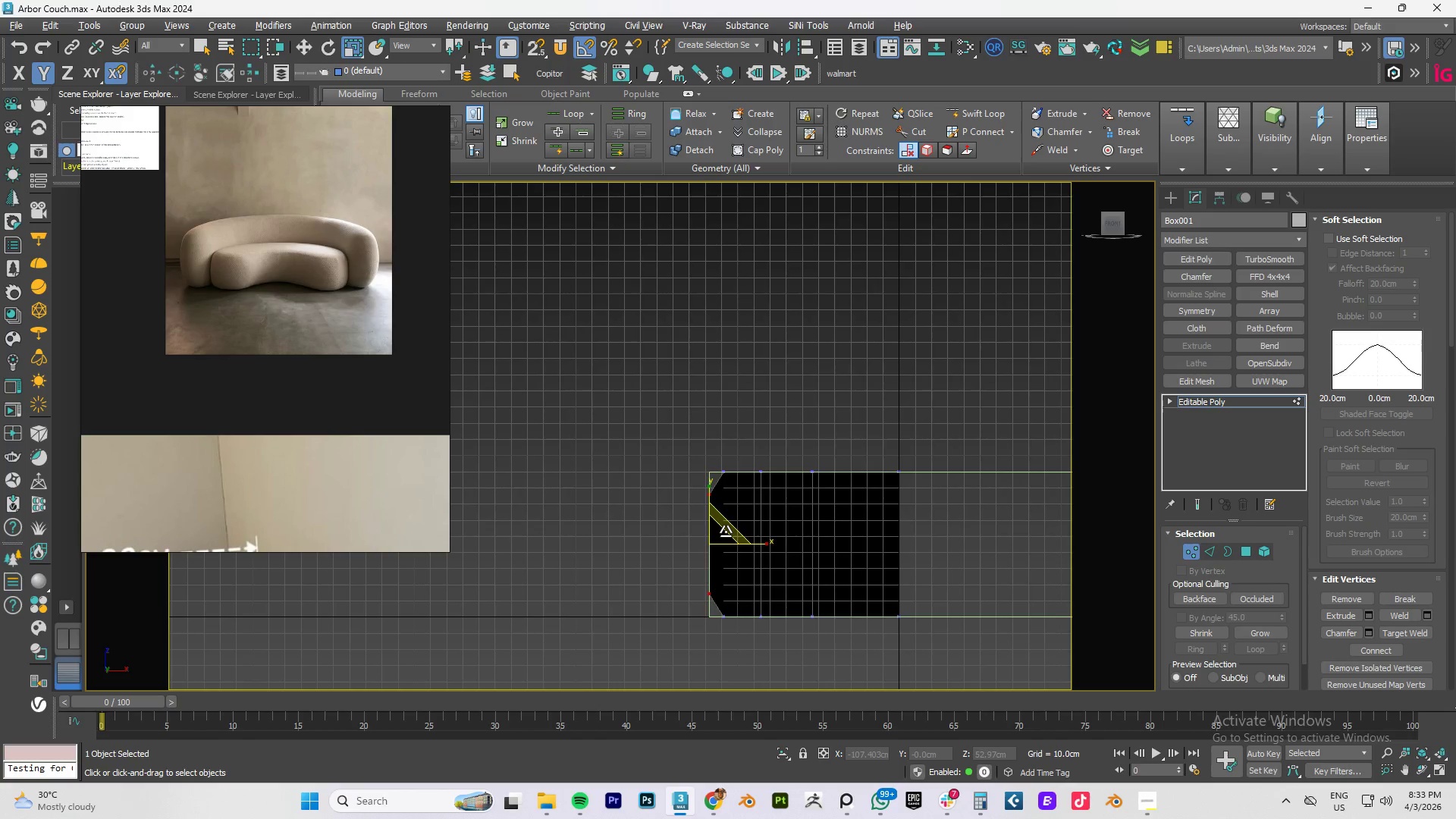 
key(Alt+1)
 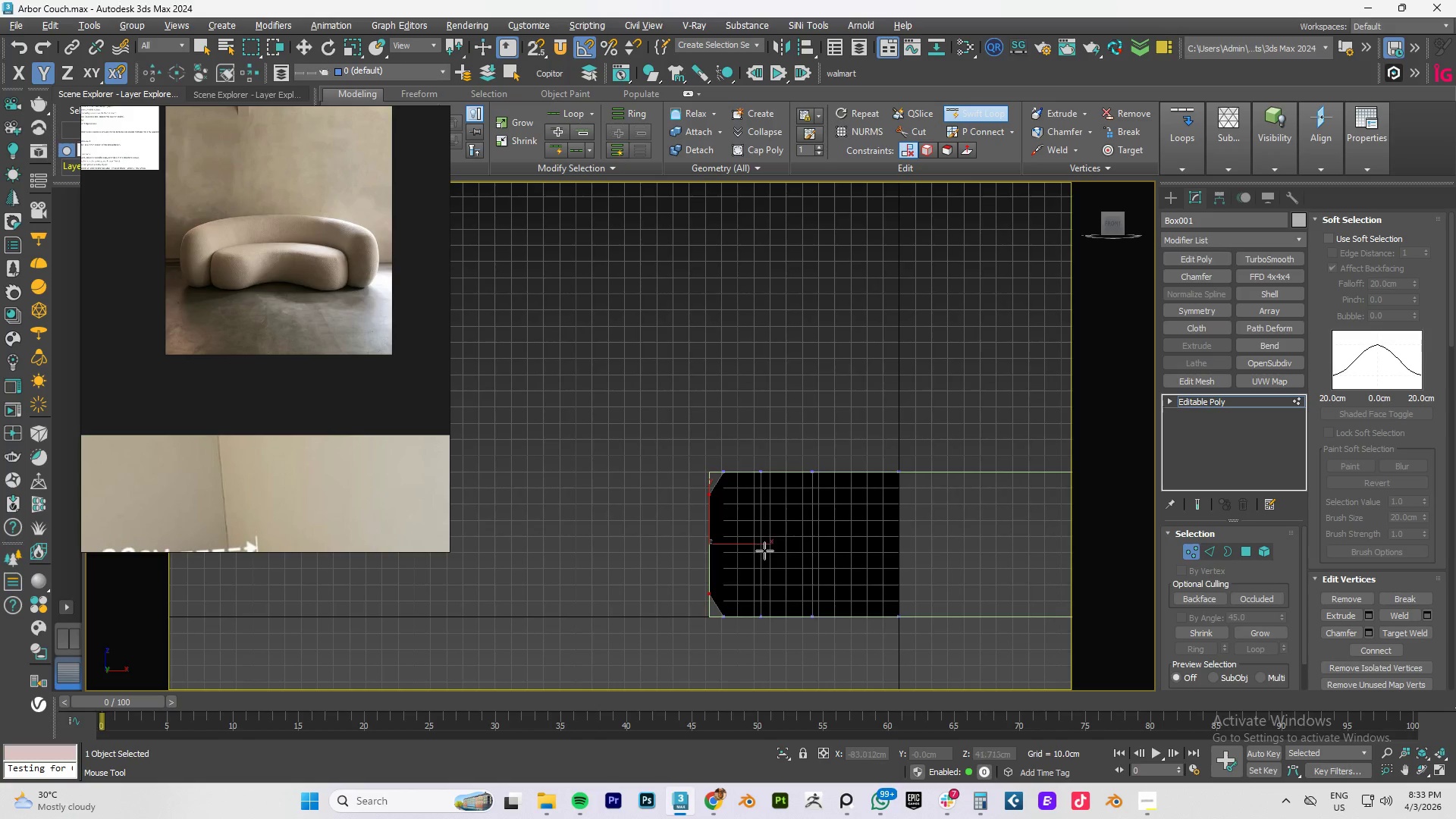 
hold_key(key=AltLeft, duration=0.61)
 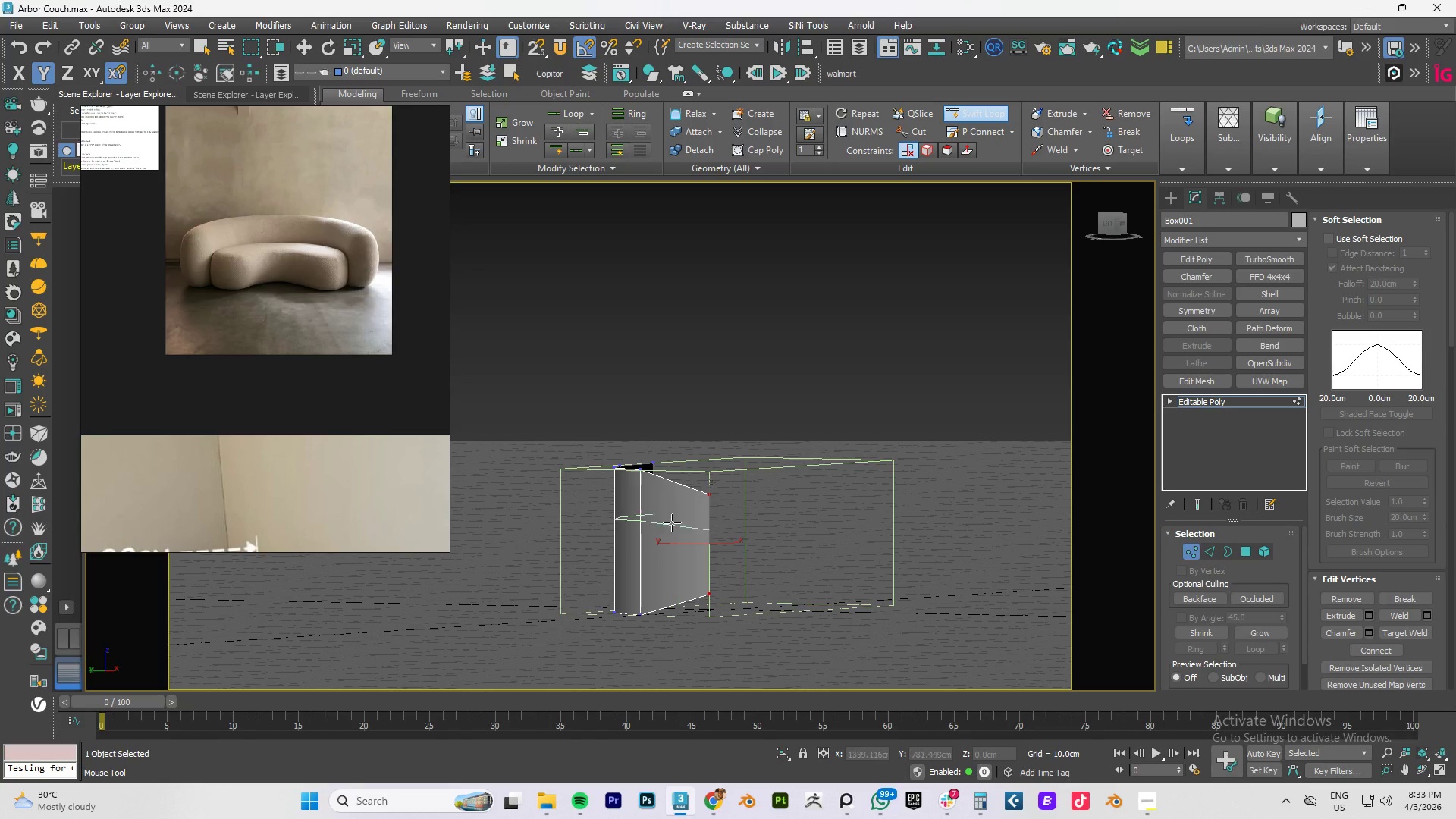 
wait(6.05)
 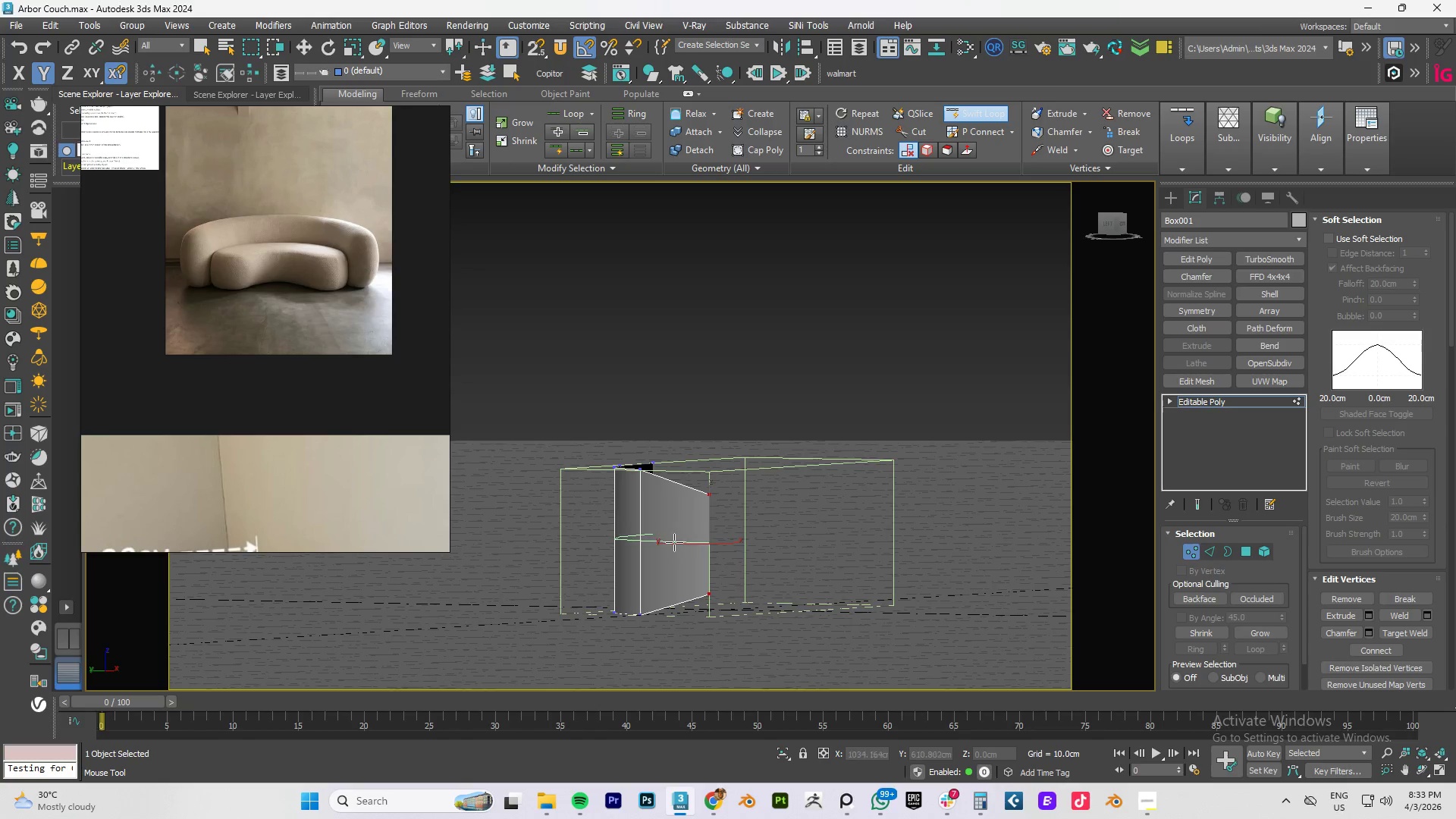 
right_click([670, 542])
 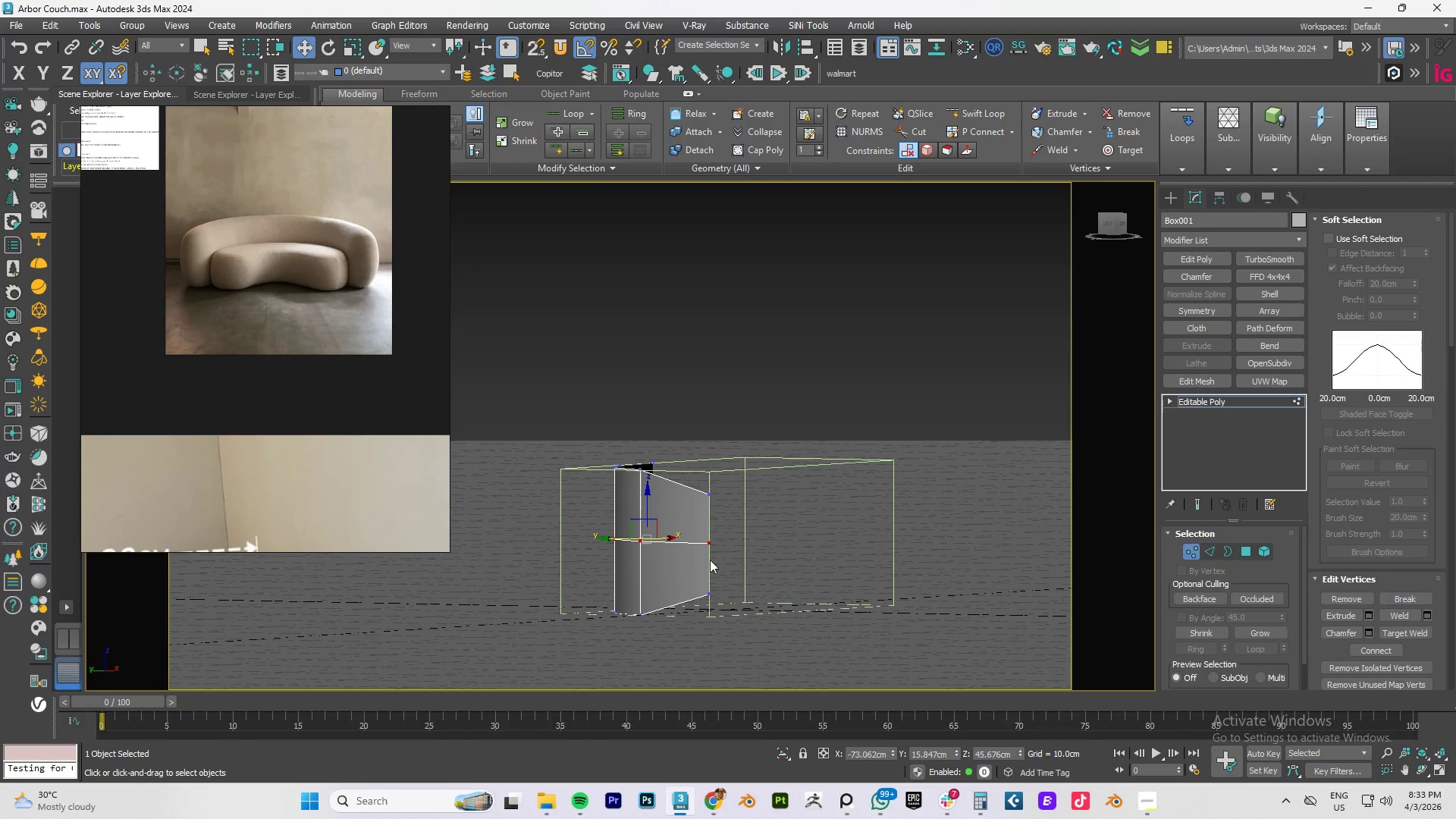 
key(F4)
 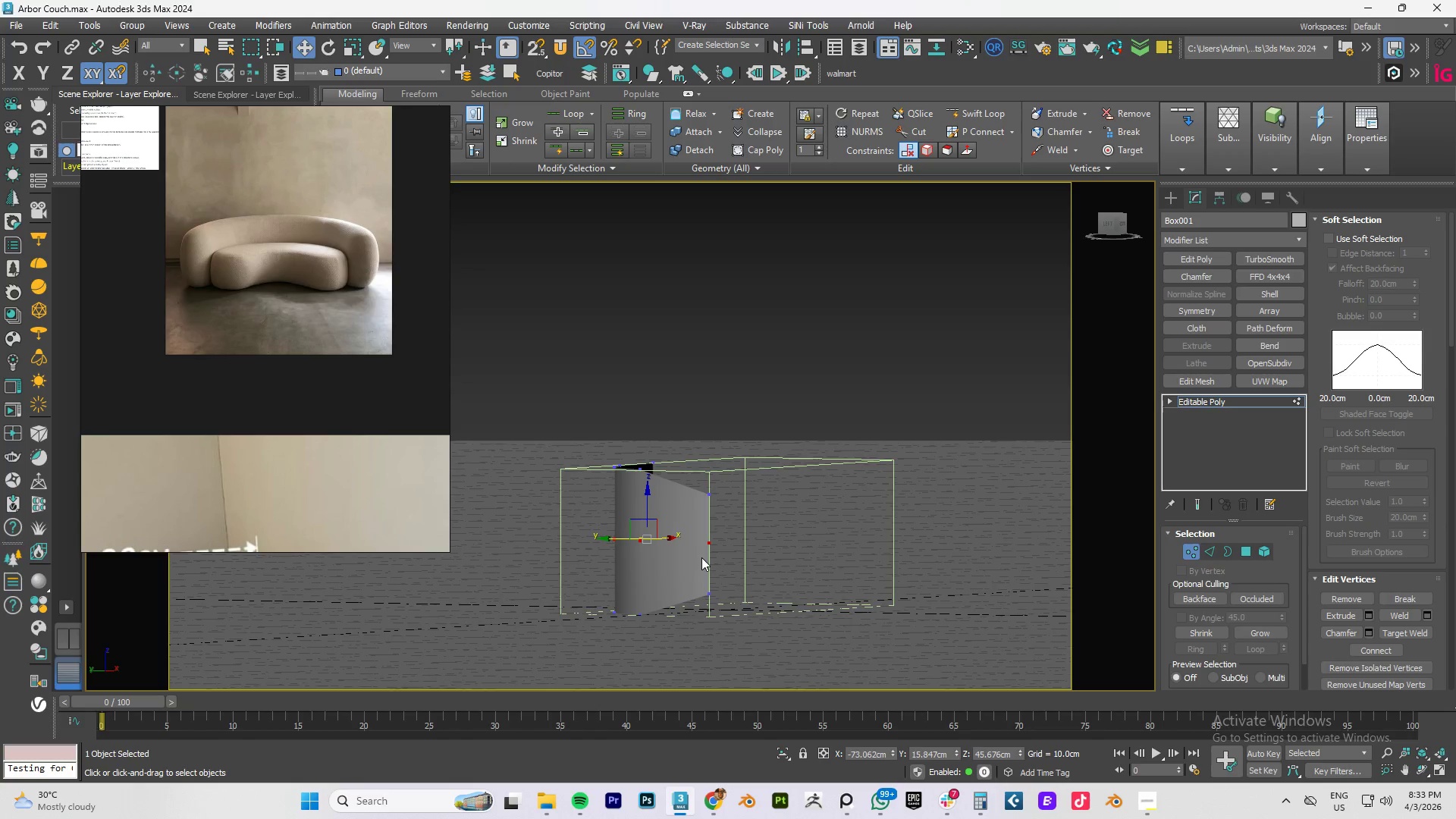 
key(F4)
 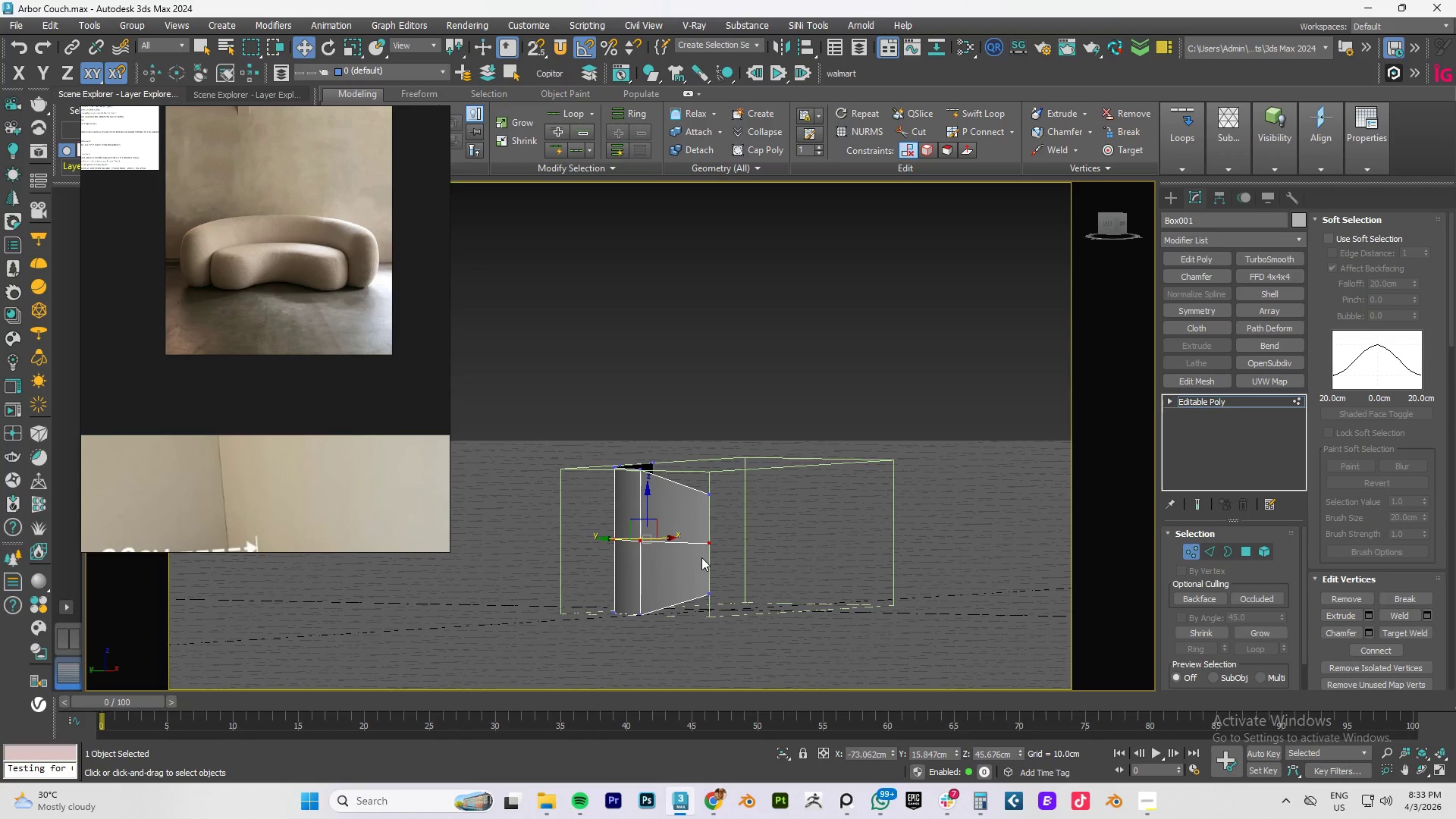 
key(2)
 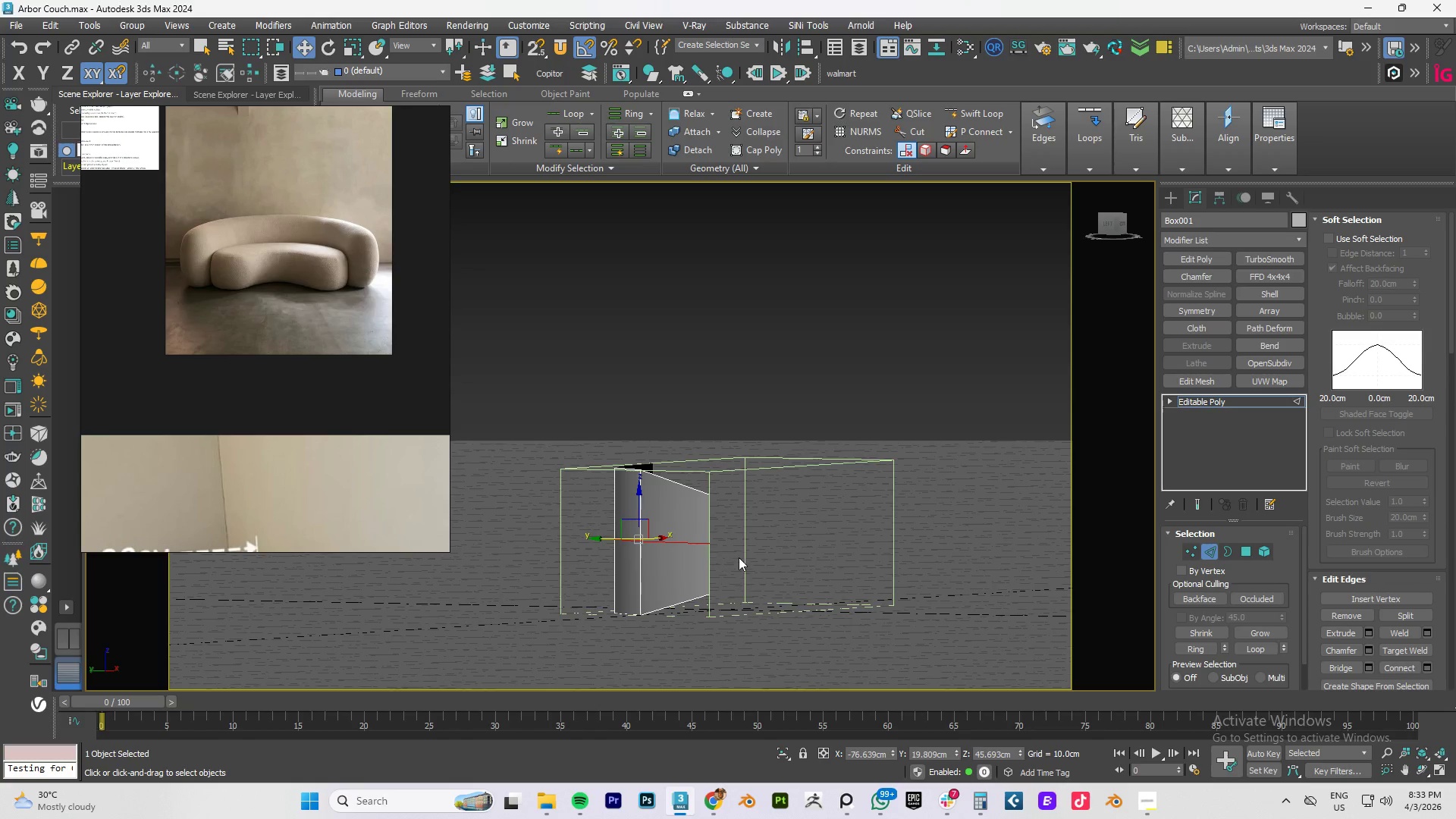 
hold_key(key=AltLeft, duration=1.5)
 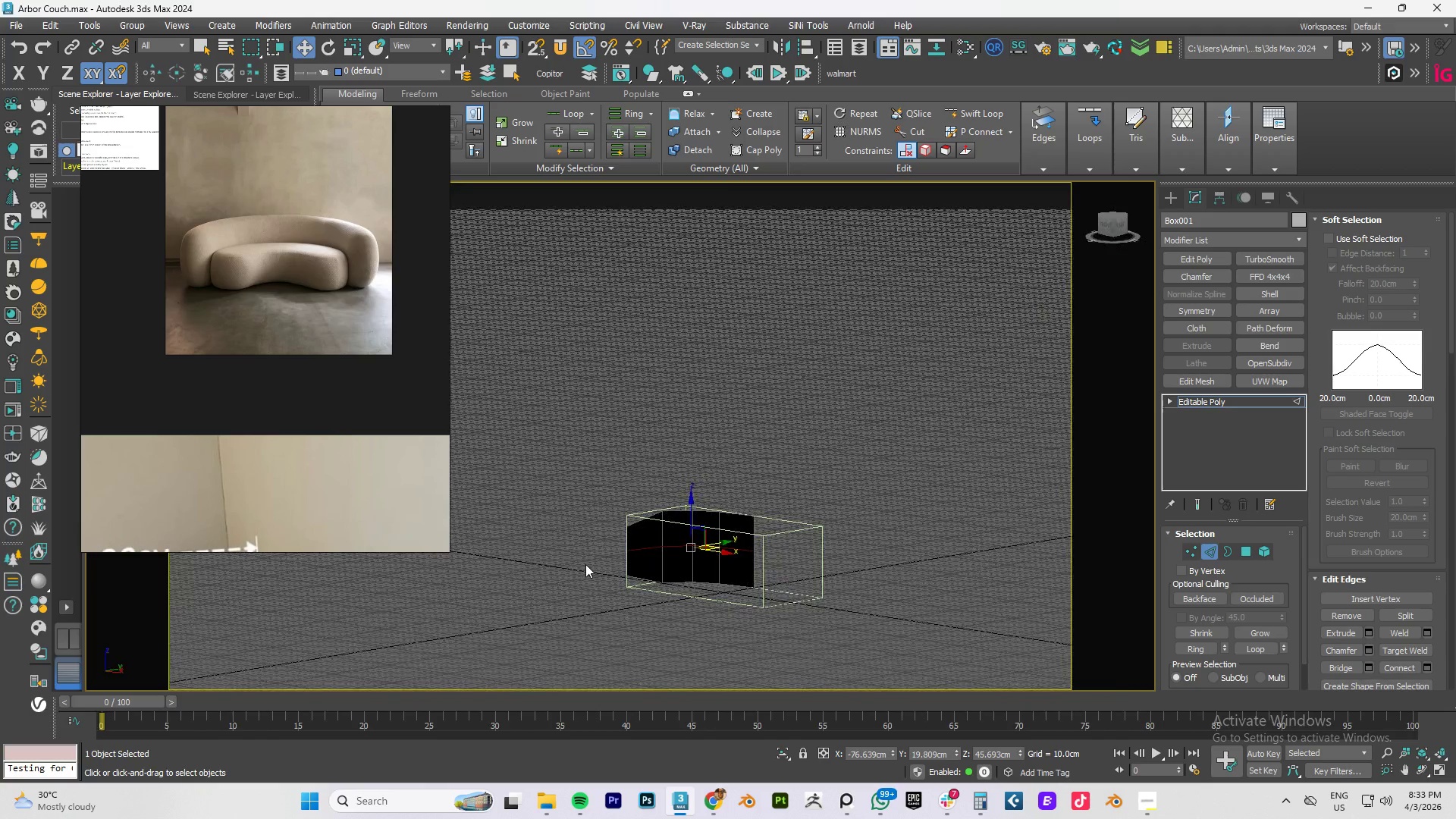 
scroll: coordinate [743, 556], scroll_direction: down, amount: 2.0
 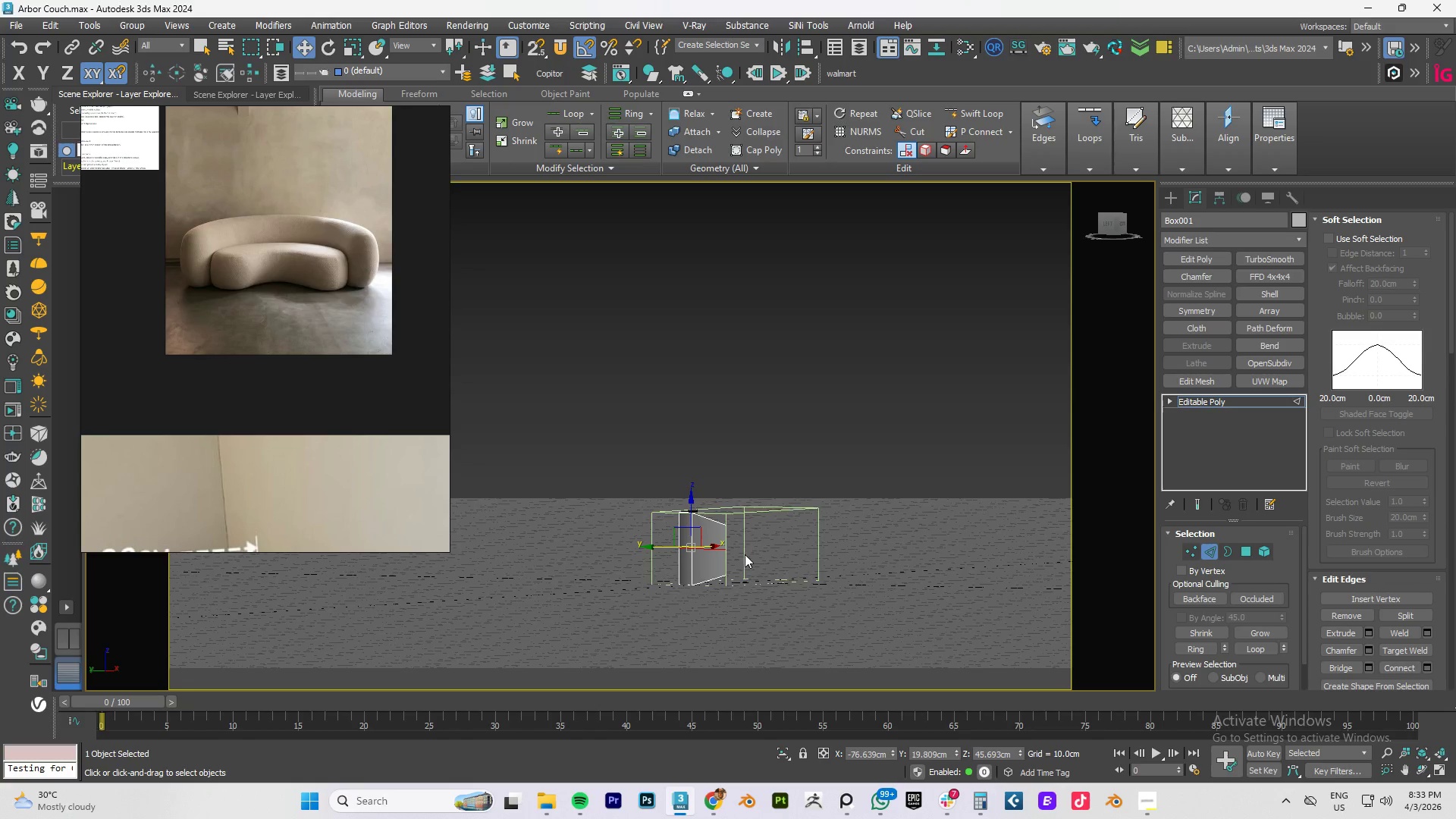 
hold_key(key=AltLeft, duration=0.7)
 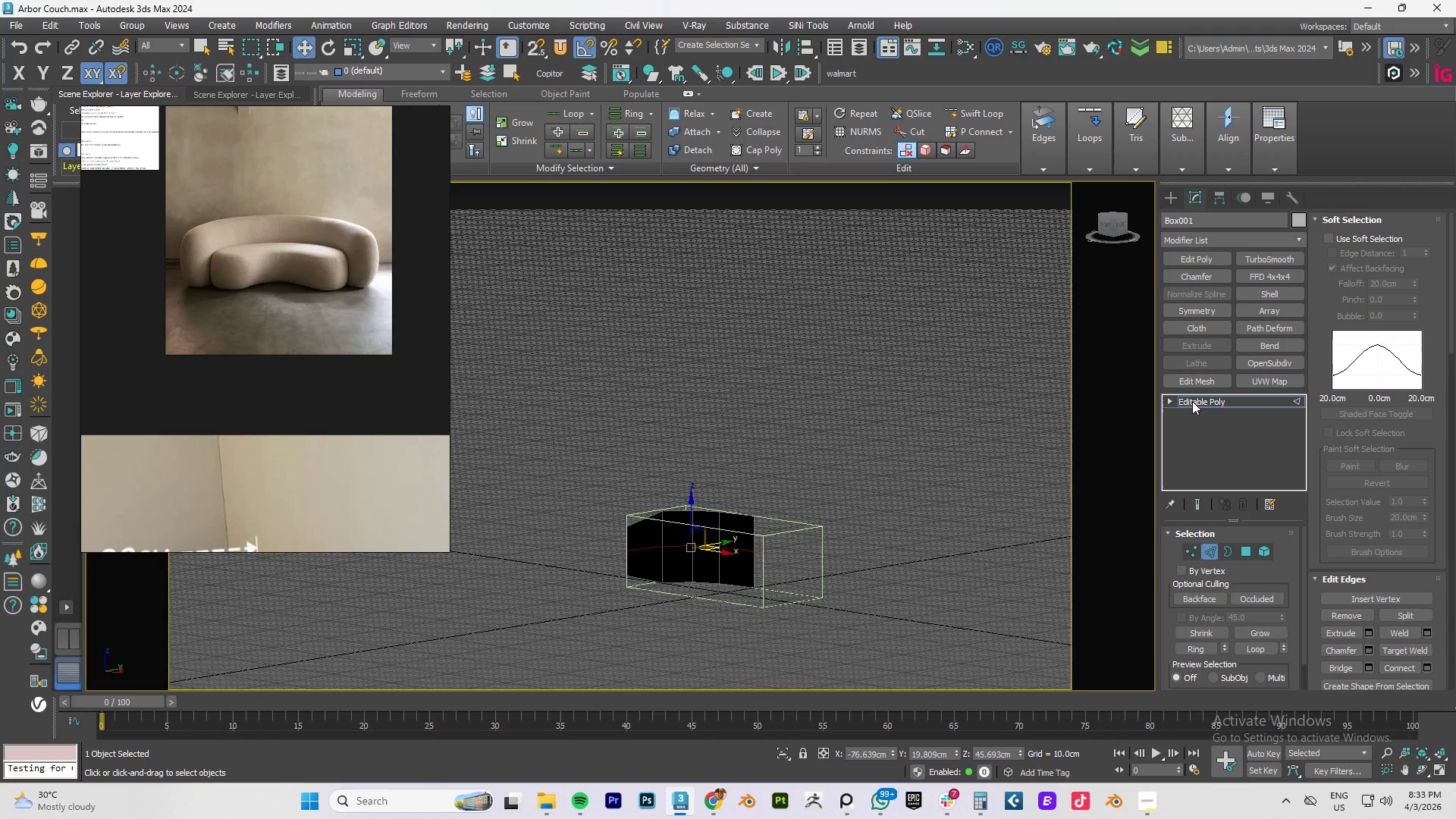 
left_click([1196, 401])
 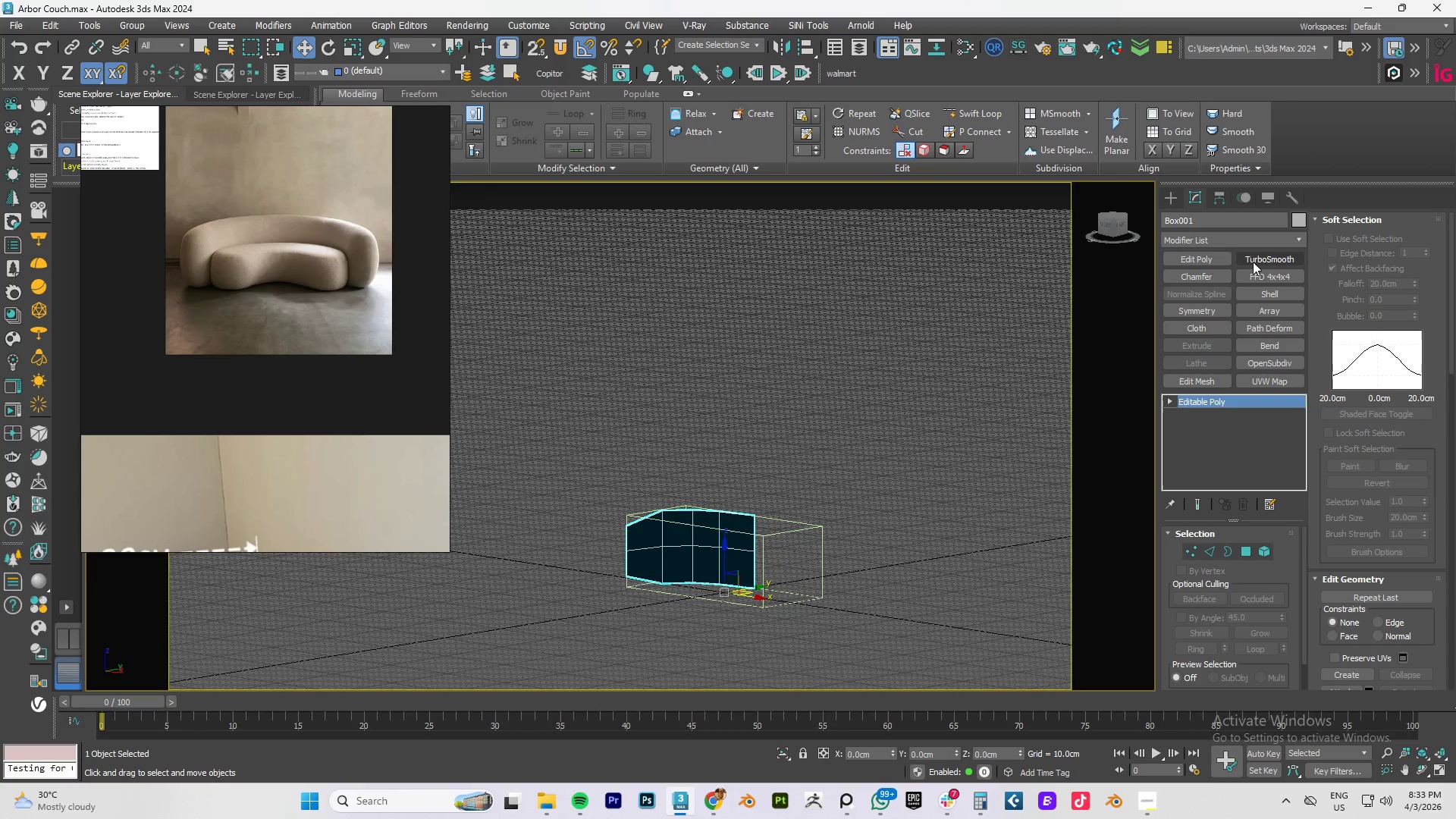 
left_click([1261, 255])
 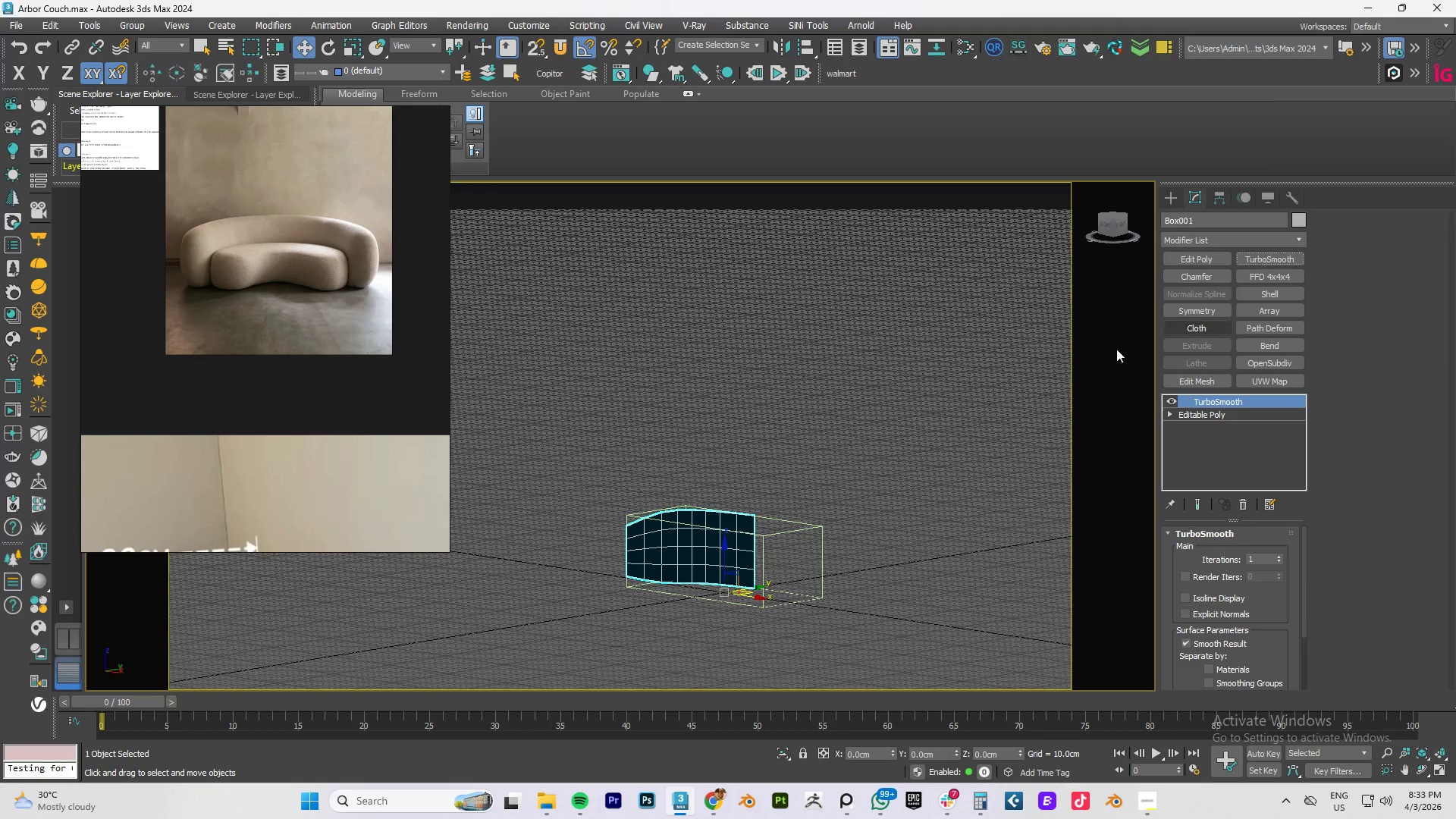 
hold_key(key=AltLeft, duration=1.52)
 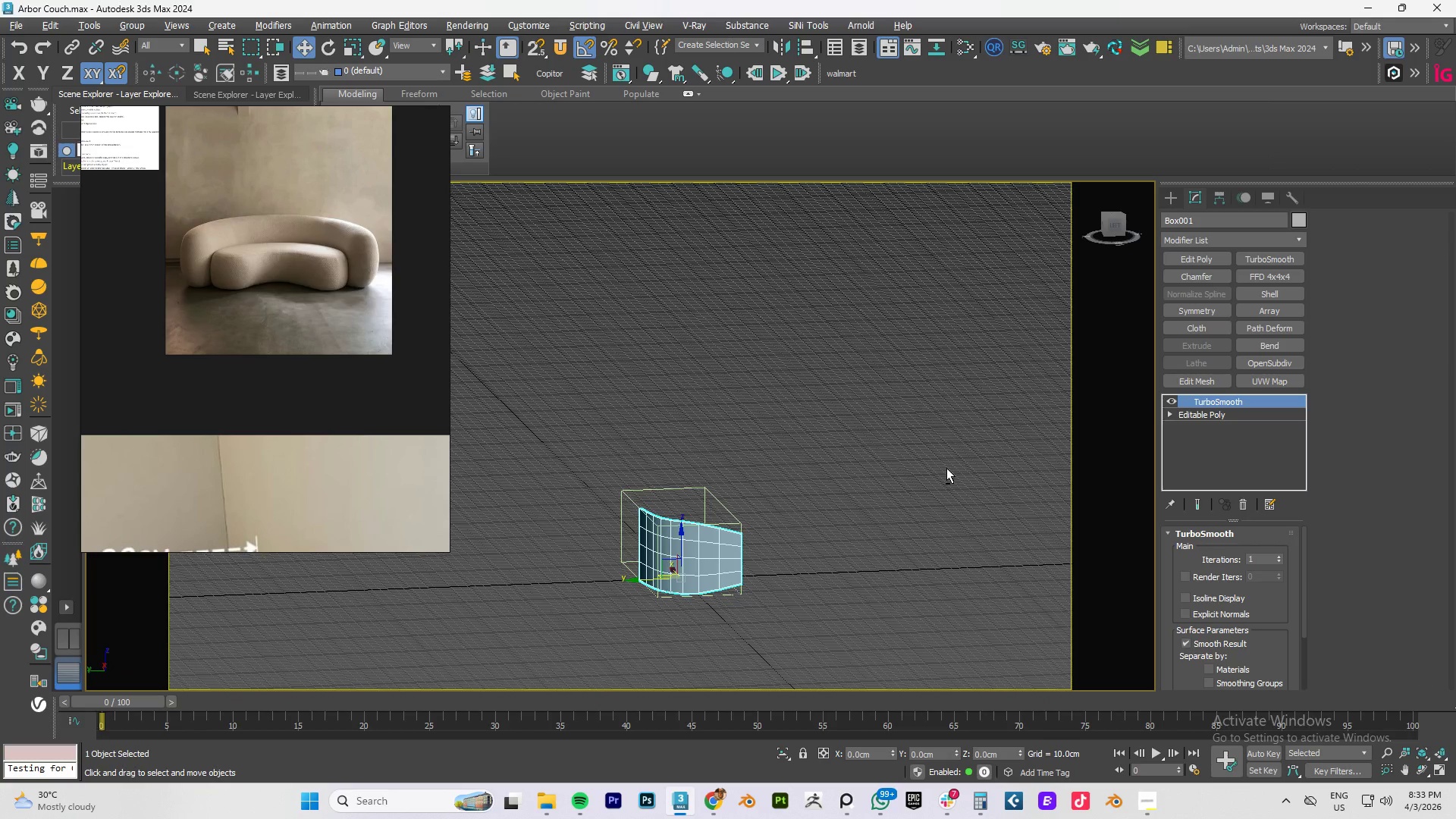 
hold_key(key=AltLeft, duration=0.66)
 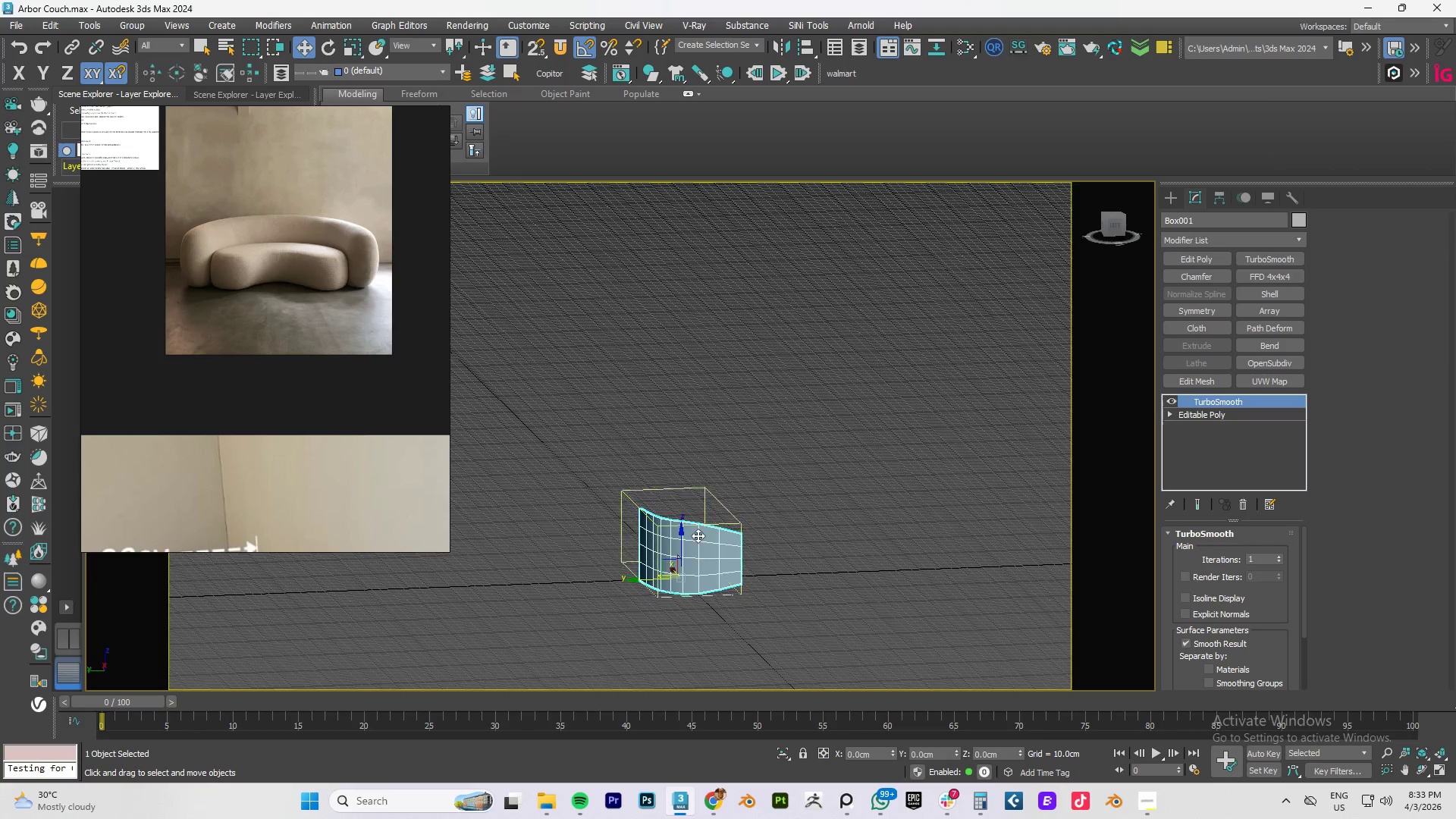 
scroll: coordinate [695, 538], scroll_direction: up, amount: 3.0
 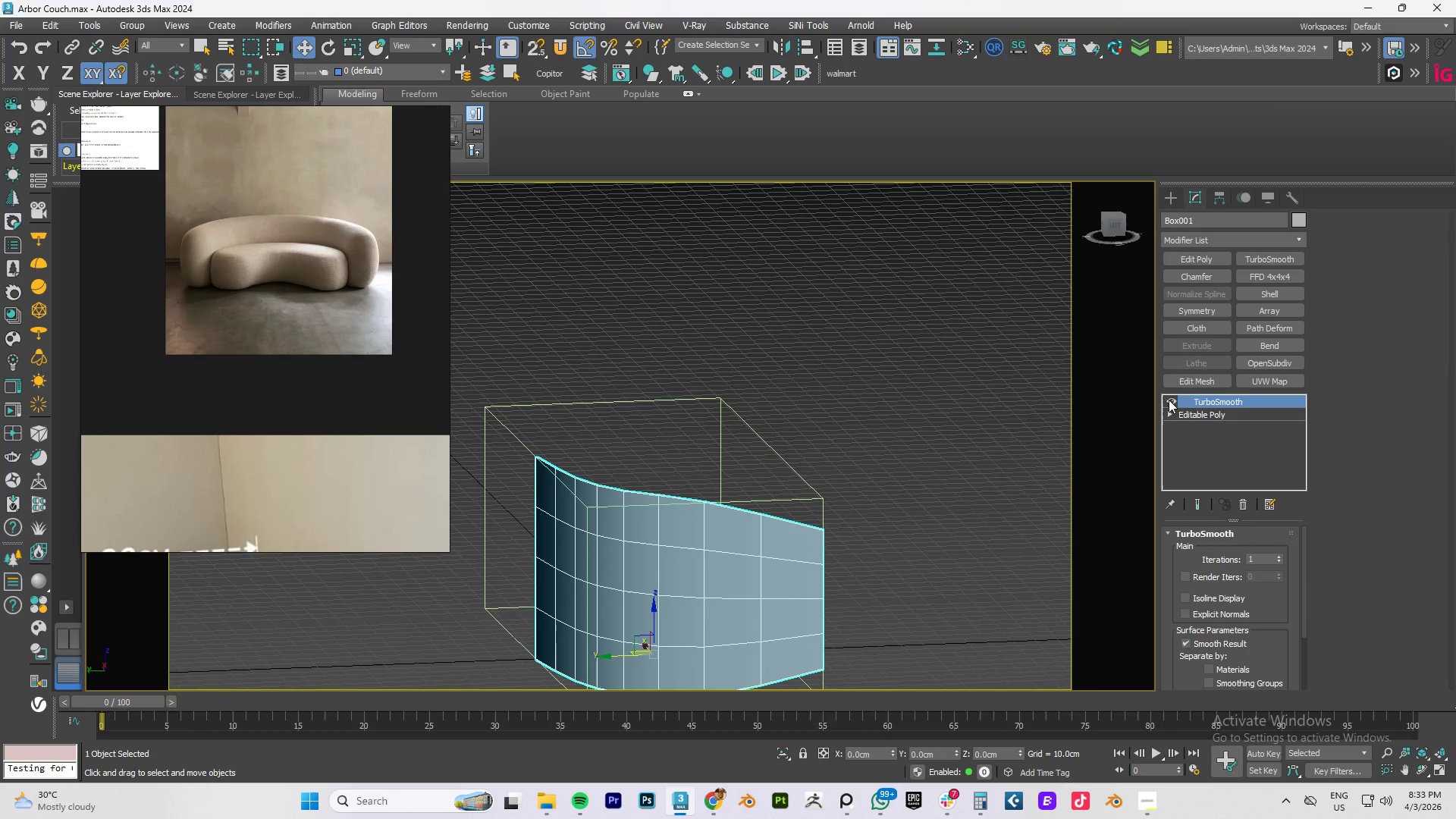 
left_click([1169, 401])
 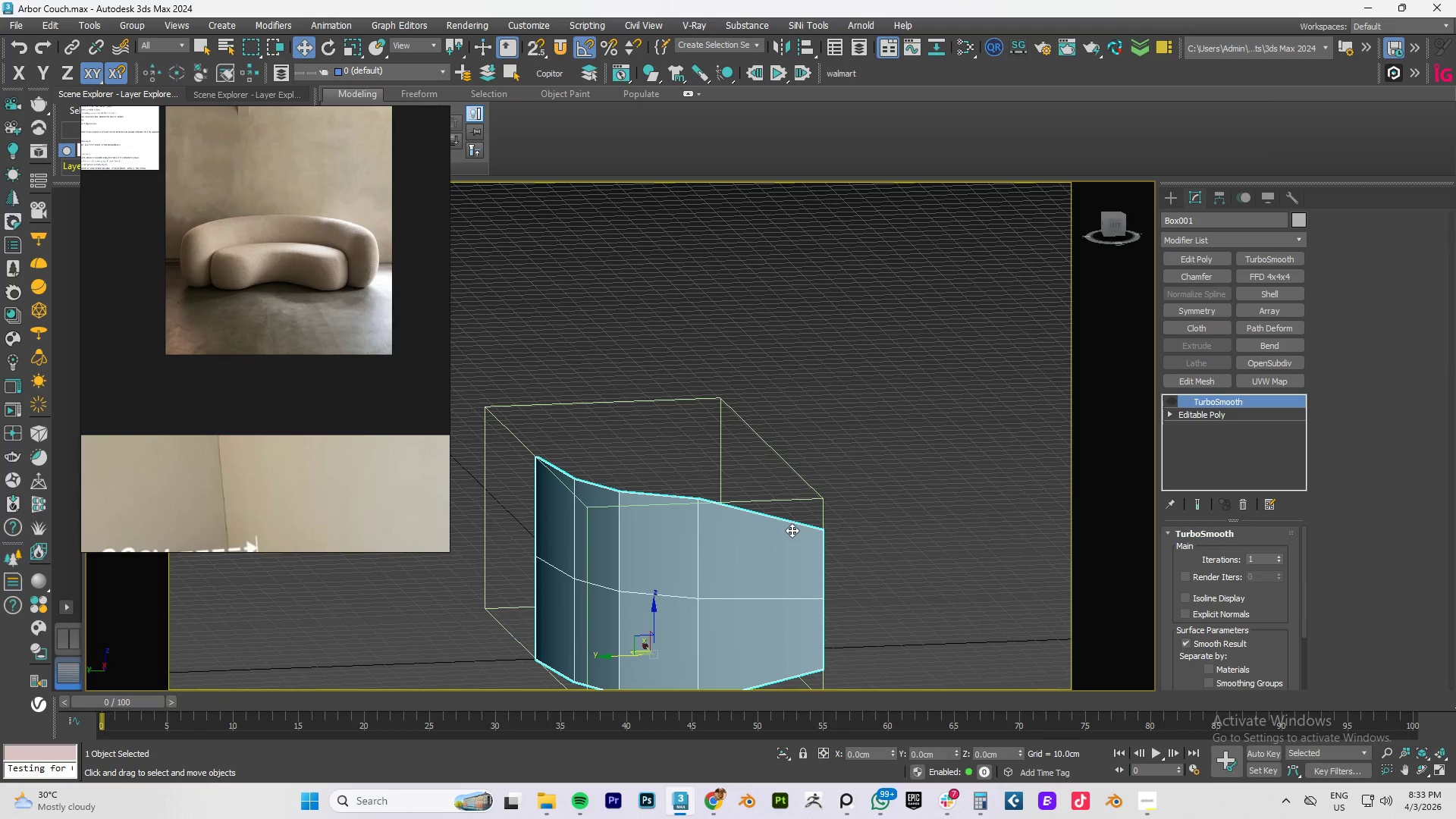 
key(1)
 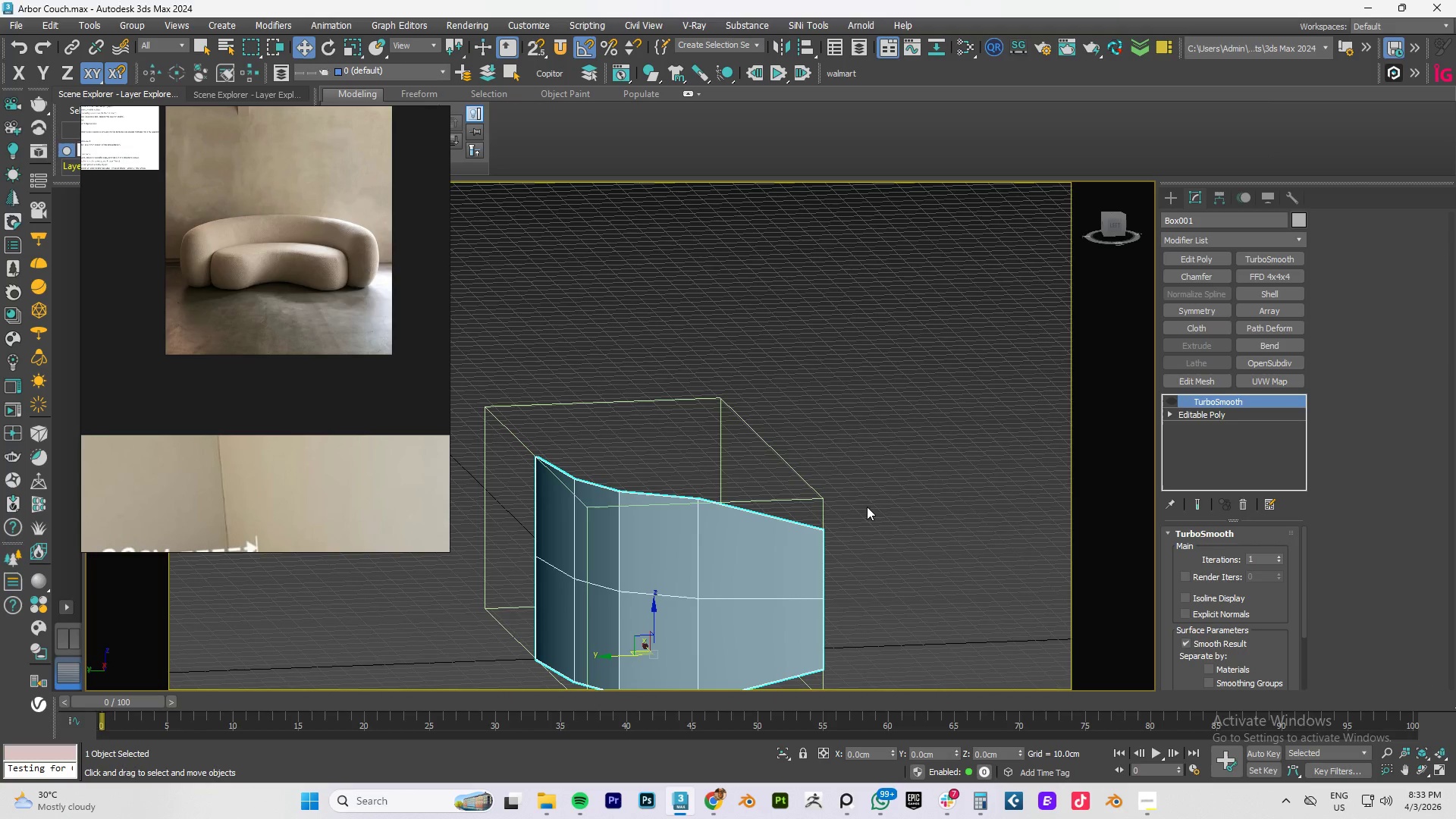 
left_click_drag(start_coordinate=[867, 507], to_coordinate=[805, 532])
 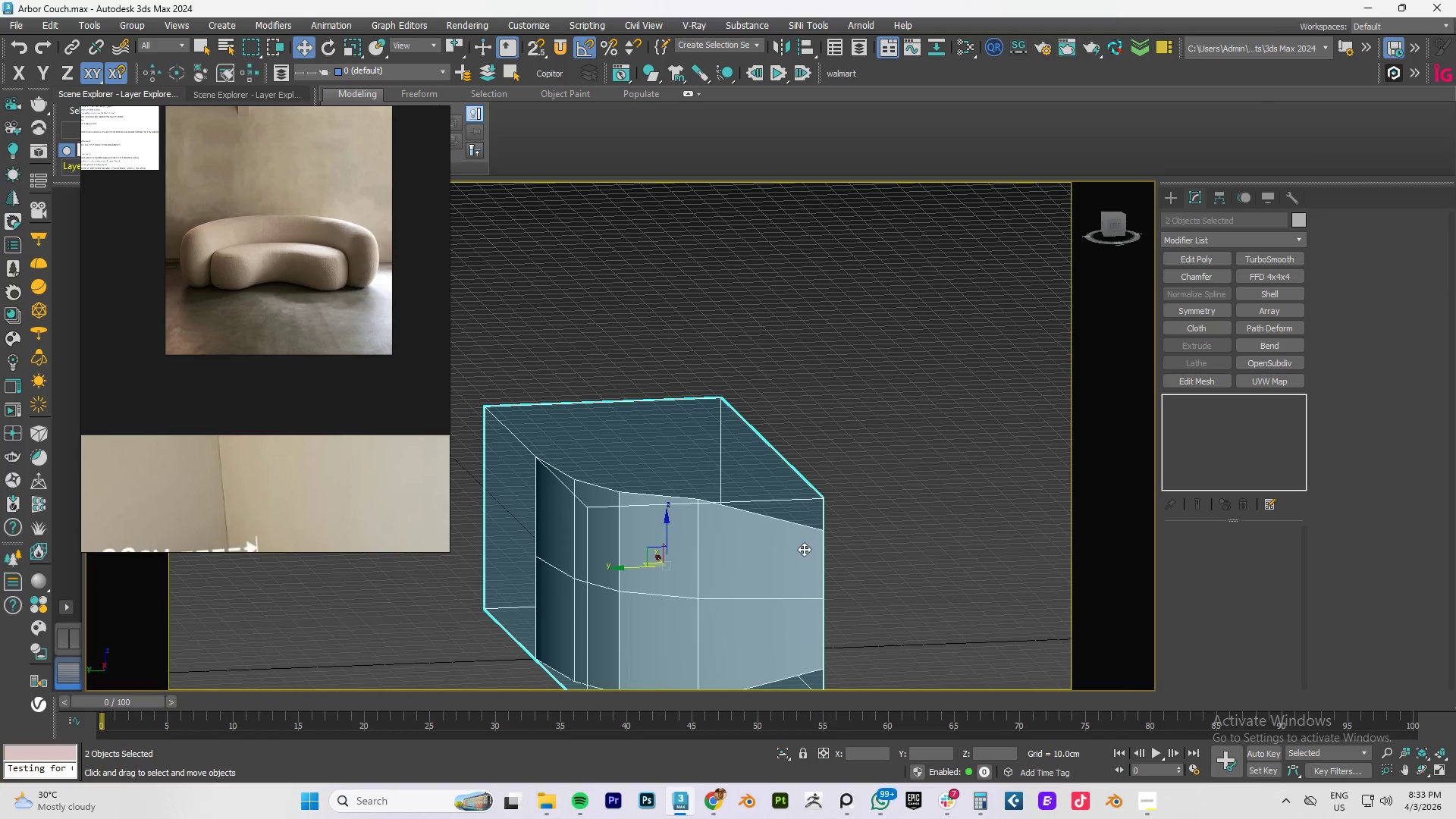 
left_click([804, 551])
 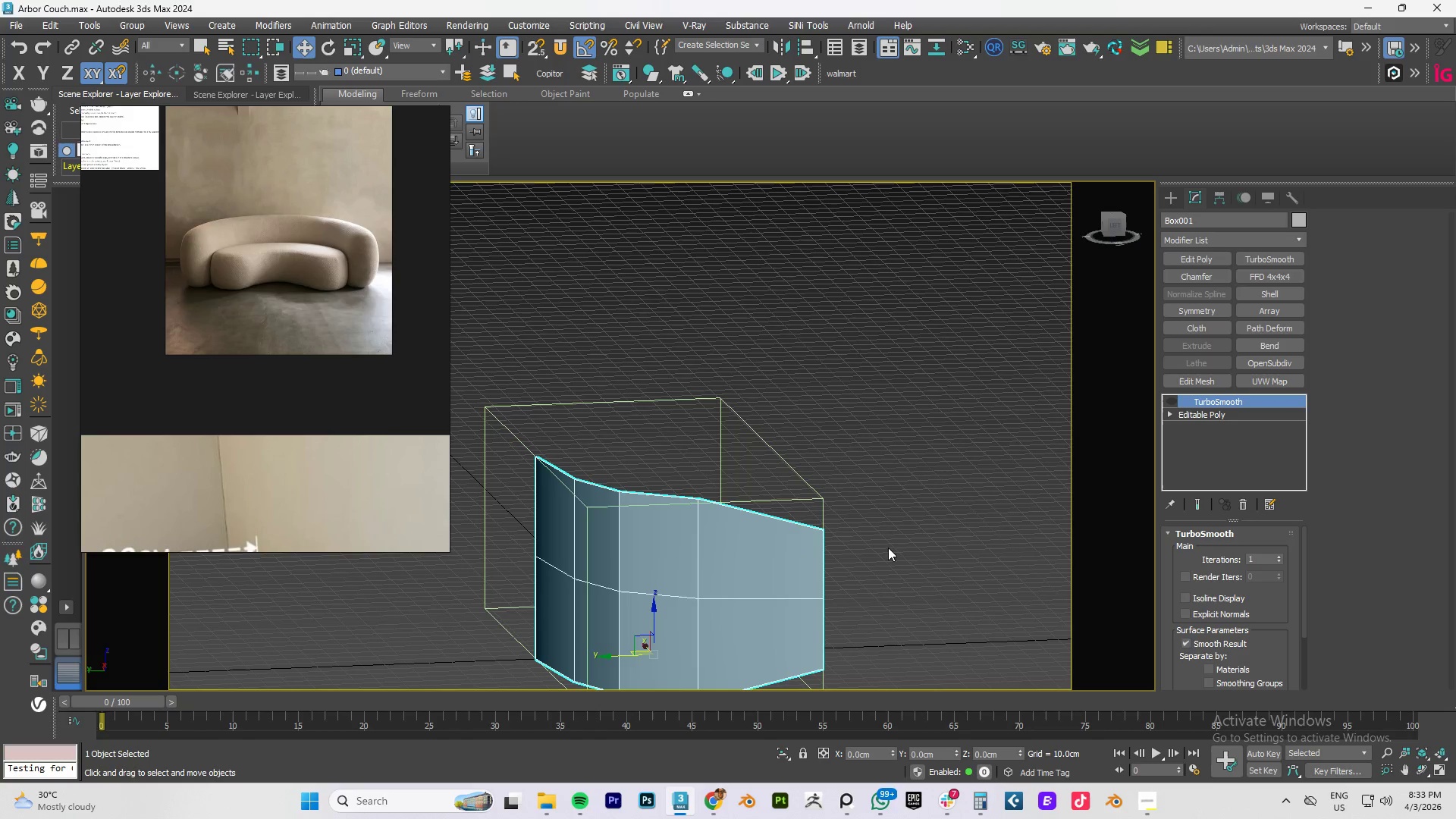 
key(1)
 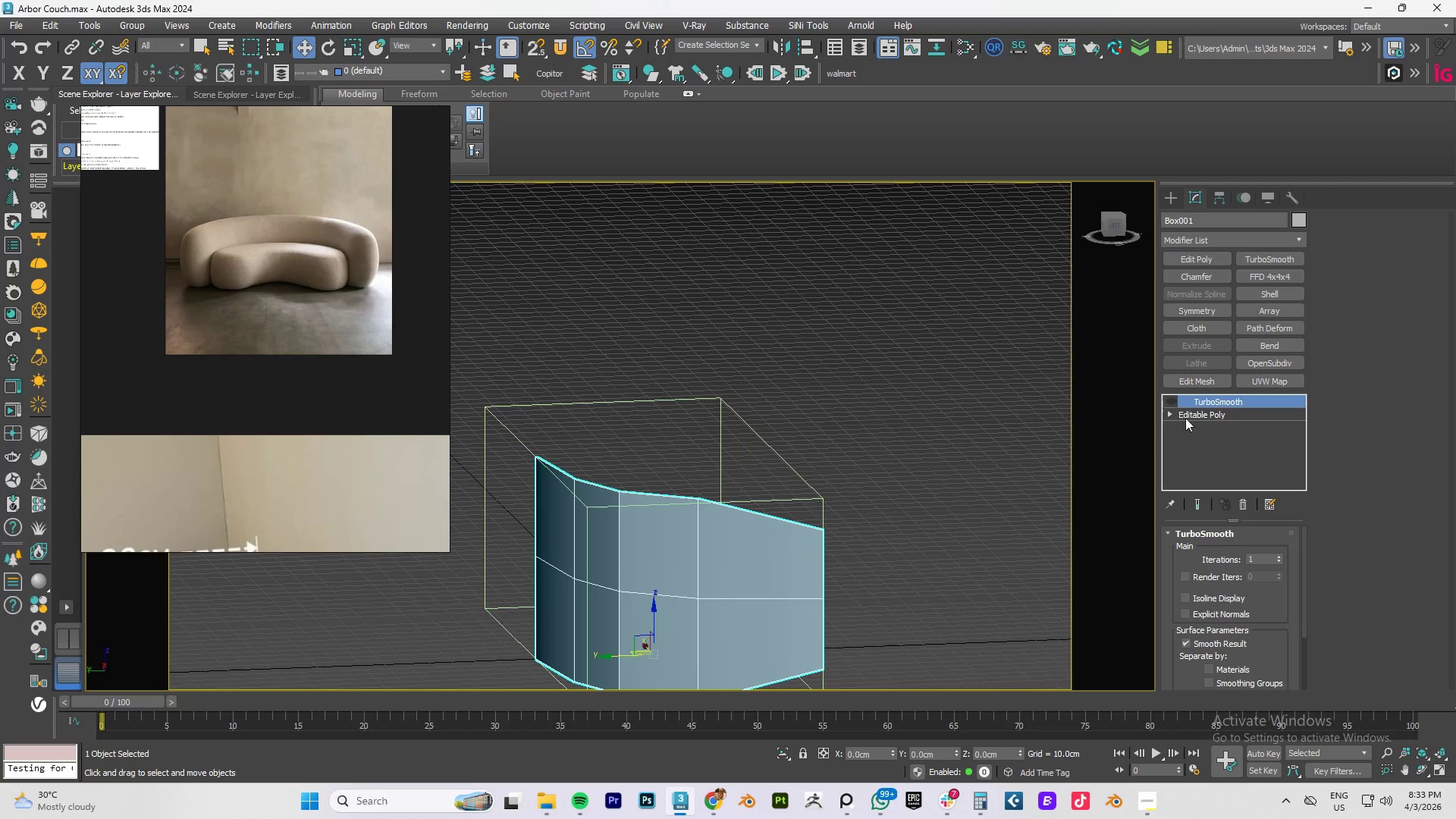 
left_click([1197, 412])
 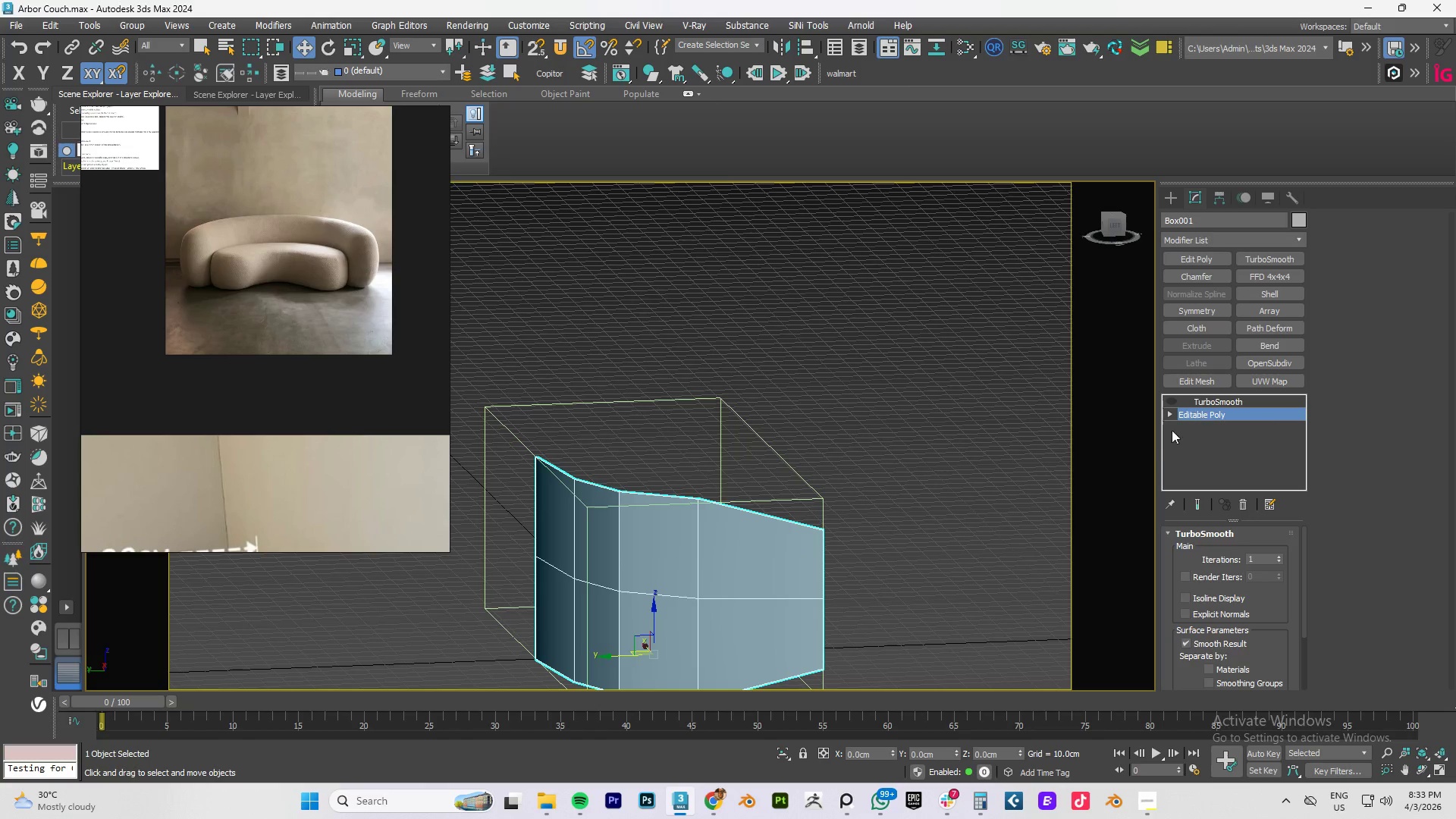 
key(1)
 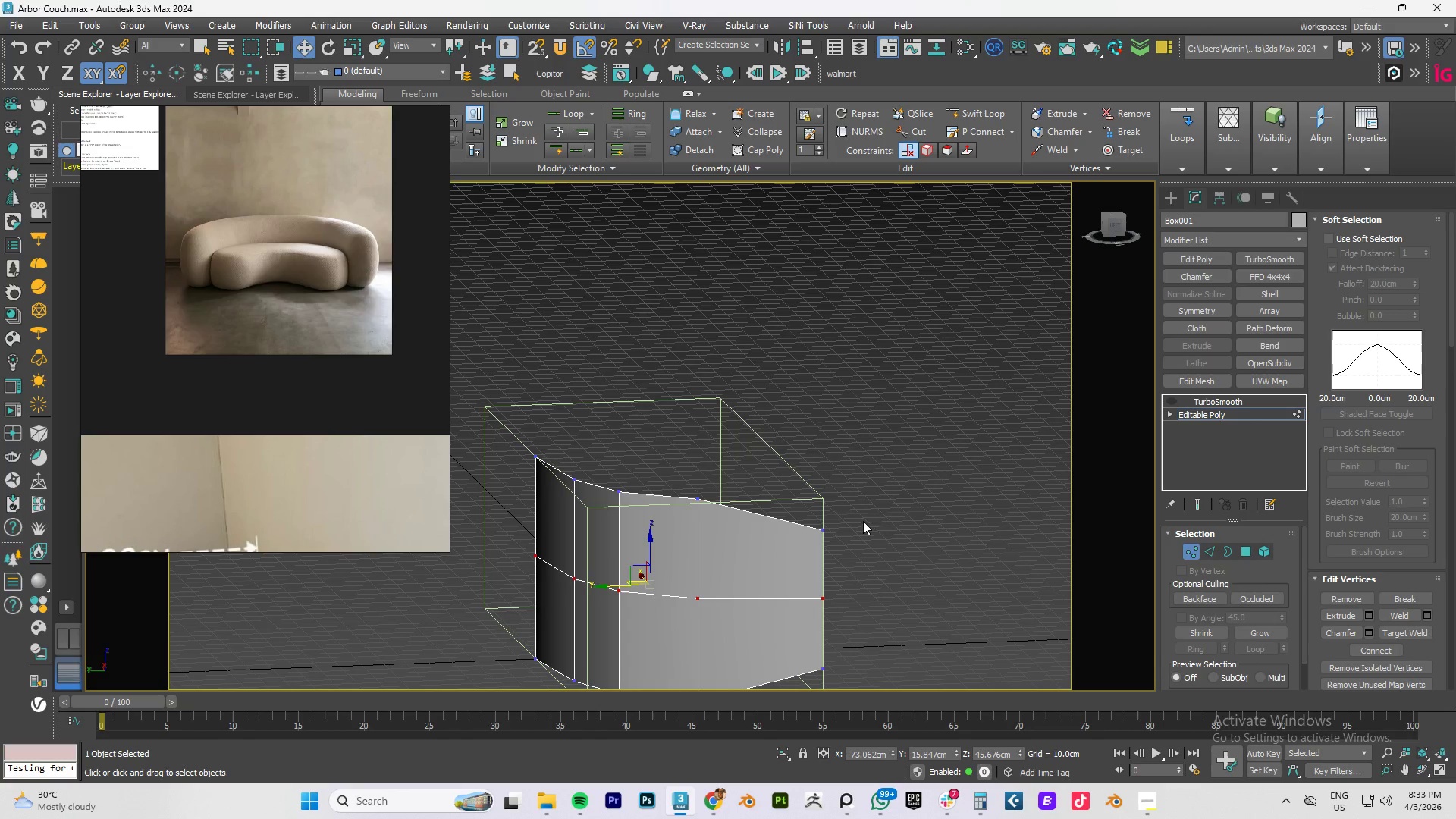 
left_click_drag(start_coordinate=[872, 509], to_coordinate=[773, 559])
 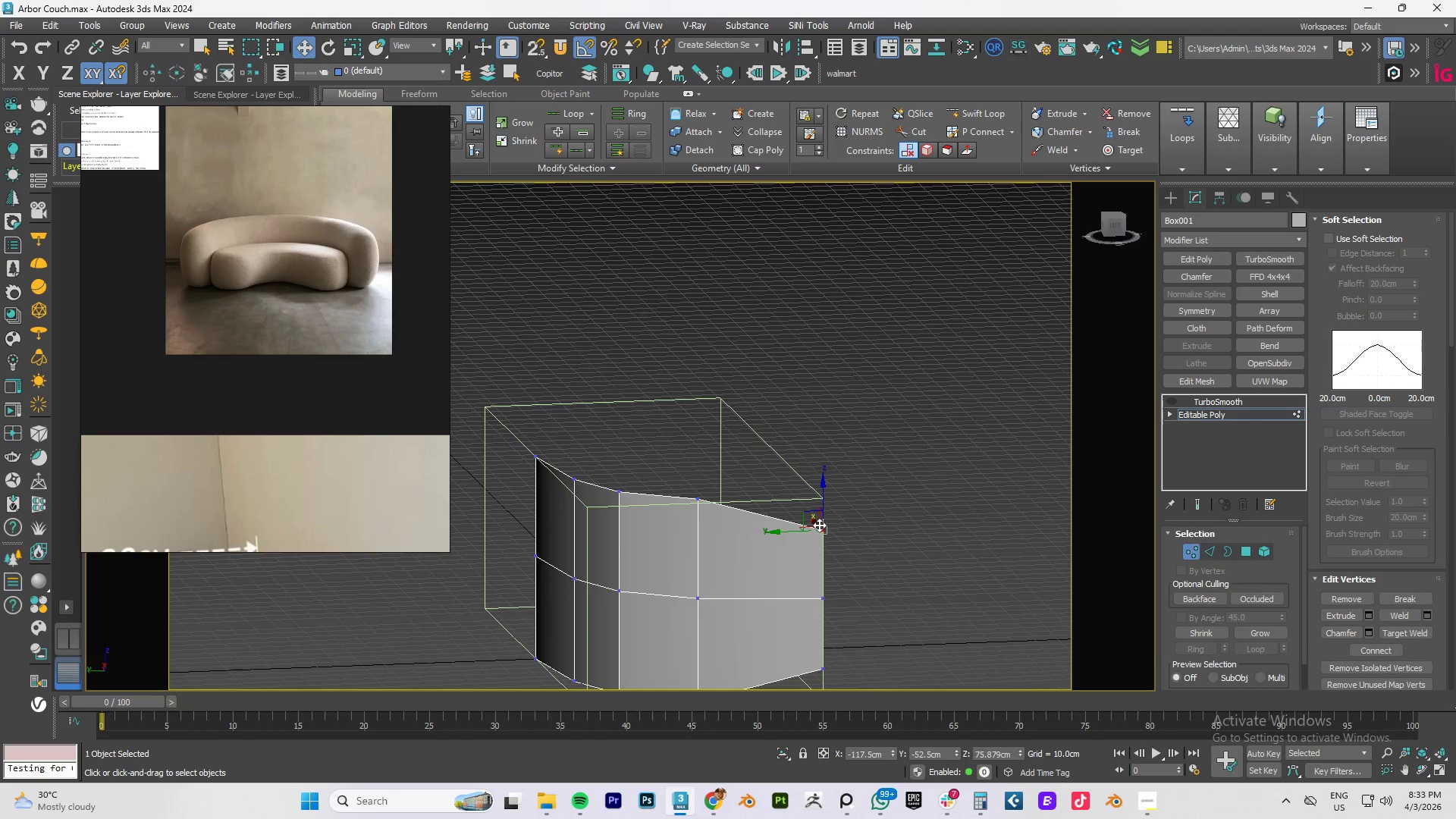 
key(Alt+AltLeft)
 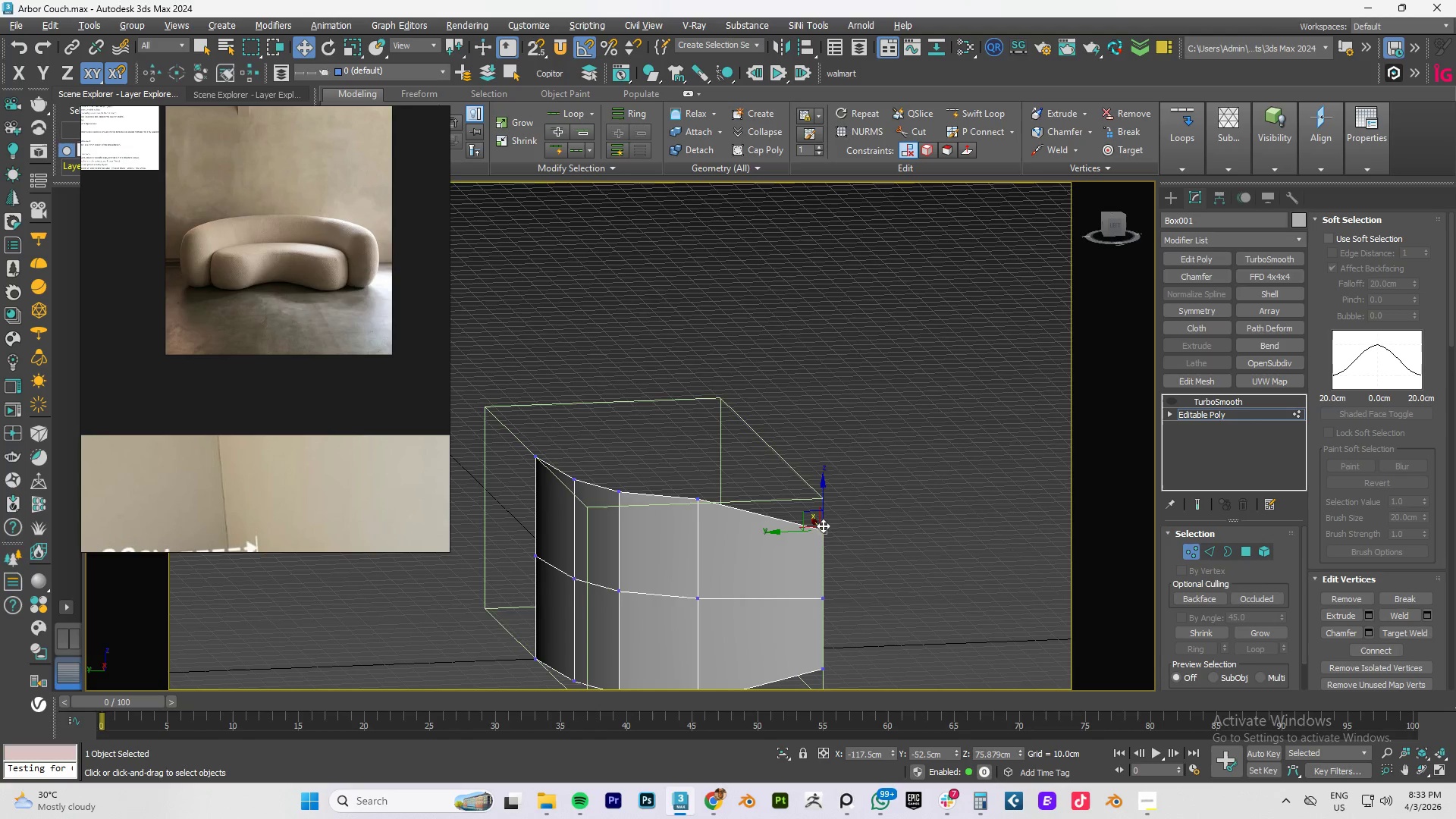 
middle_click([821, 527])
 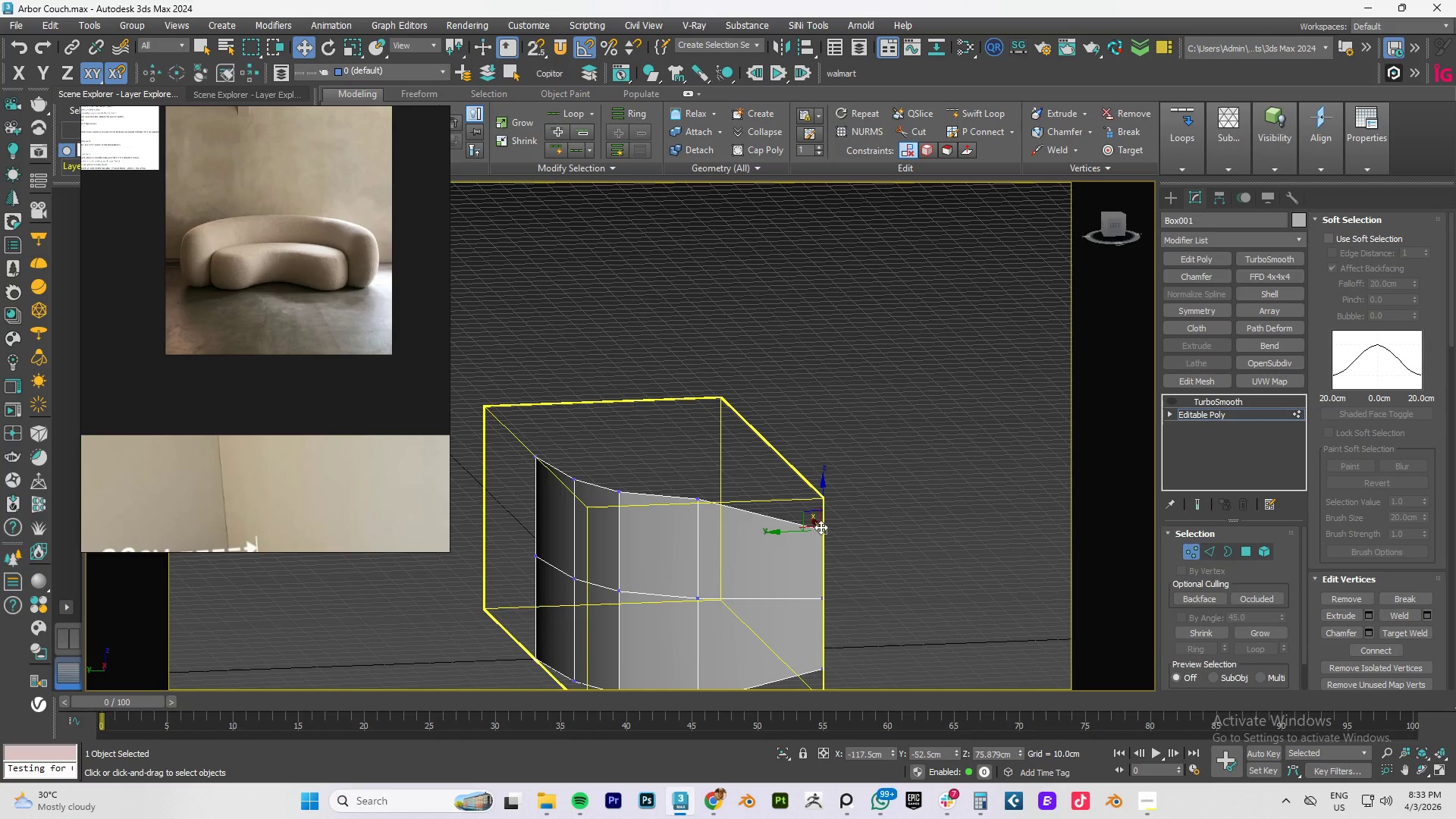 
type(tz)
 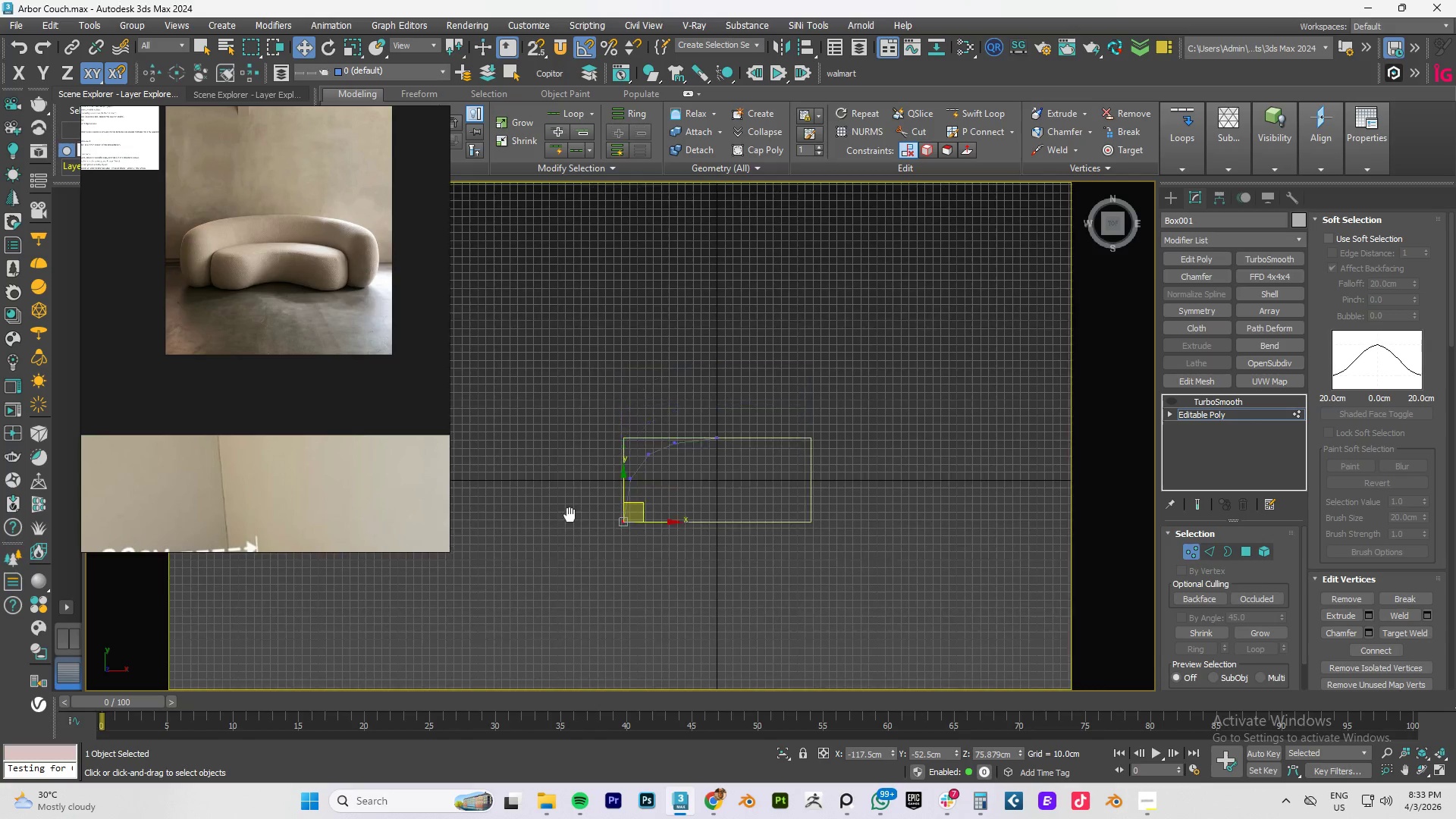 
scroll: coordinate [644, 520], scroll_direction: up, amount: 4.0
 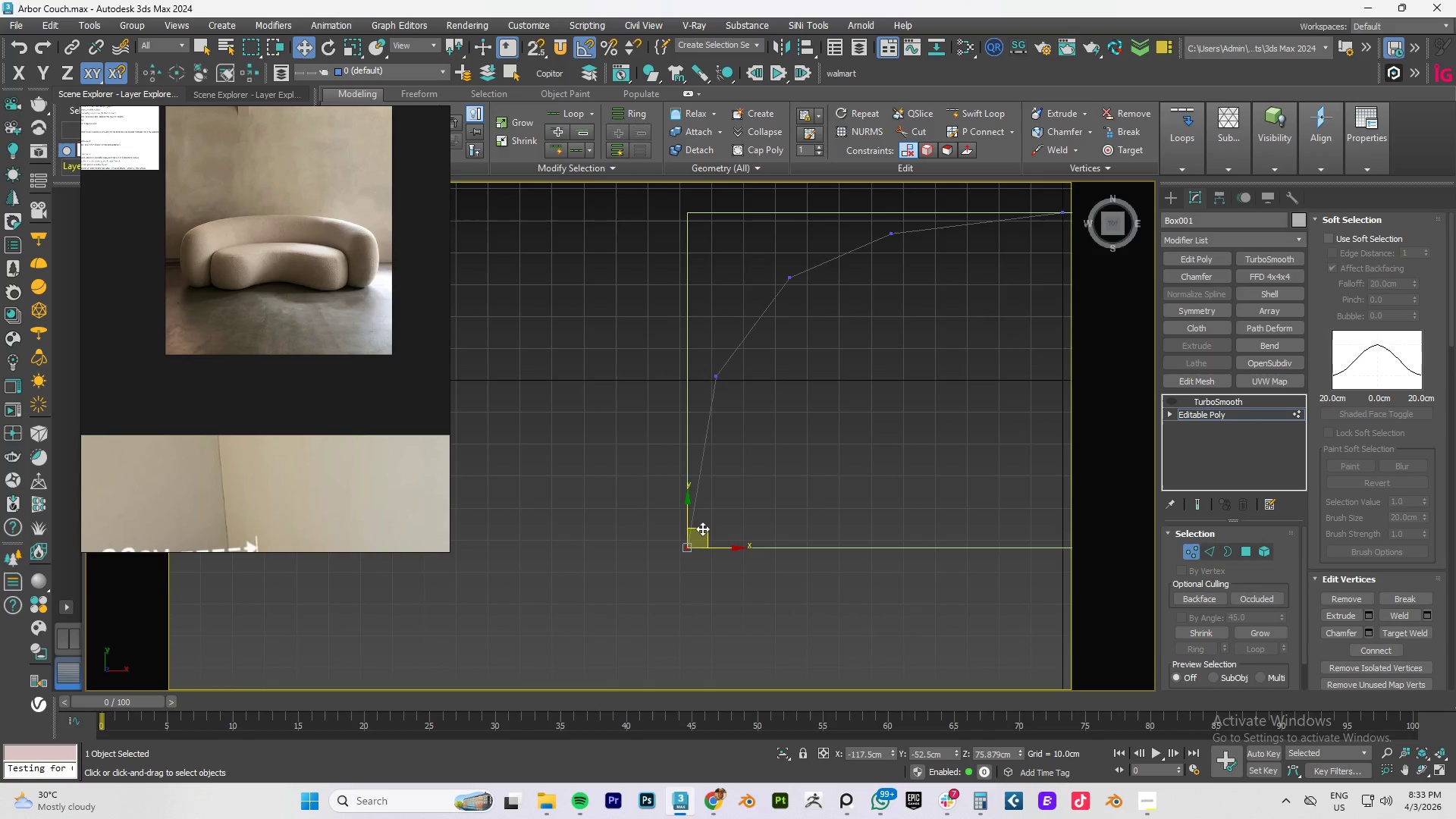 
hold_key(key=AltLeft, duration=0.8)
 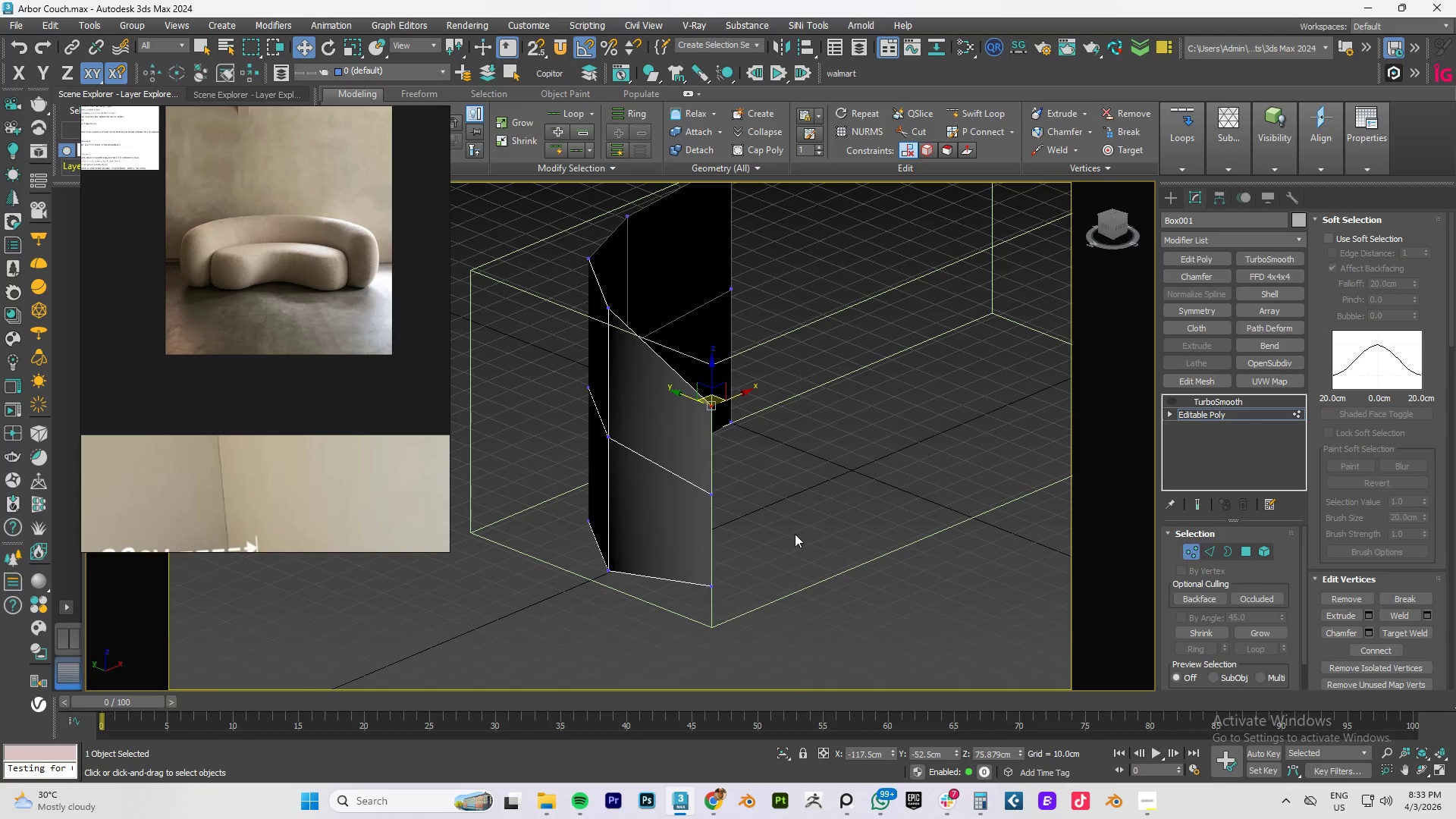 
hold_key(key=ControlLeft, duration=0.53)
left_click_drag(start_coordinate=[777, 563], to_coordinate=[651, 657])
 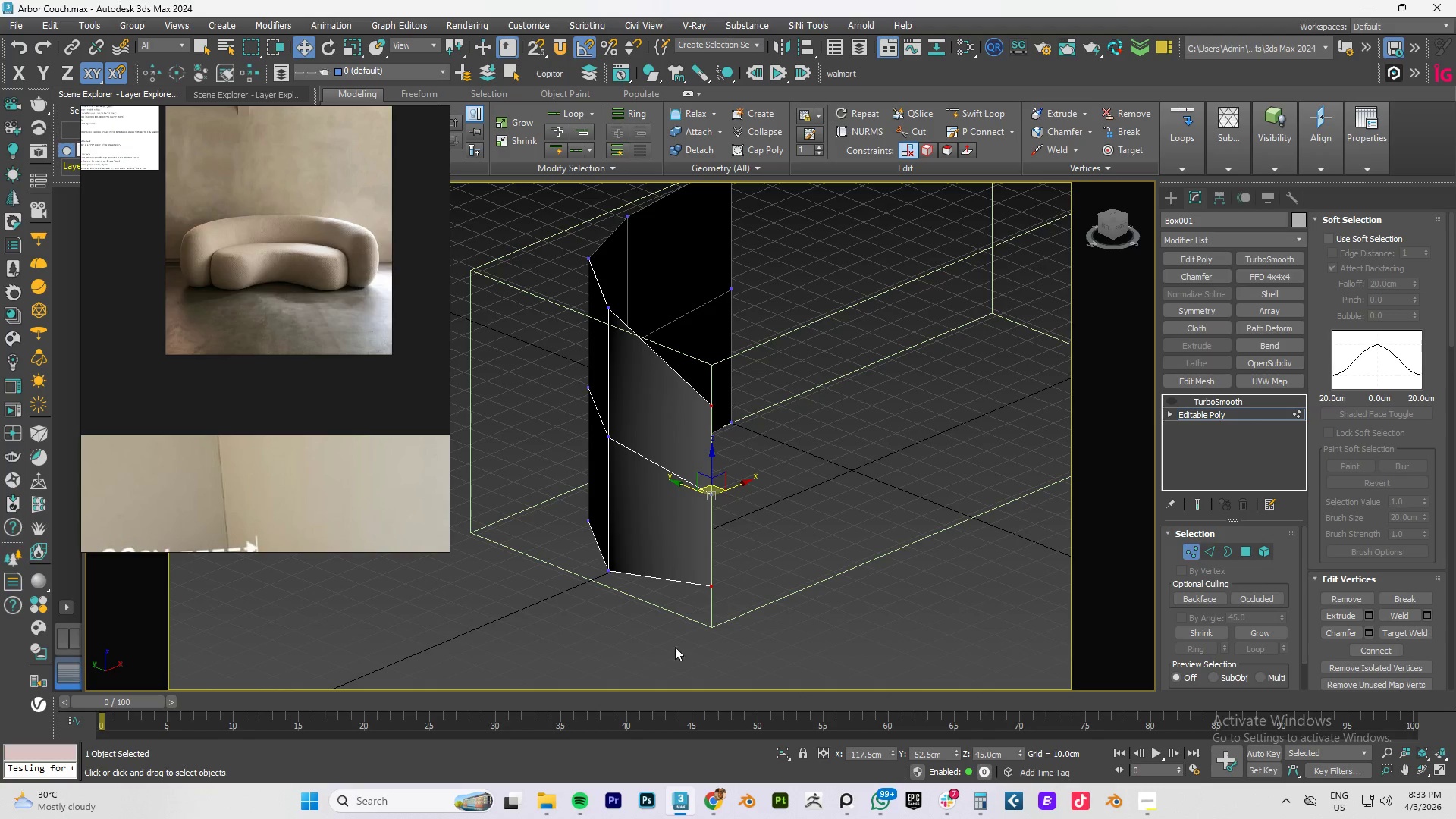 
hold_key(key=ControlLeft, duration=3.05)
 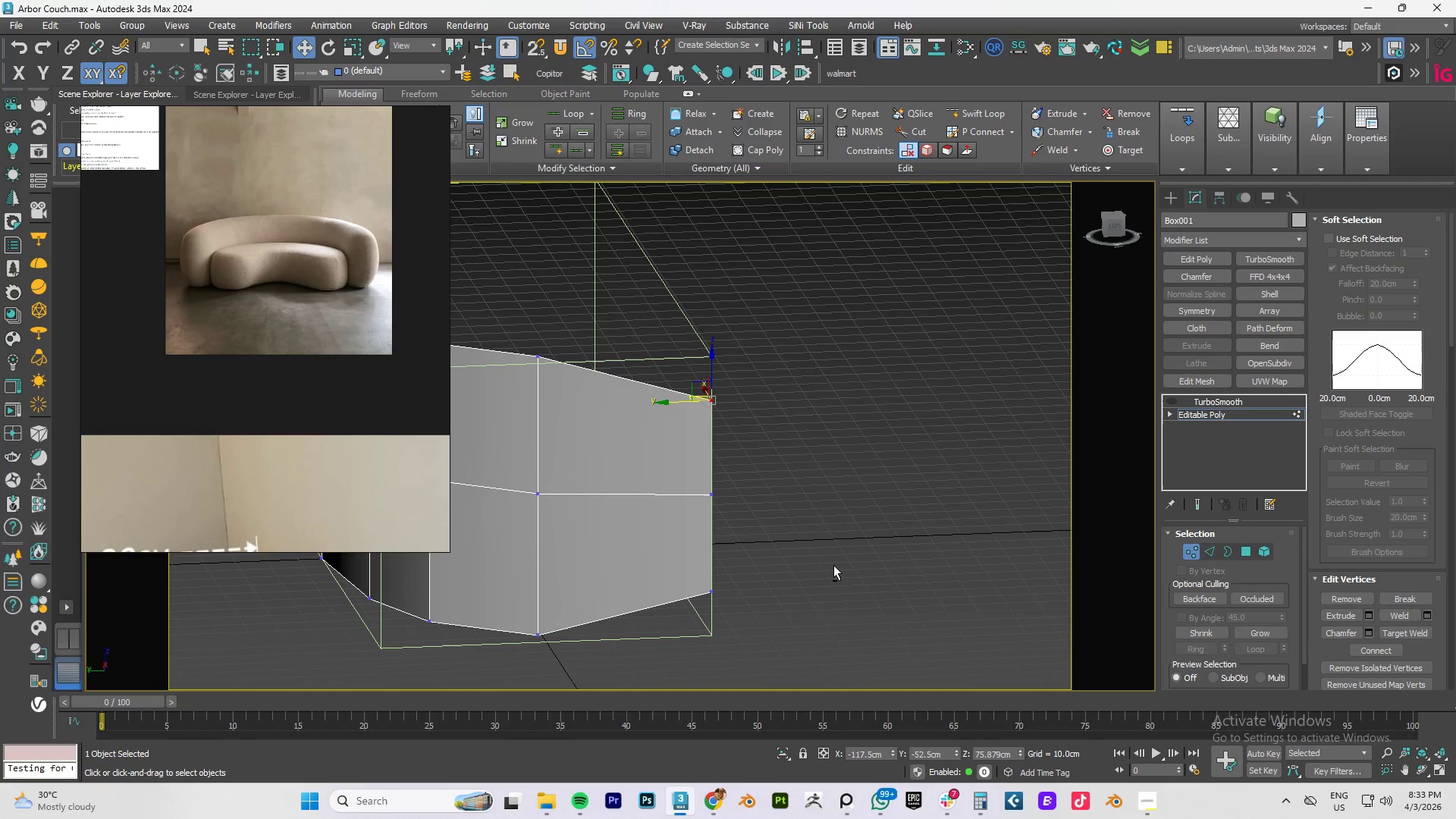 
hold_key(key=AltLeft, duration=1.5)
 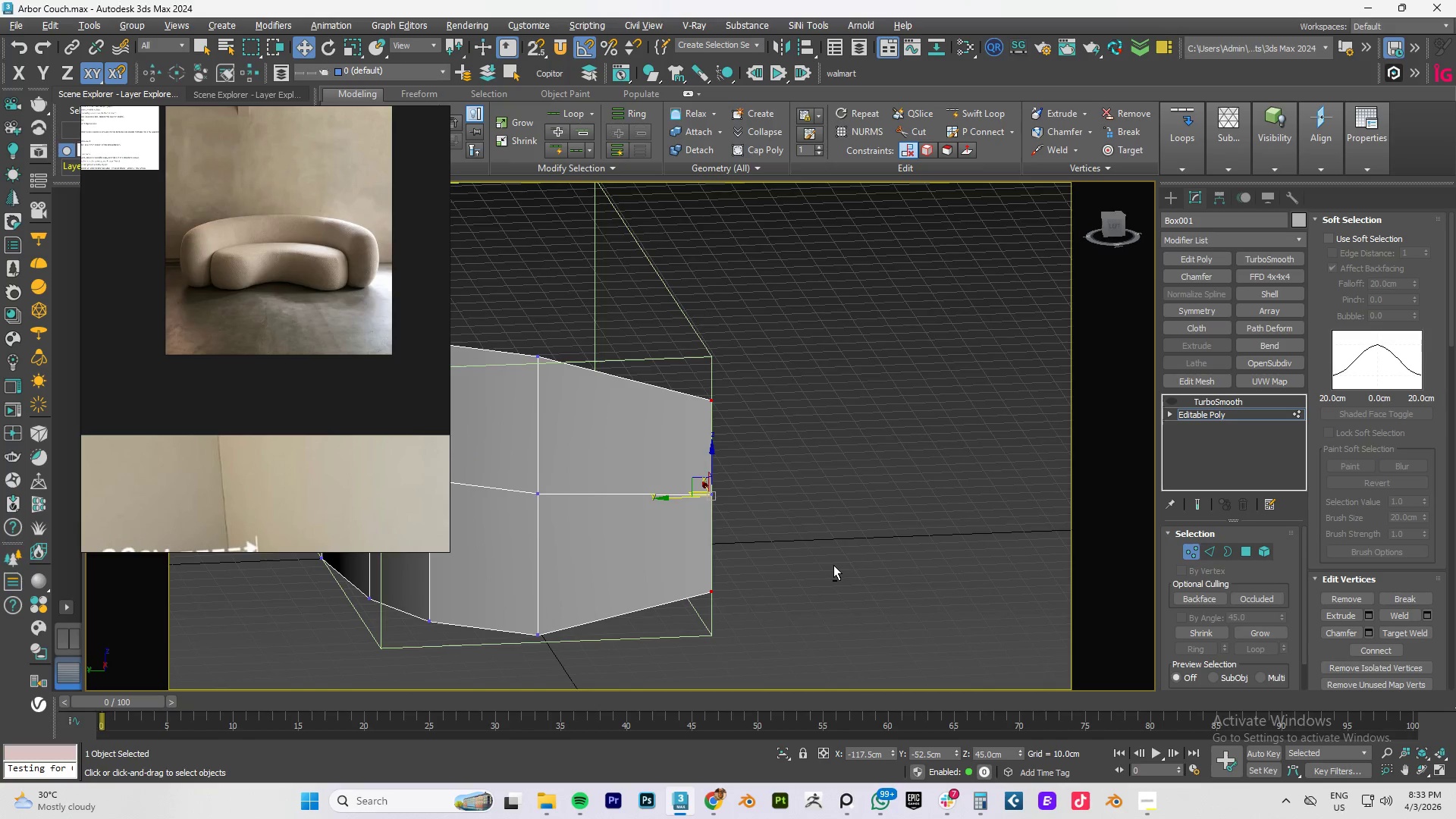 
key(Alt+AltLeft)
 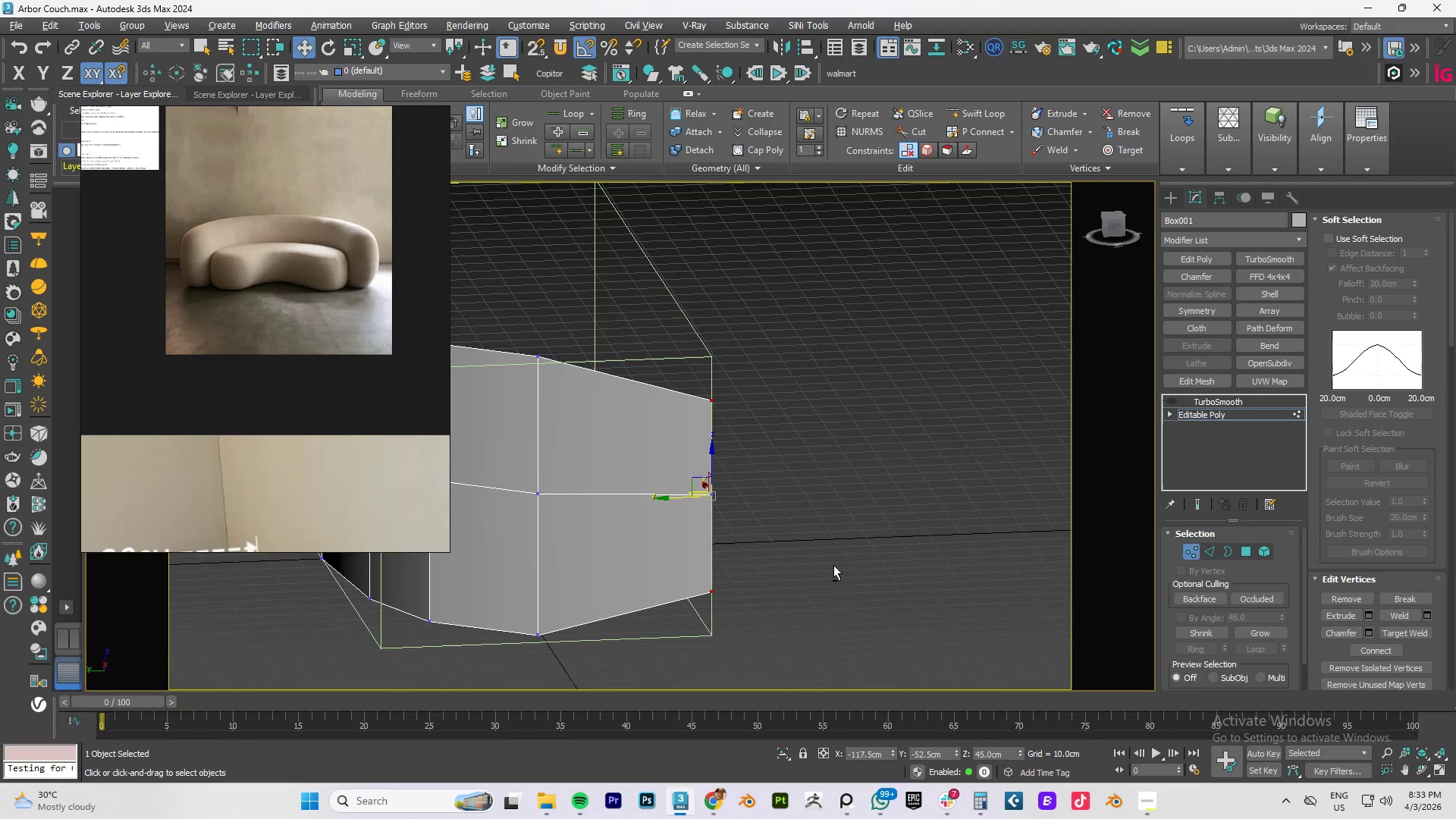 
key(Alt+AltLeft)
 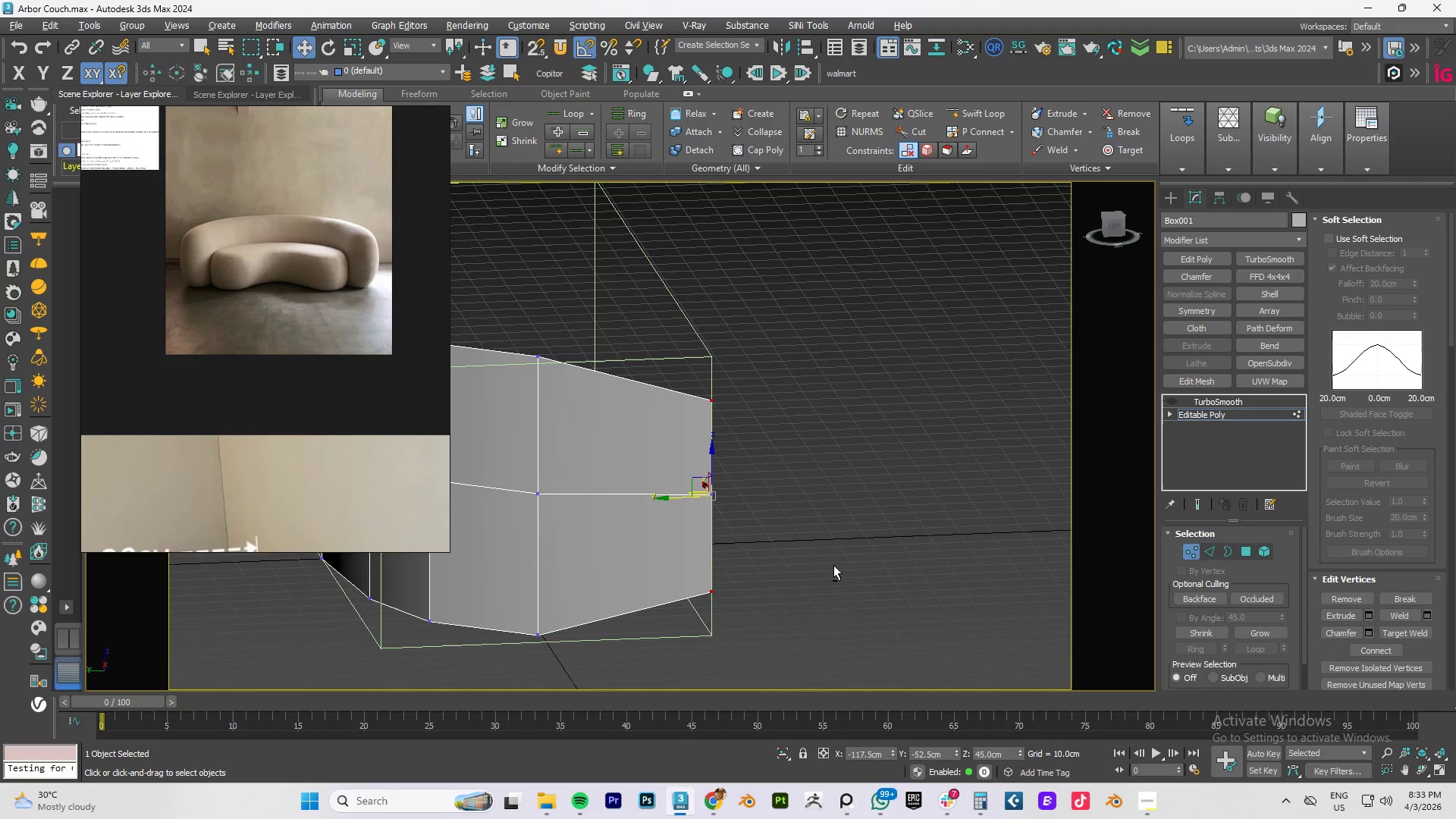 
key(Alt+AltLeft)
 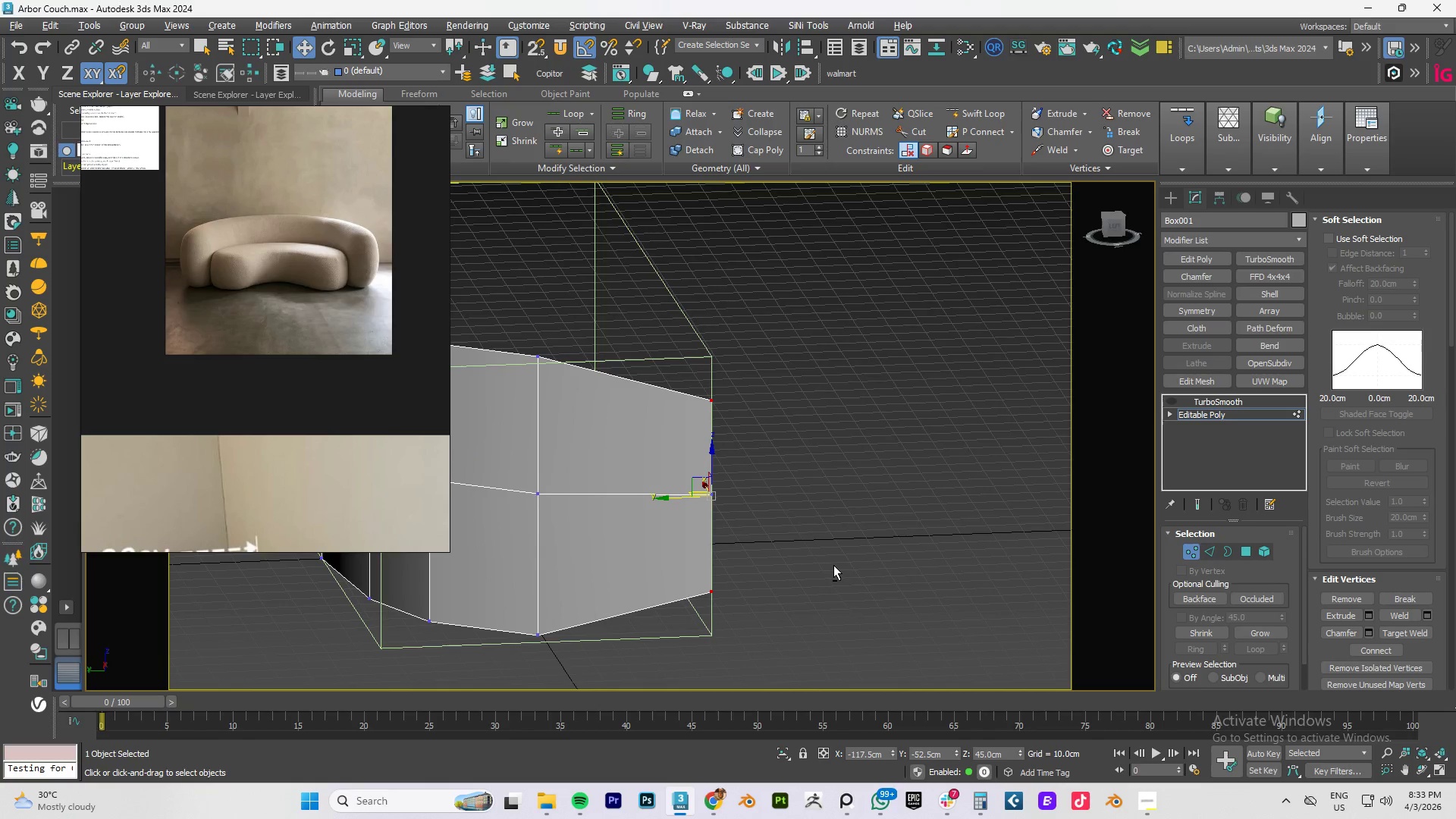 
key(Alt+AltLeft)
 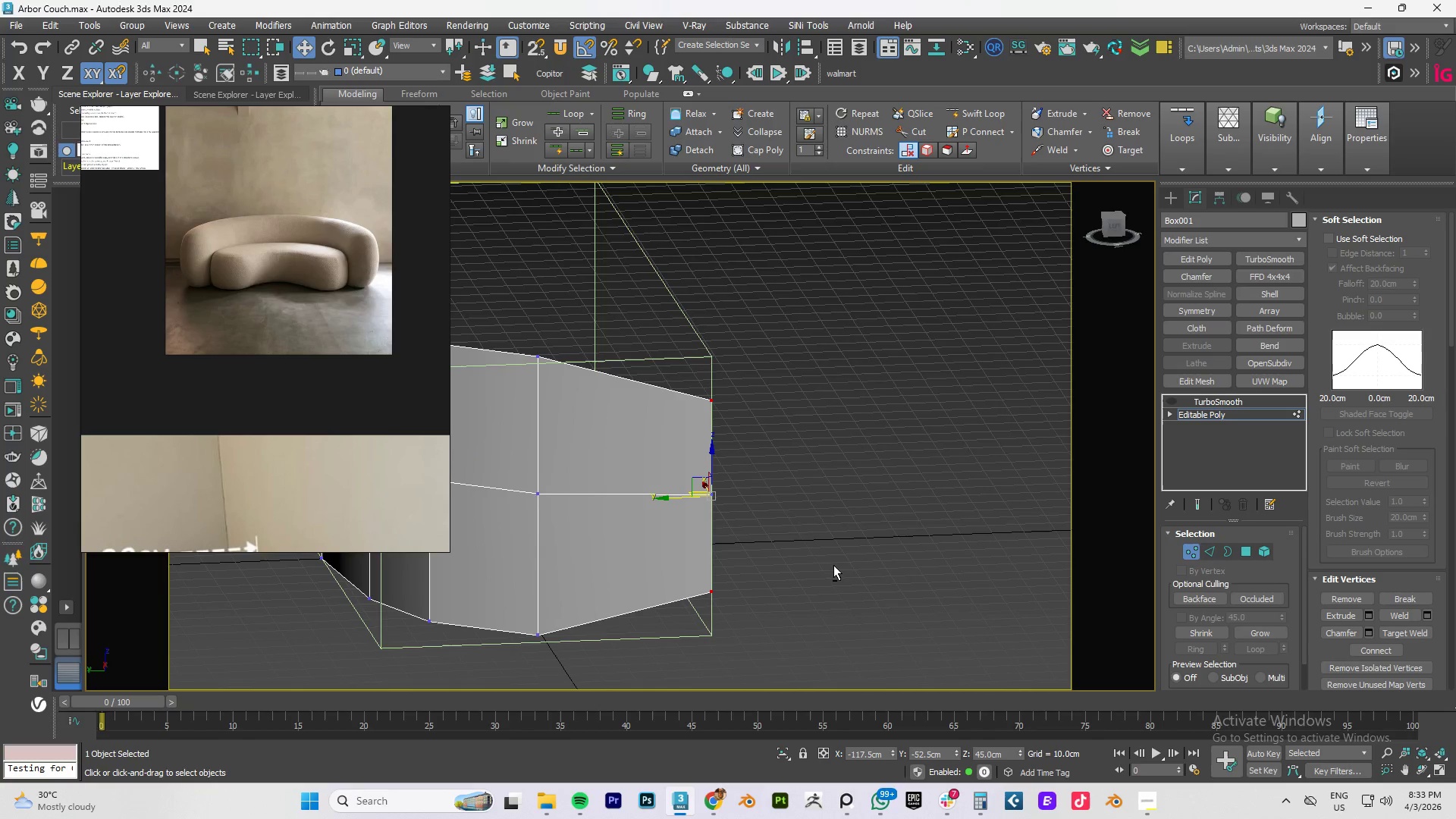 
key(Control+Z)
 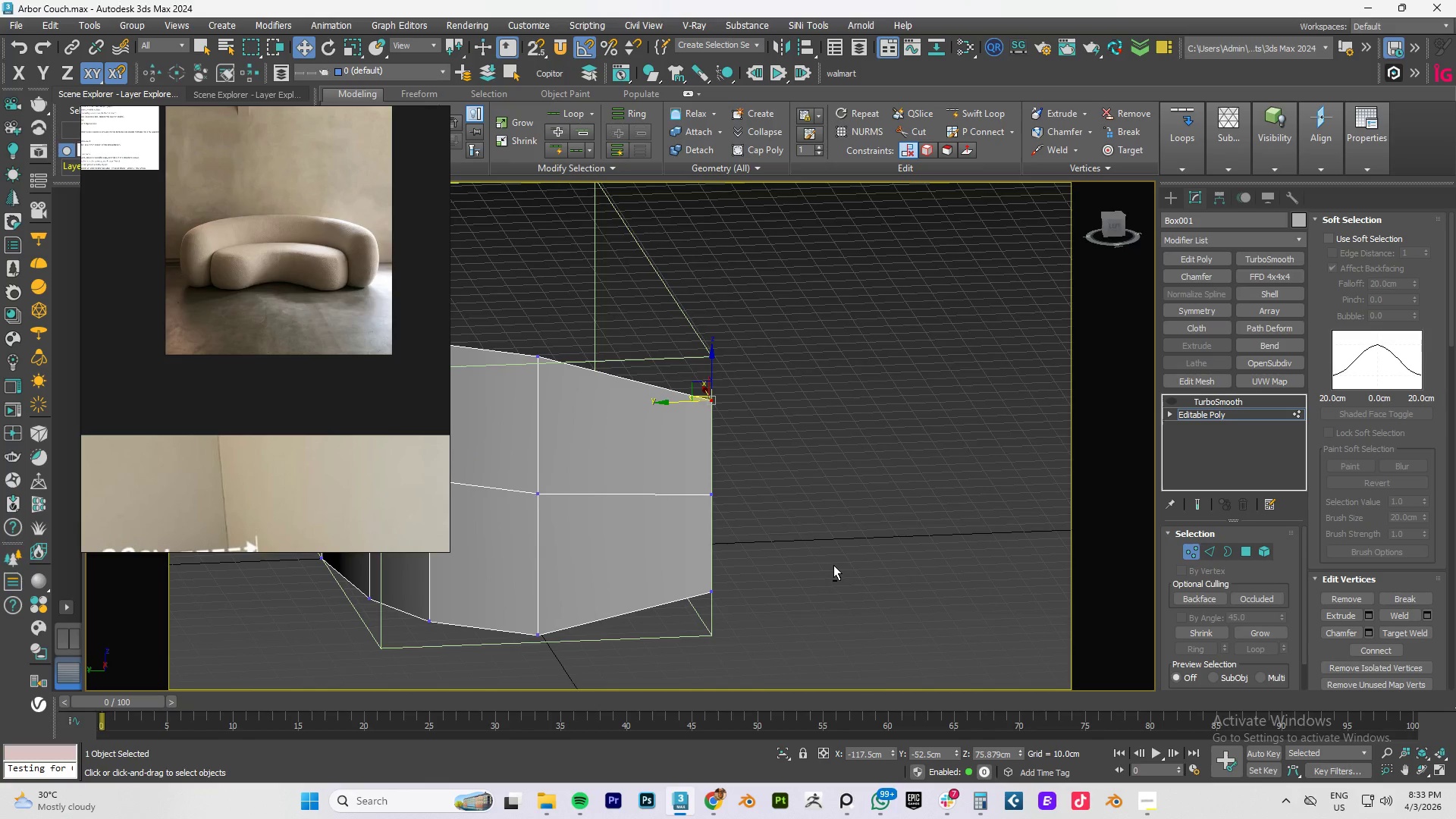 
key(Control+Z)
 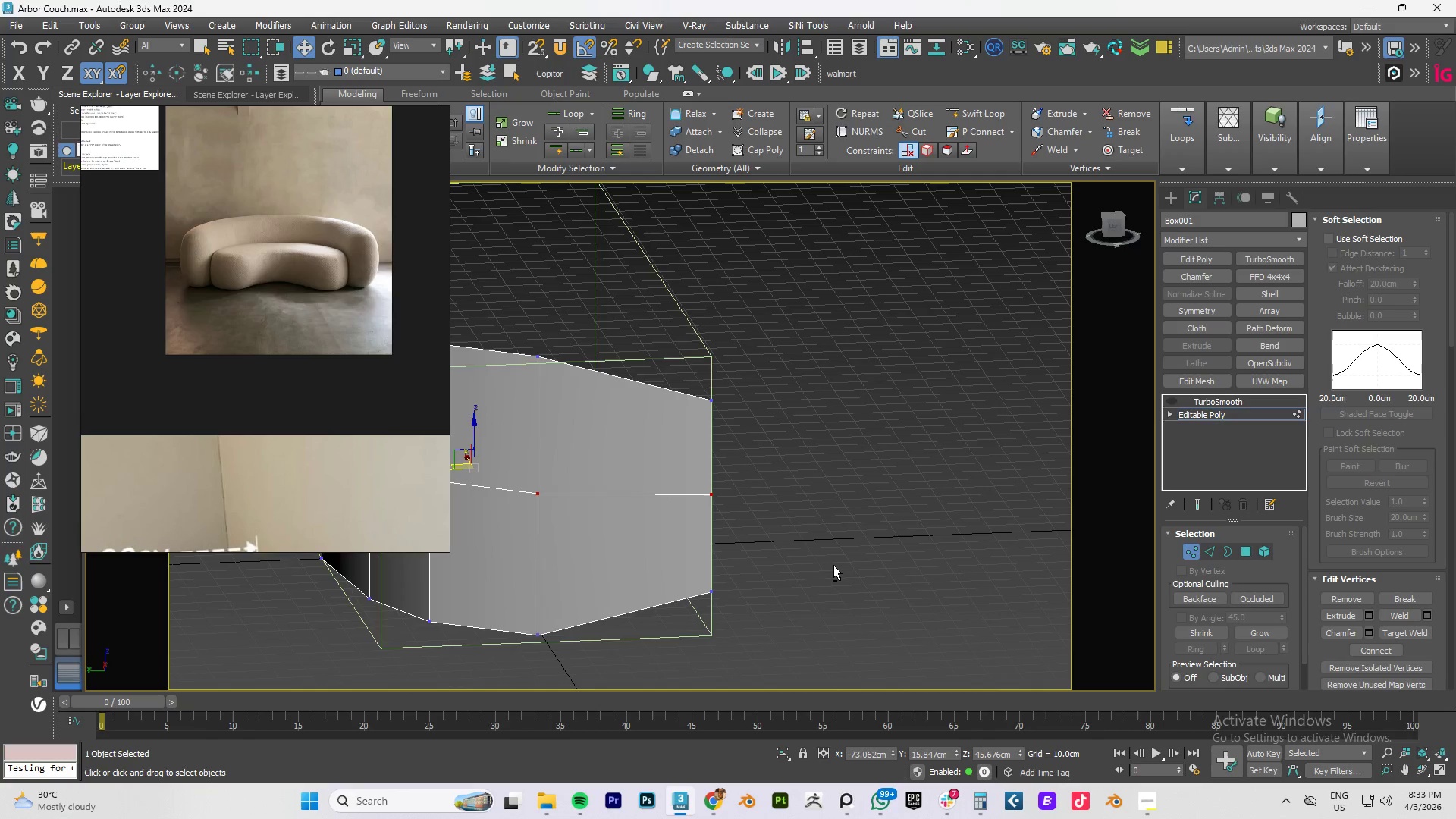 
key(Control+Z)
 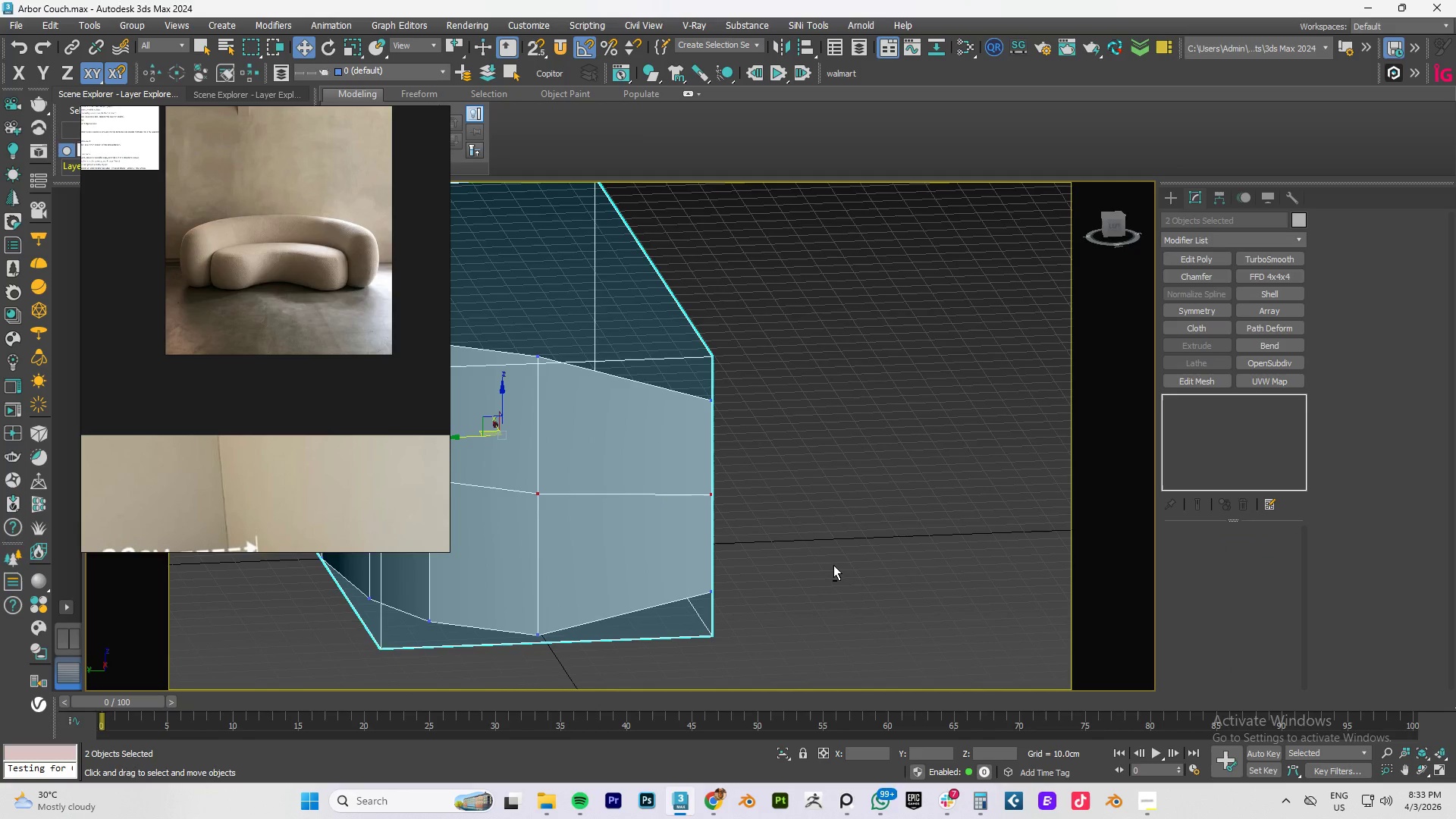 
key(Control+Z)
 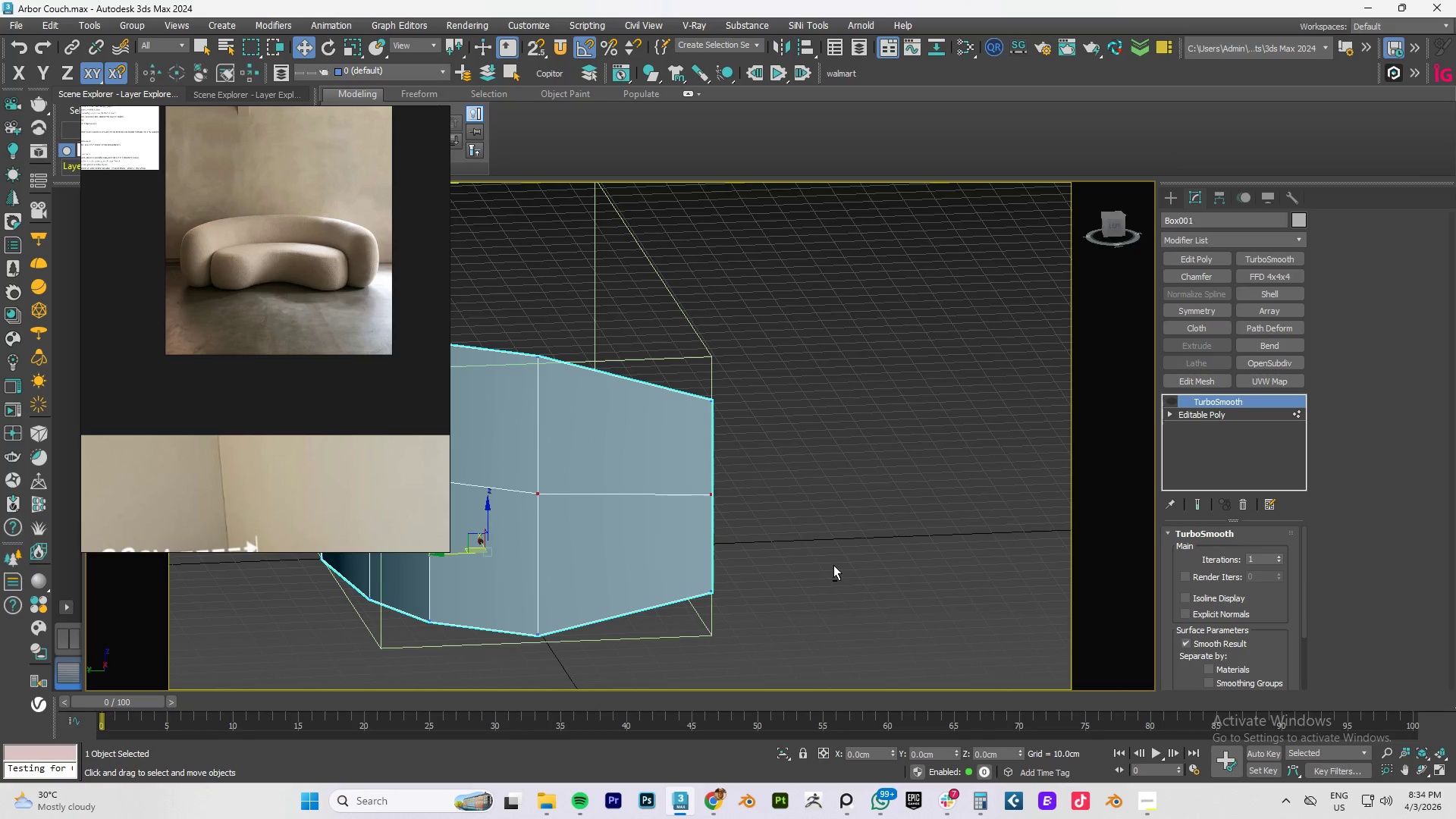 
key(Control+Z)
 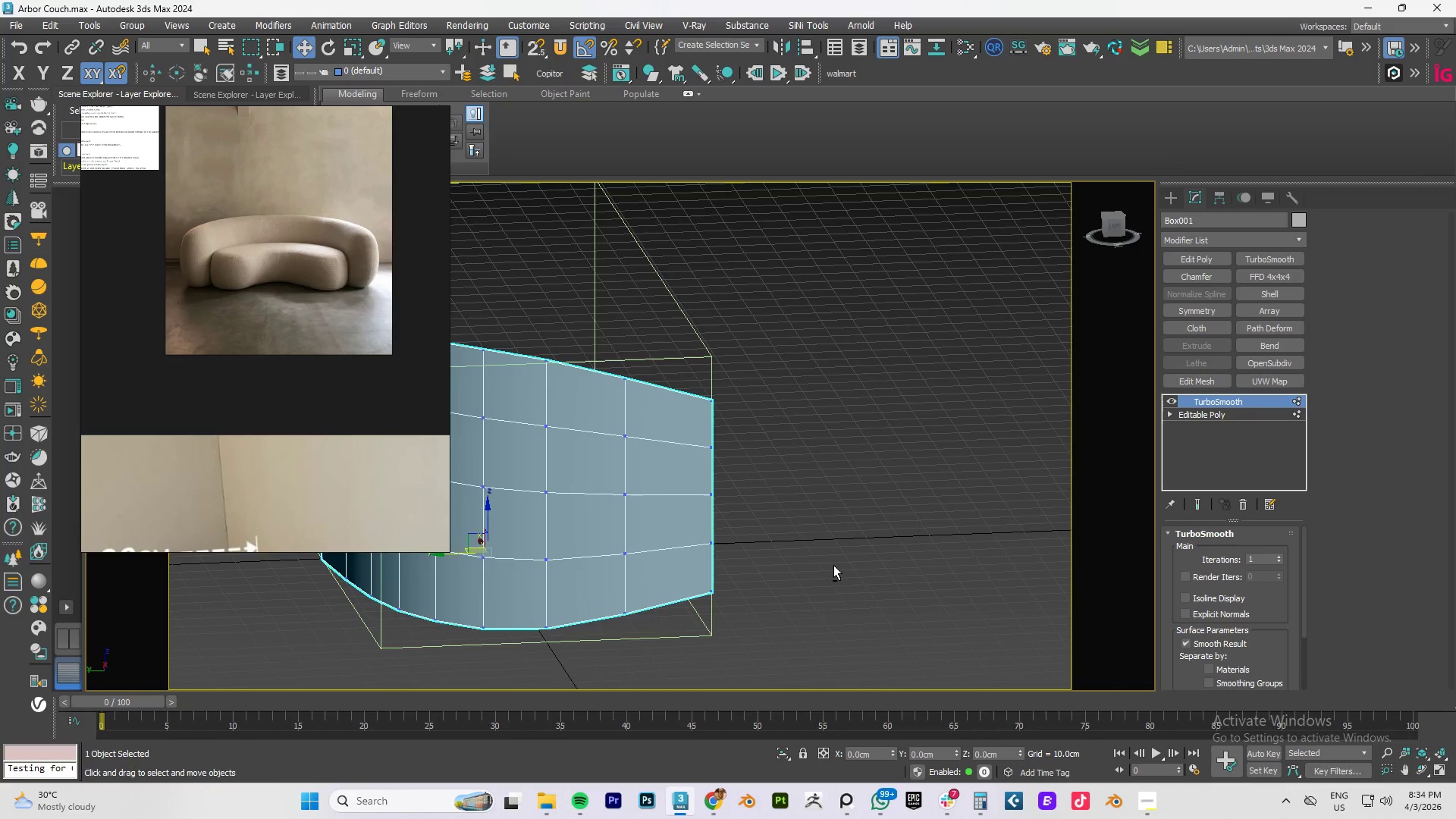 
key(Control+Z)
 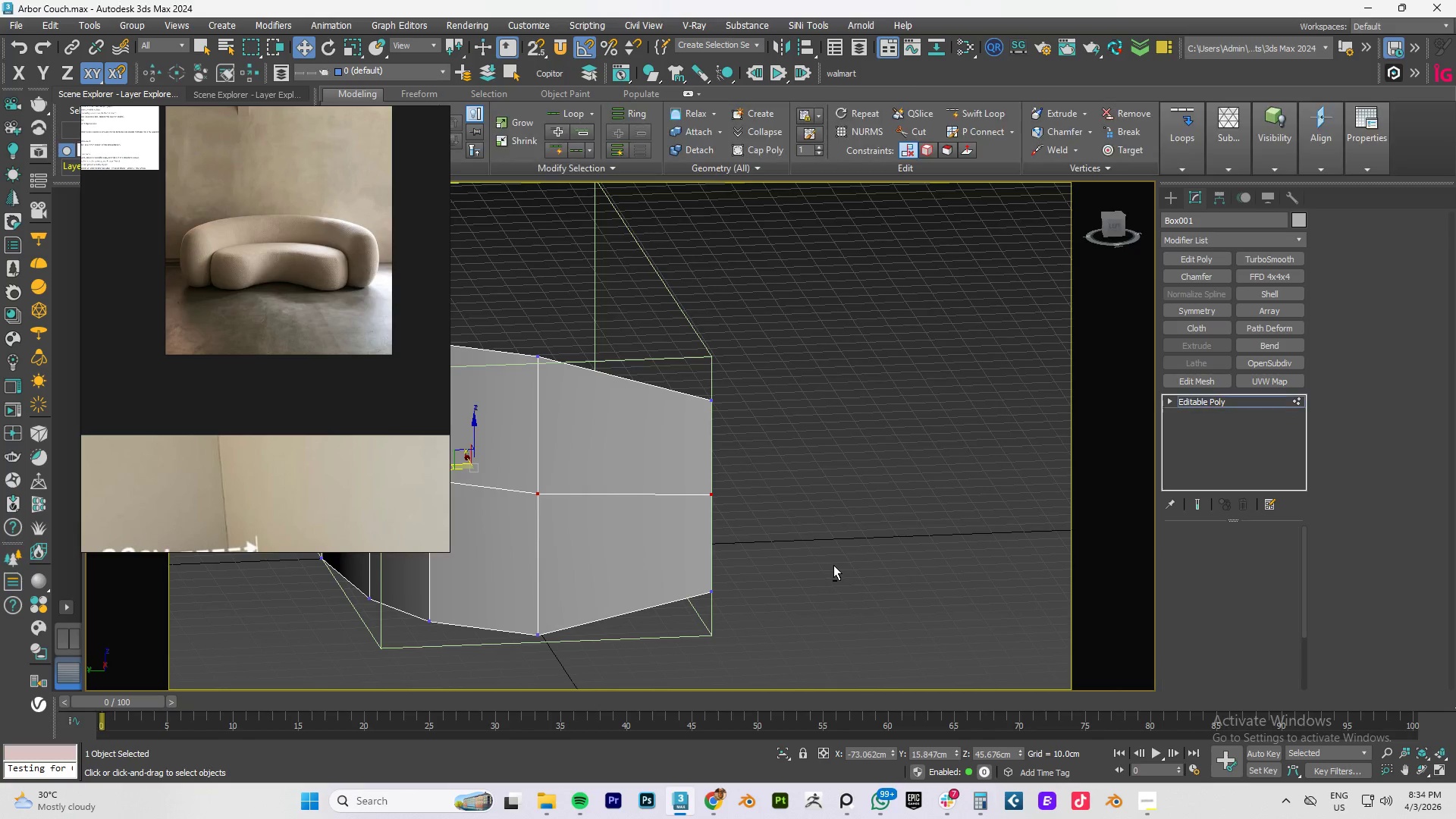 
key(Control+Z)
 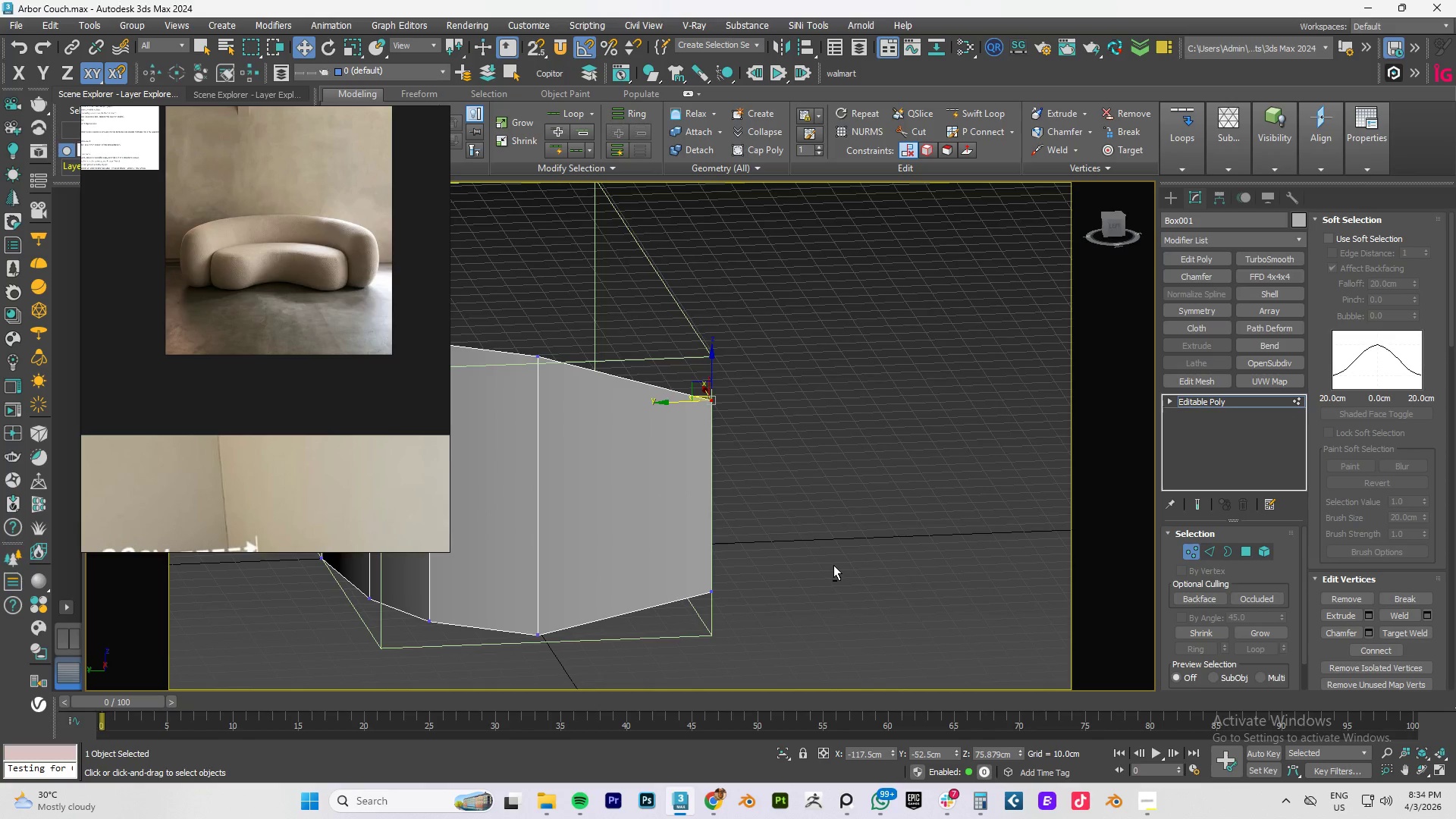 
key(Control+Z)
 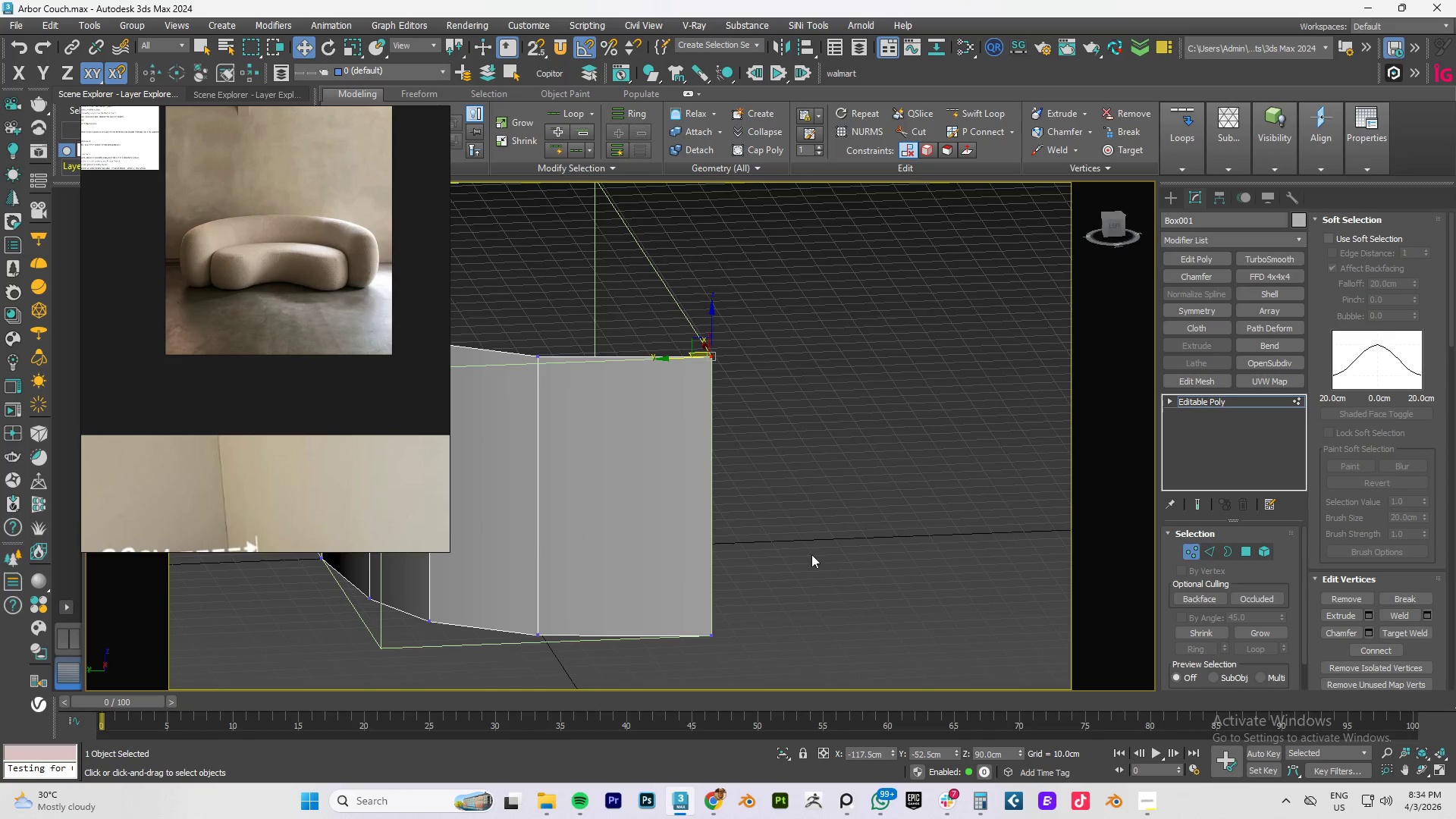 
key(Alt+AltLeft)
 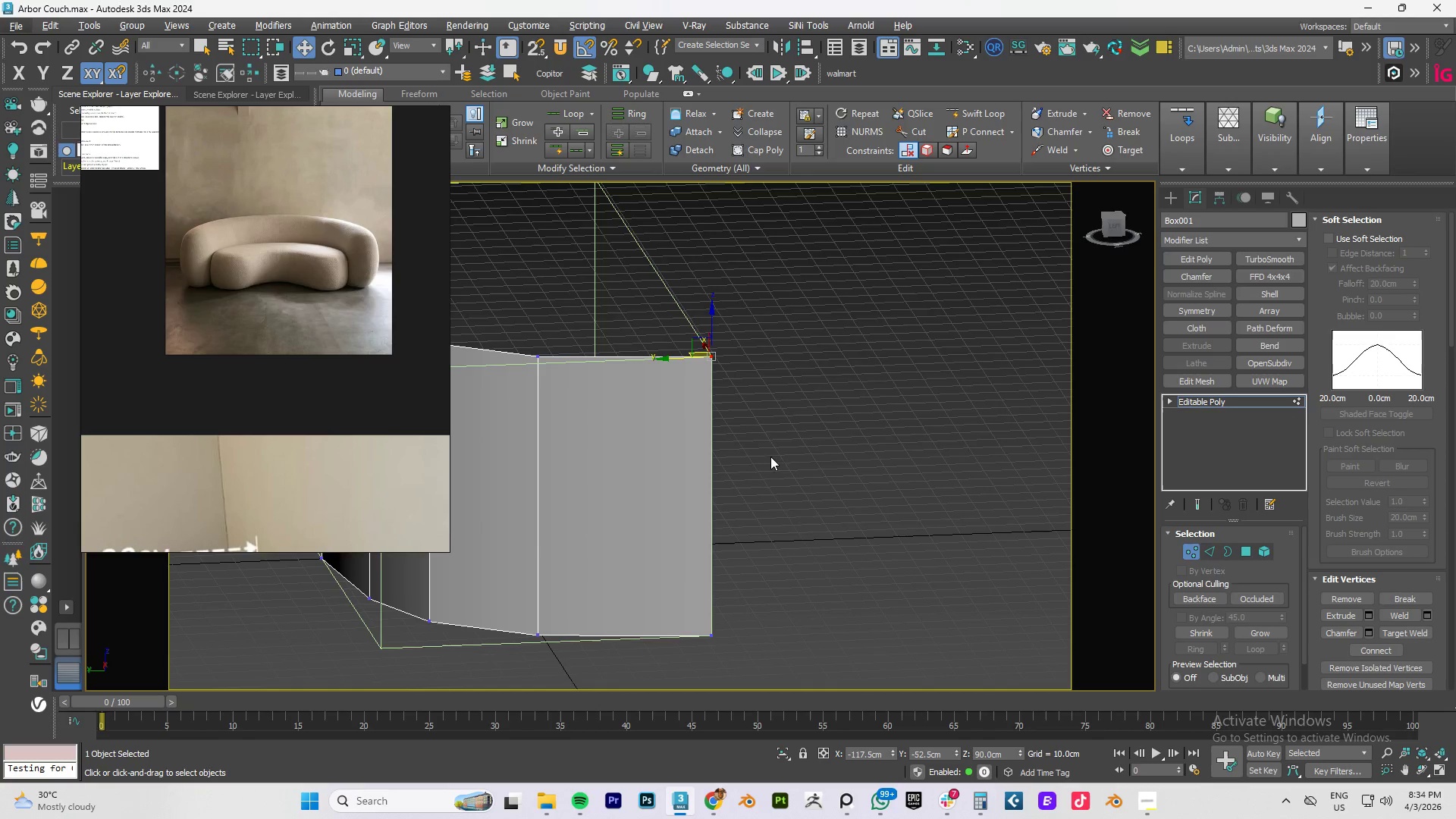 
left_click_drag(start_coordinate=[783, 307], to_coordinate=[637, 741])
 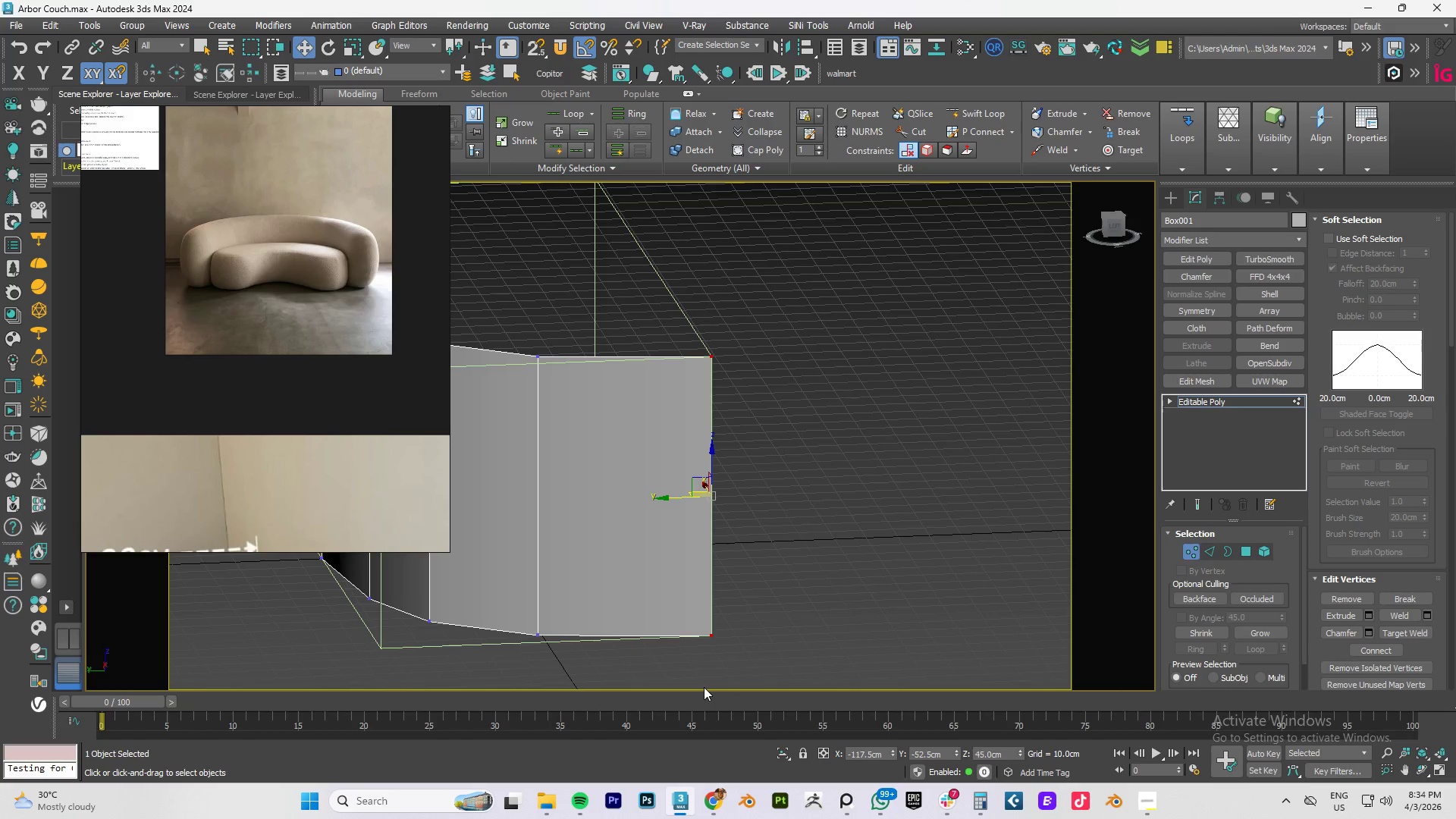 
type(xzlz)
 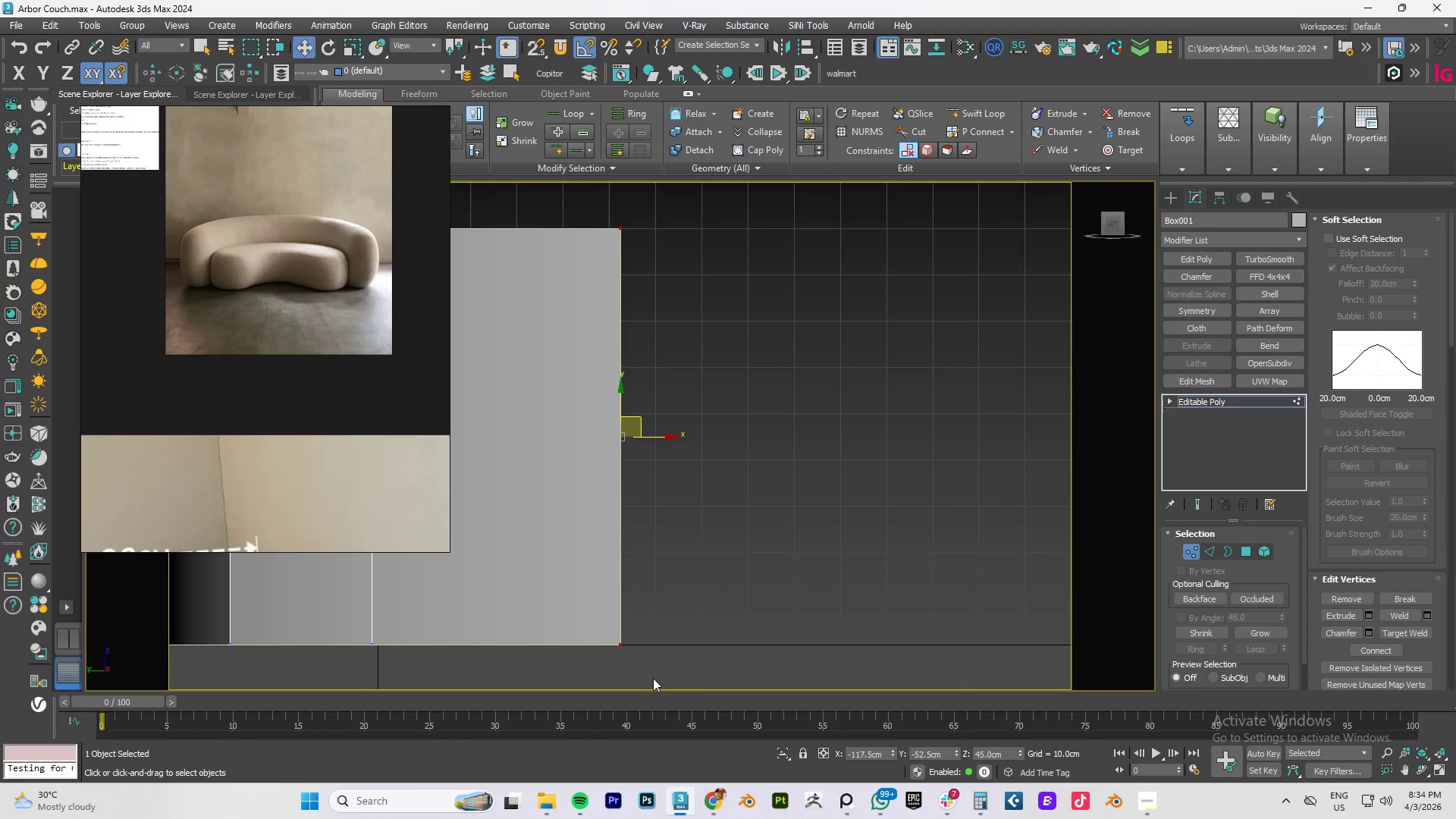 
scroll: coordinate [643, 638], scroll_direction: down, amount: 3.0
 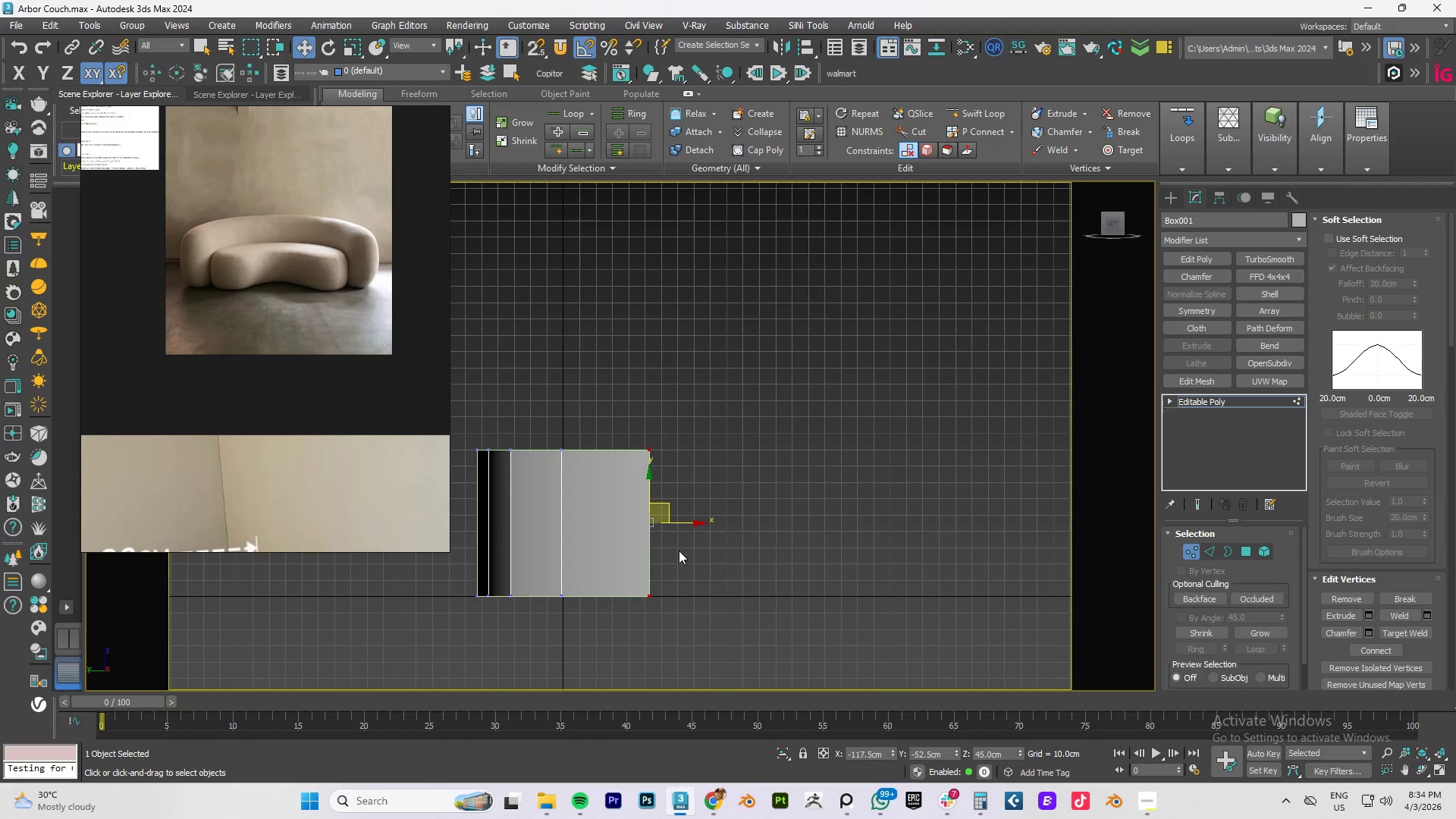 
key(R)
 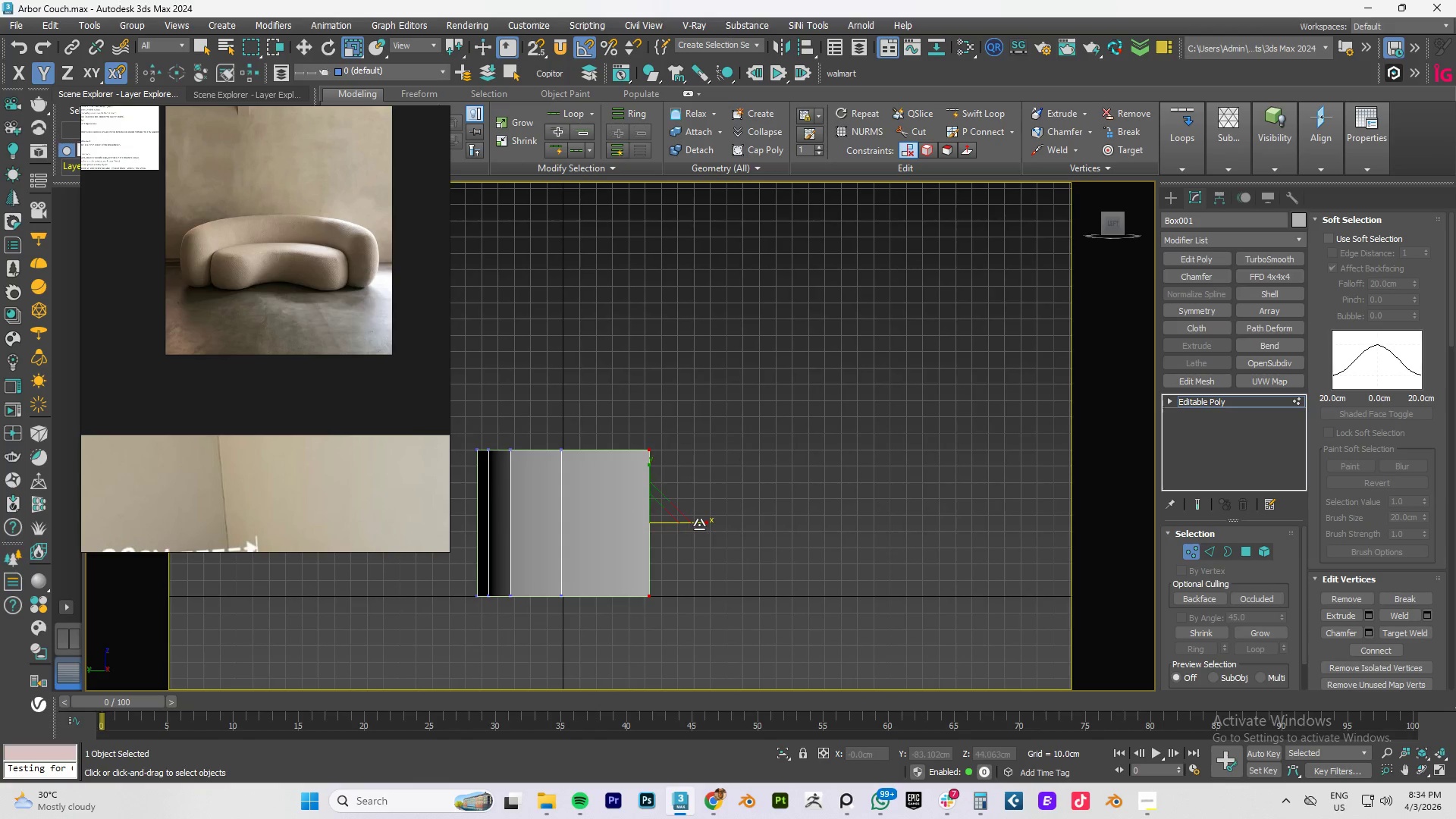 
left_click_drag(start_coordinate=[699, 525], to_coordinate=[680, 528])
 